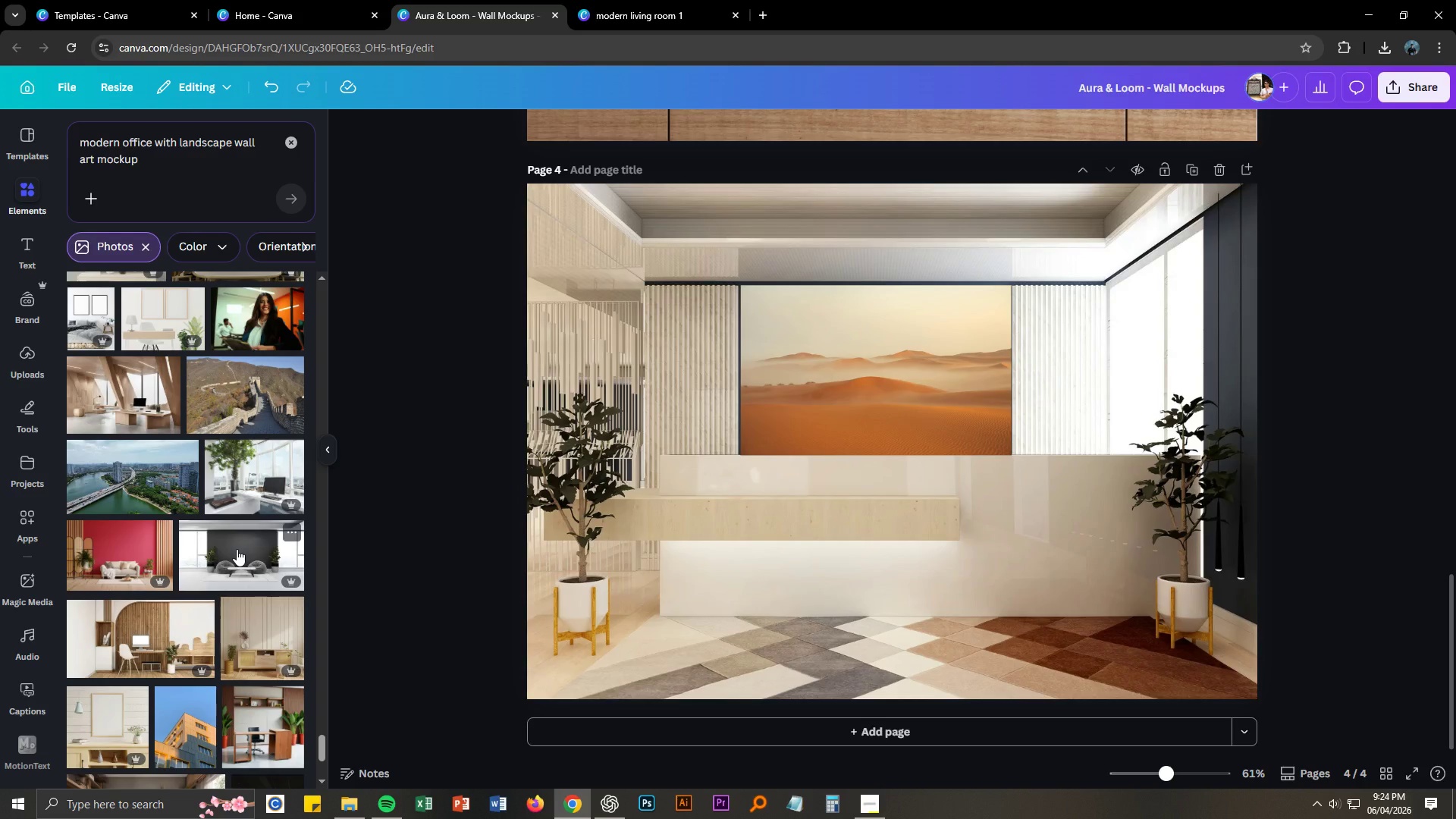 
scroll: coordinate [237, 549], scroll_direction: down, amount: 6.0
 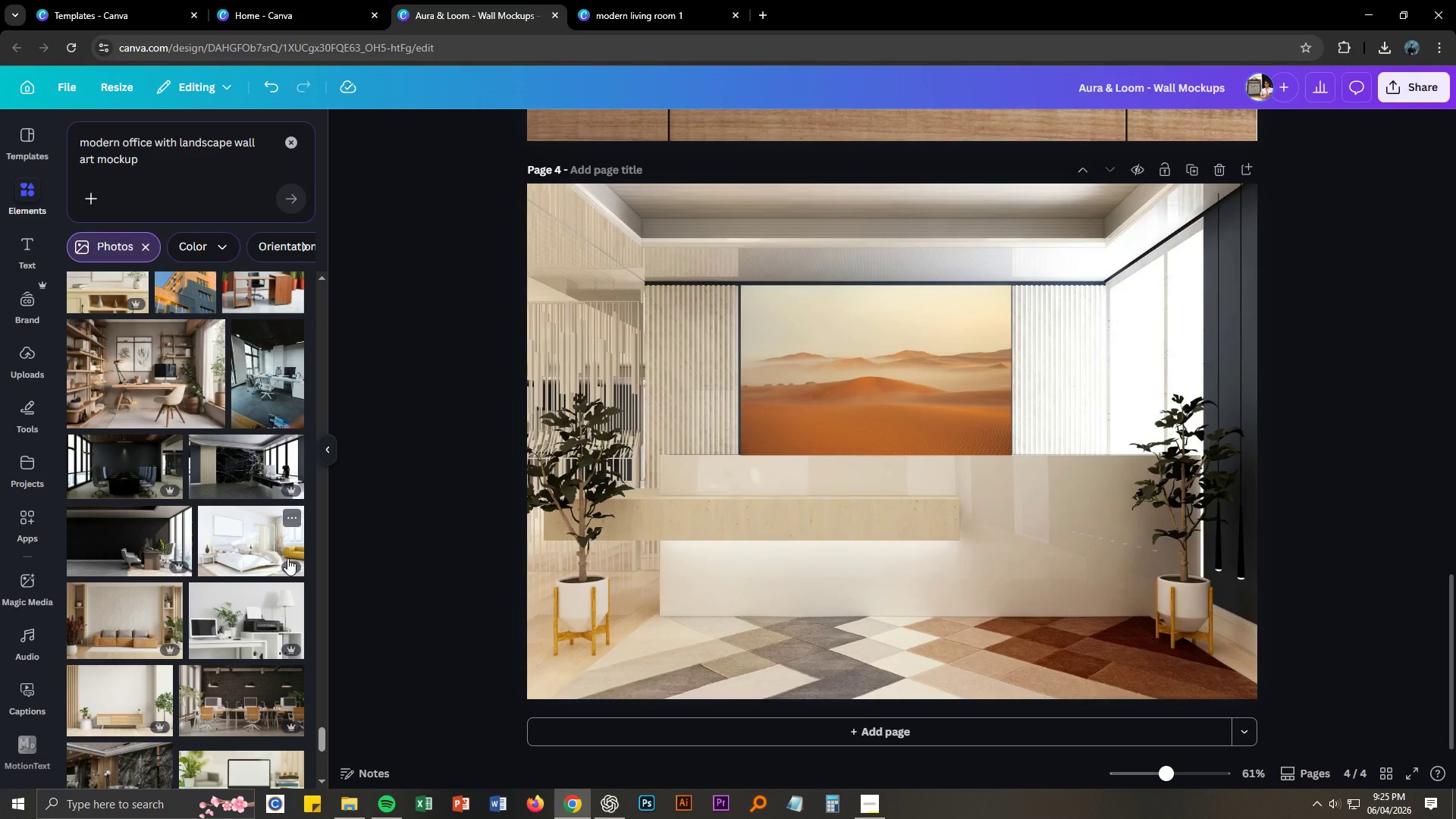 
wait(6.19)
 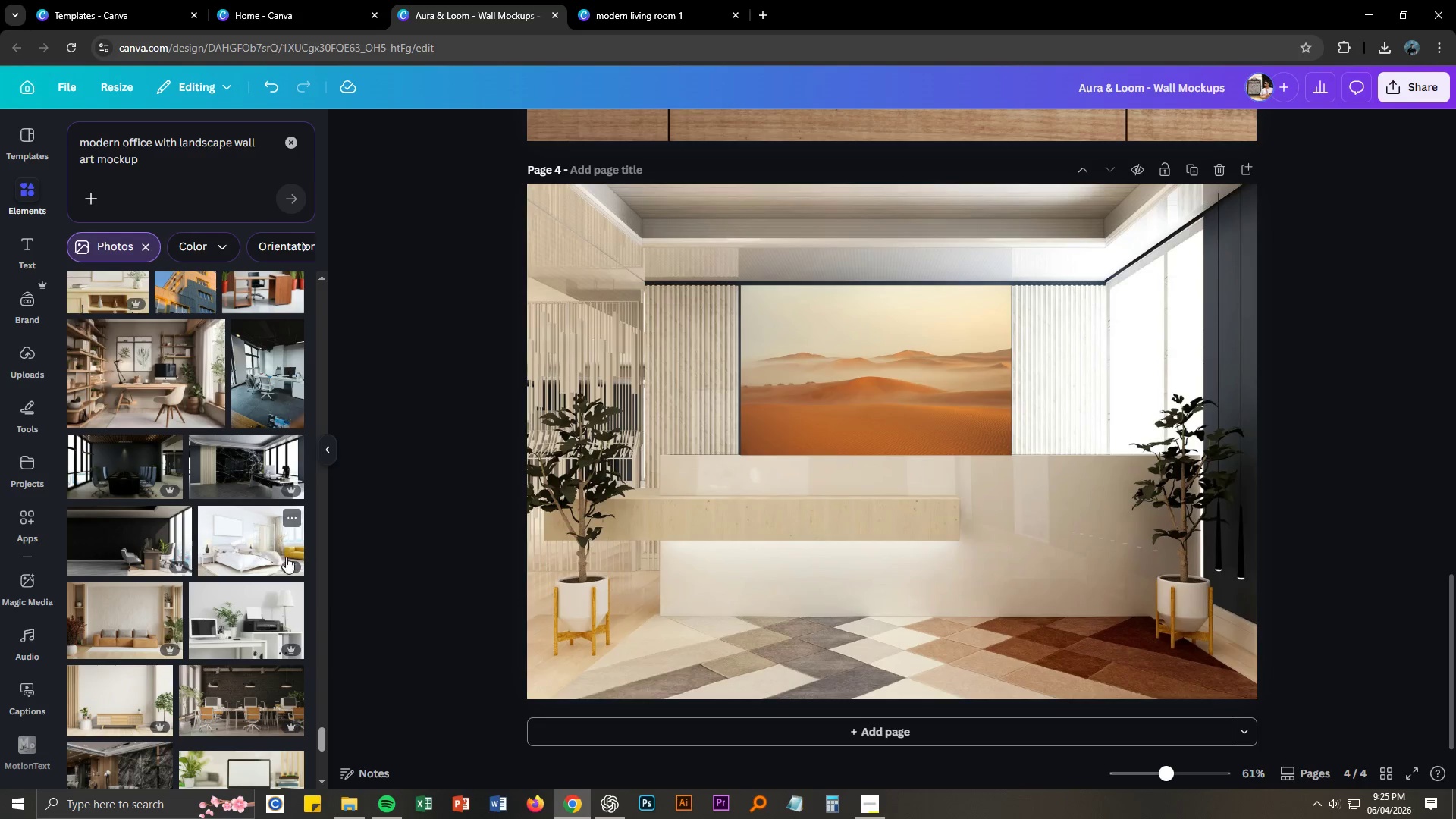 
scroll: coordinate [215, 559], scroll_direction: down, amount: 10.0
 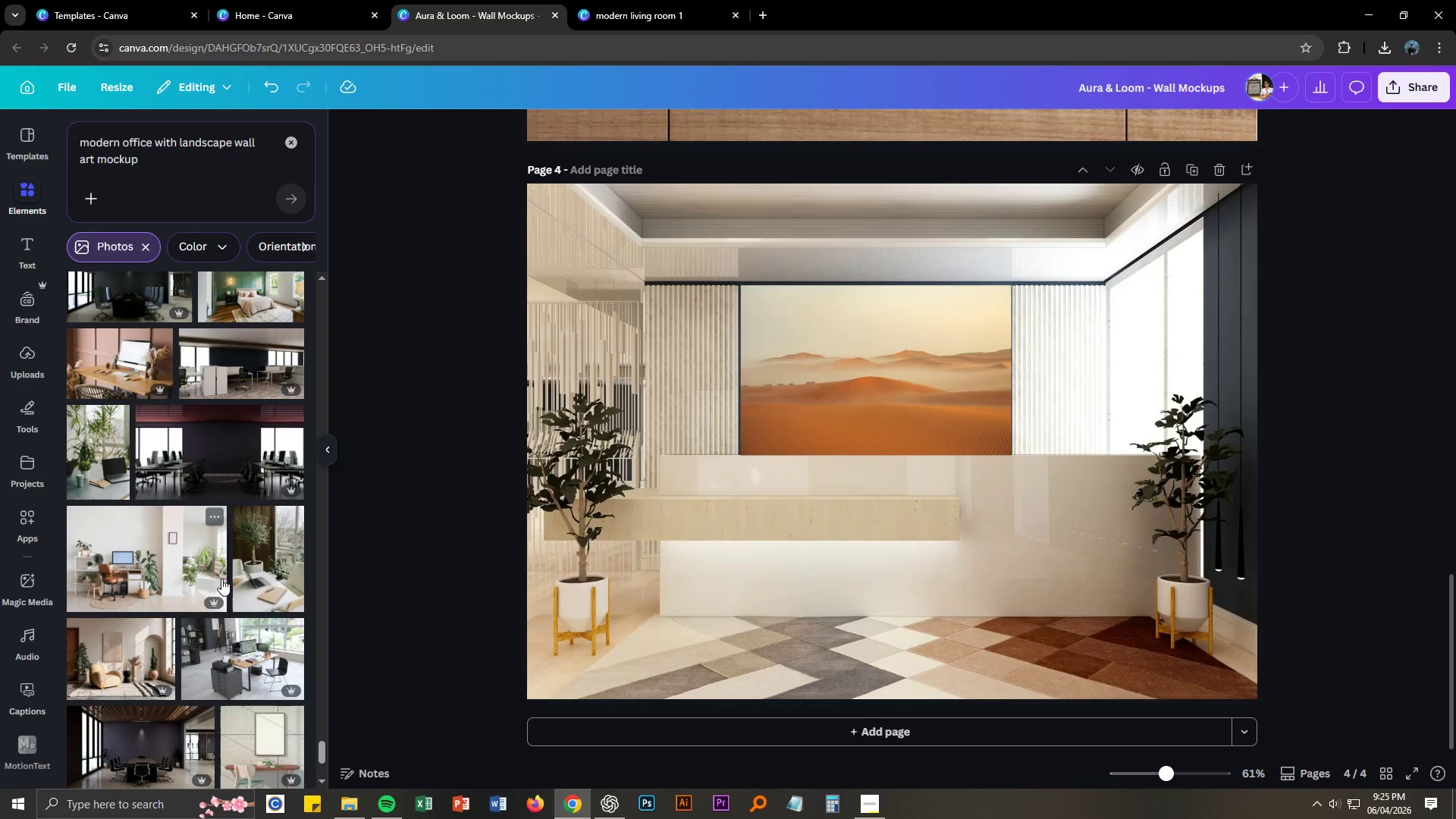 
left_click([187, 572])
 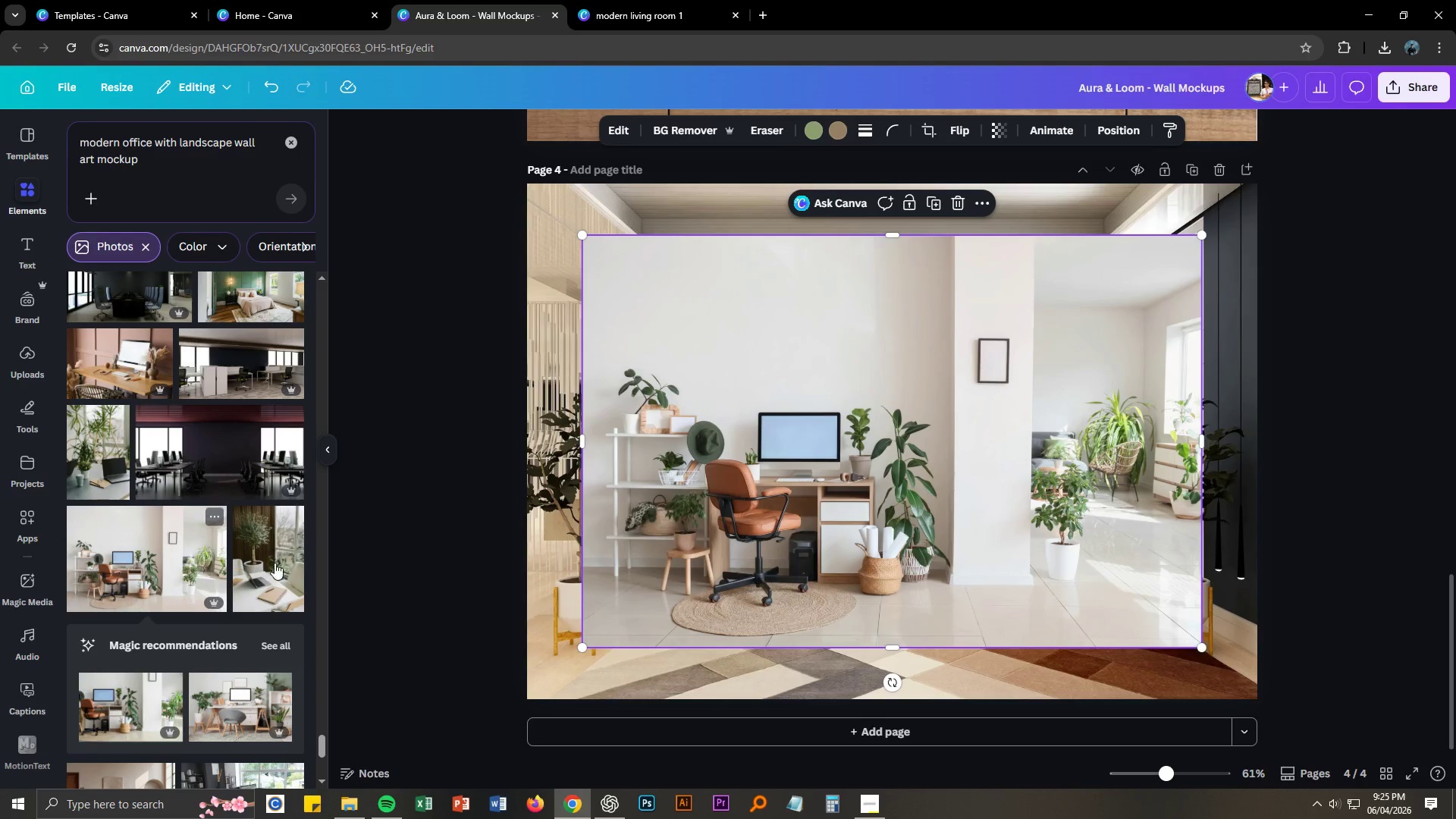 
left_click([1003, 491])
 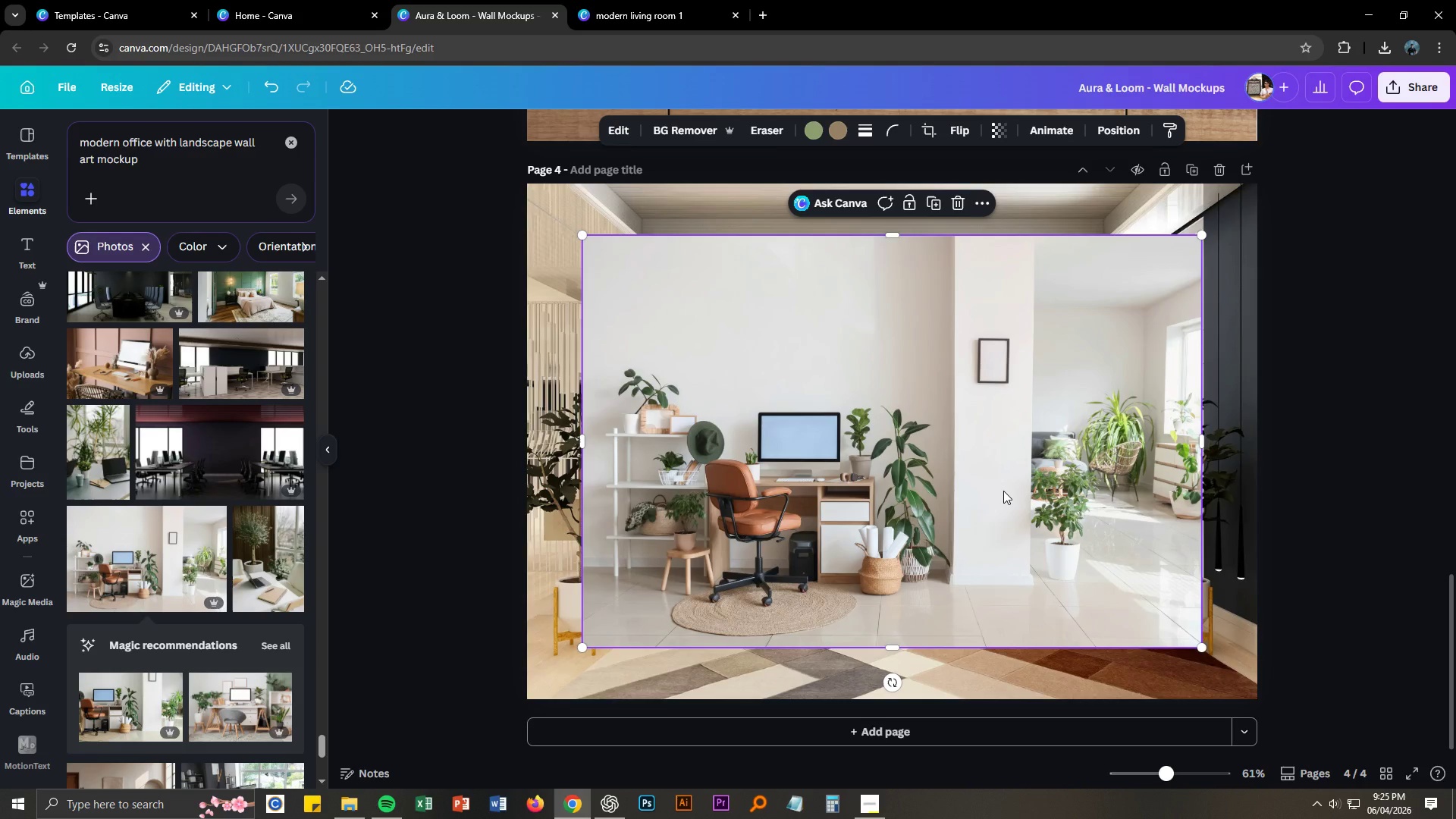 
wait(5.76)
 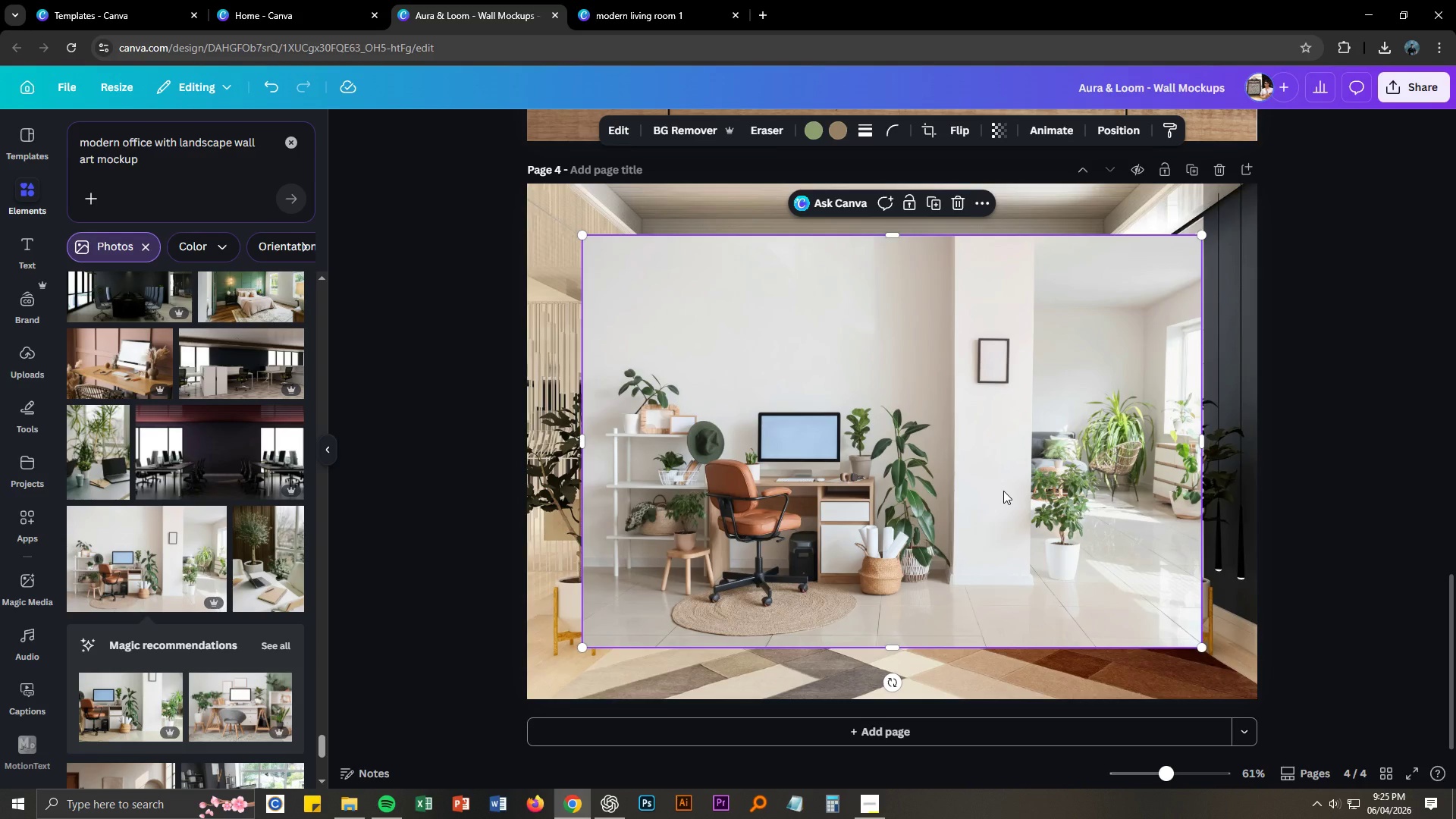 
key(Delete)
 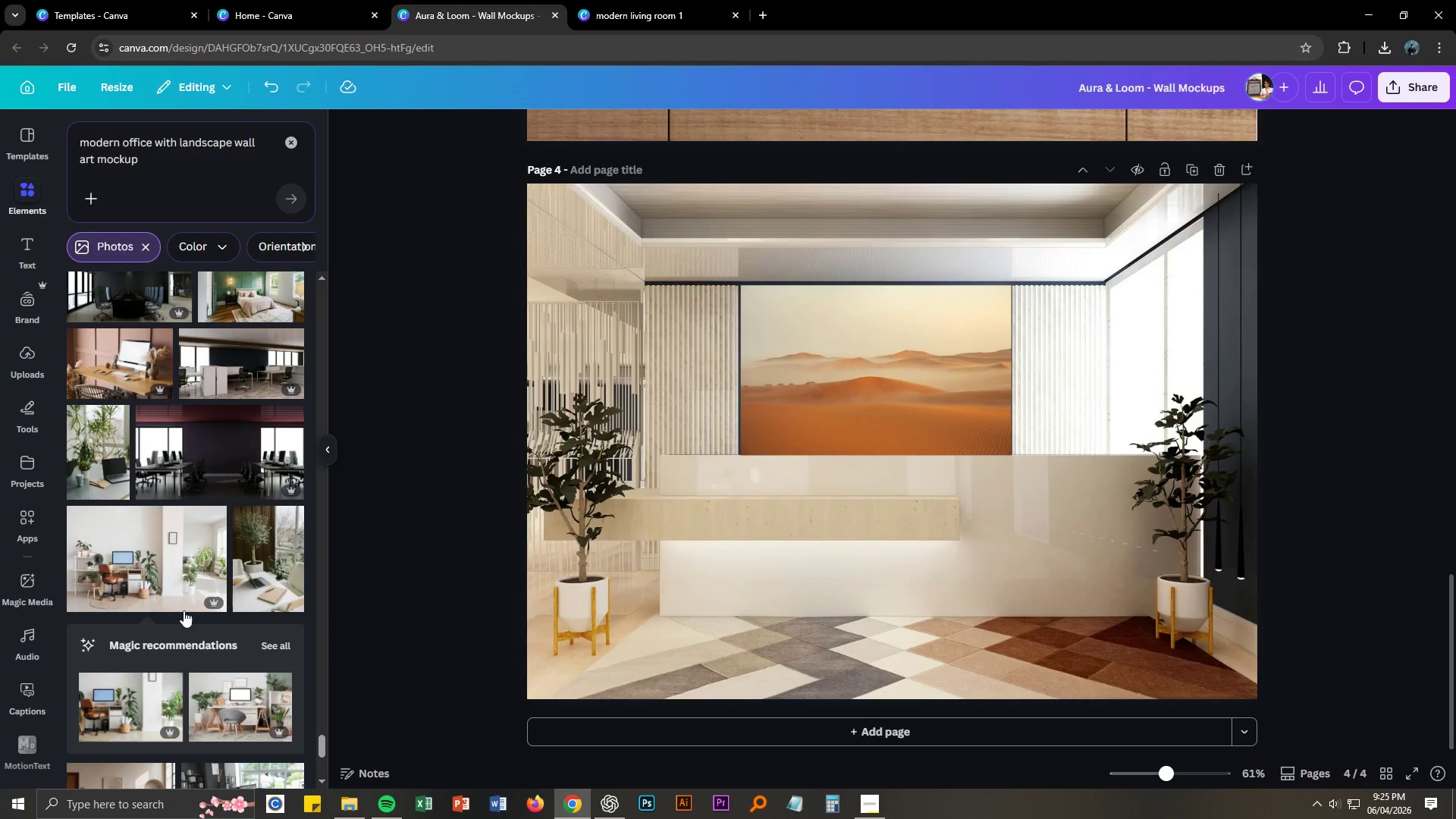 
scroll: coordinate [232, 627], scroll_direction: down, amount: 4.0
 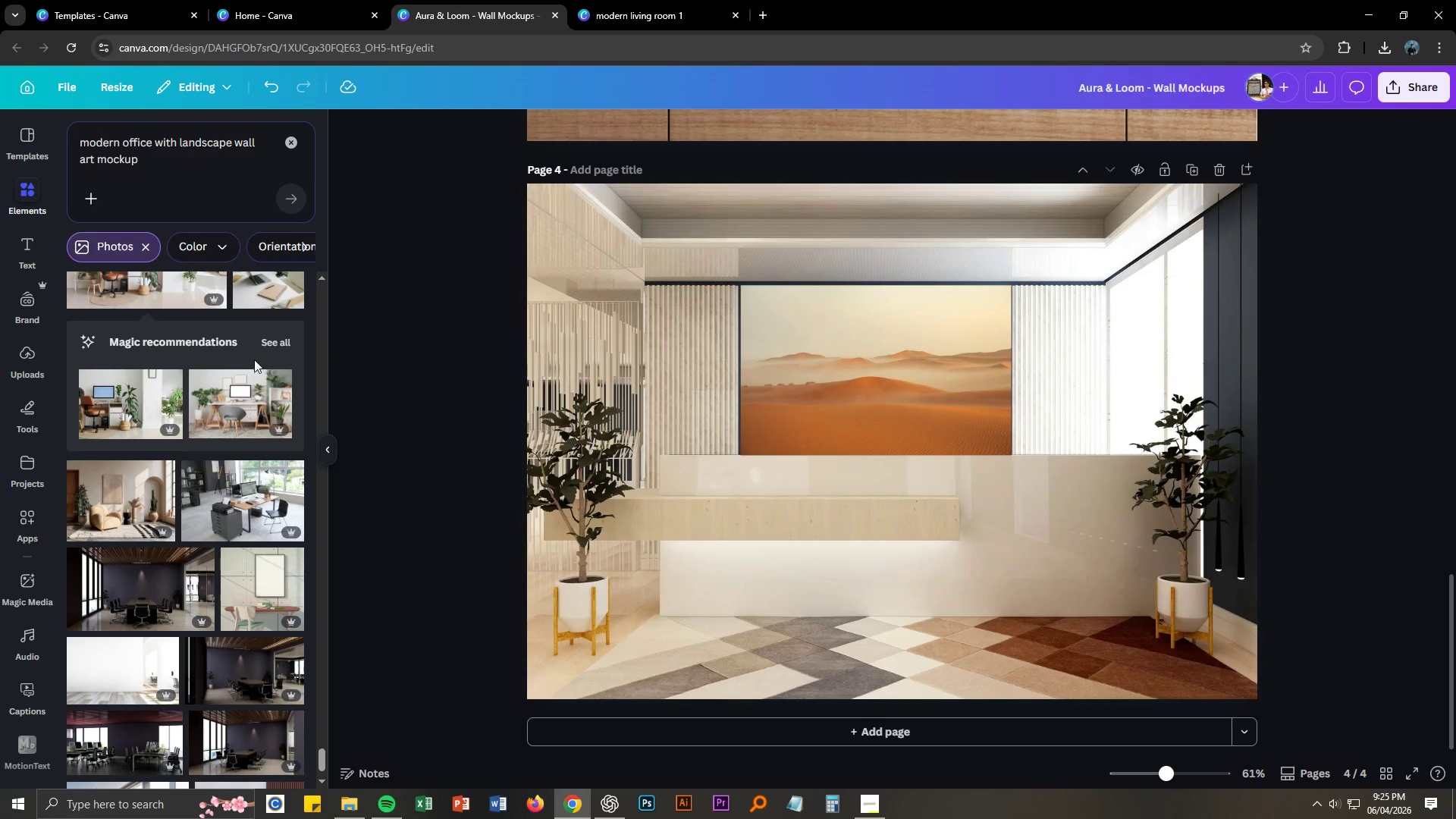 
left_click([270, 337])
 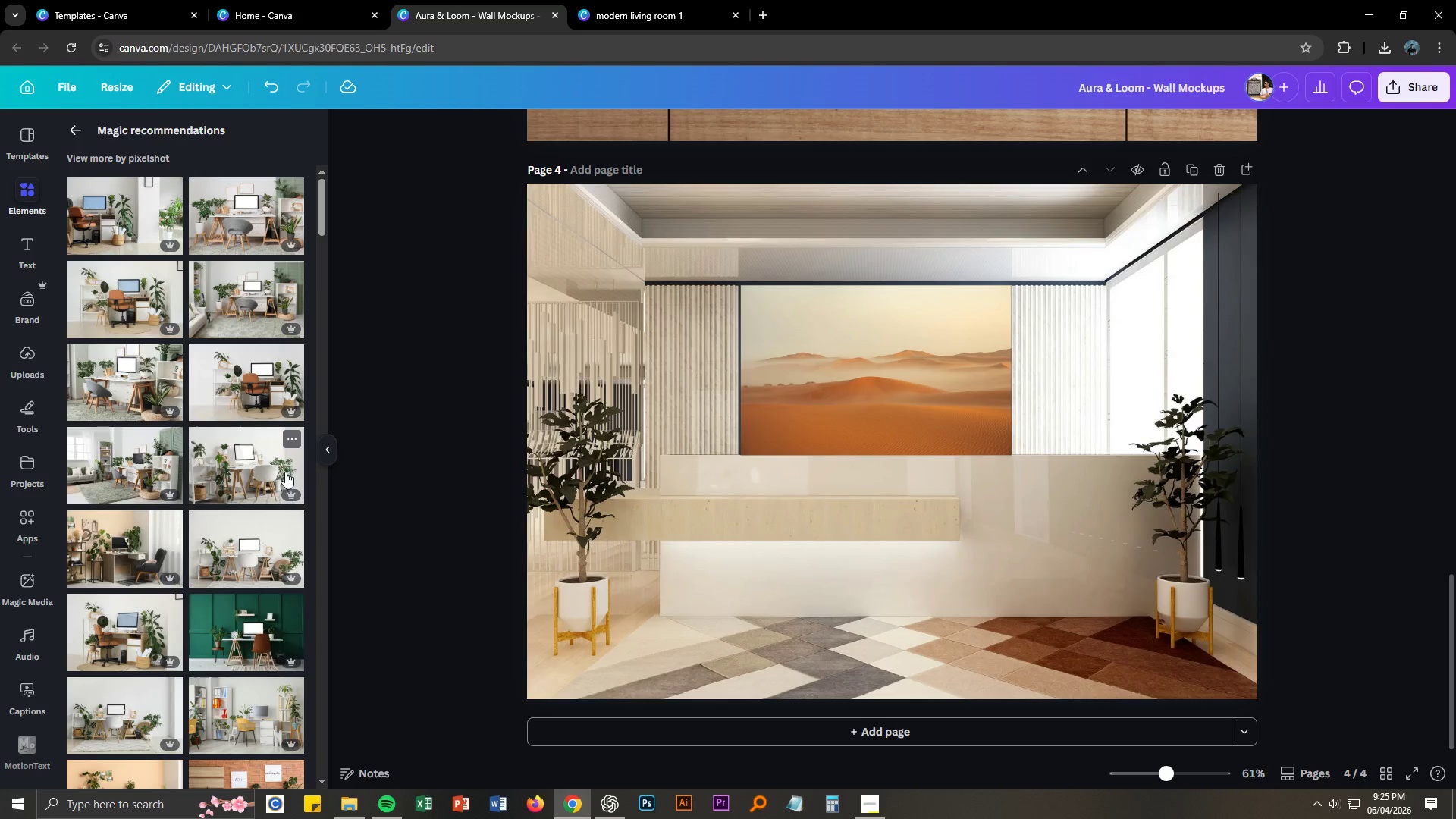 
scroll: coordinate [263, 496], scroll_direction: down, amount: 16.0
 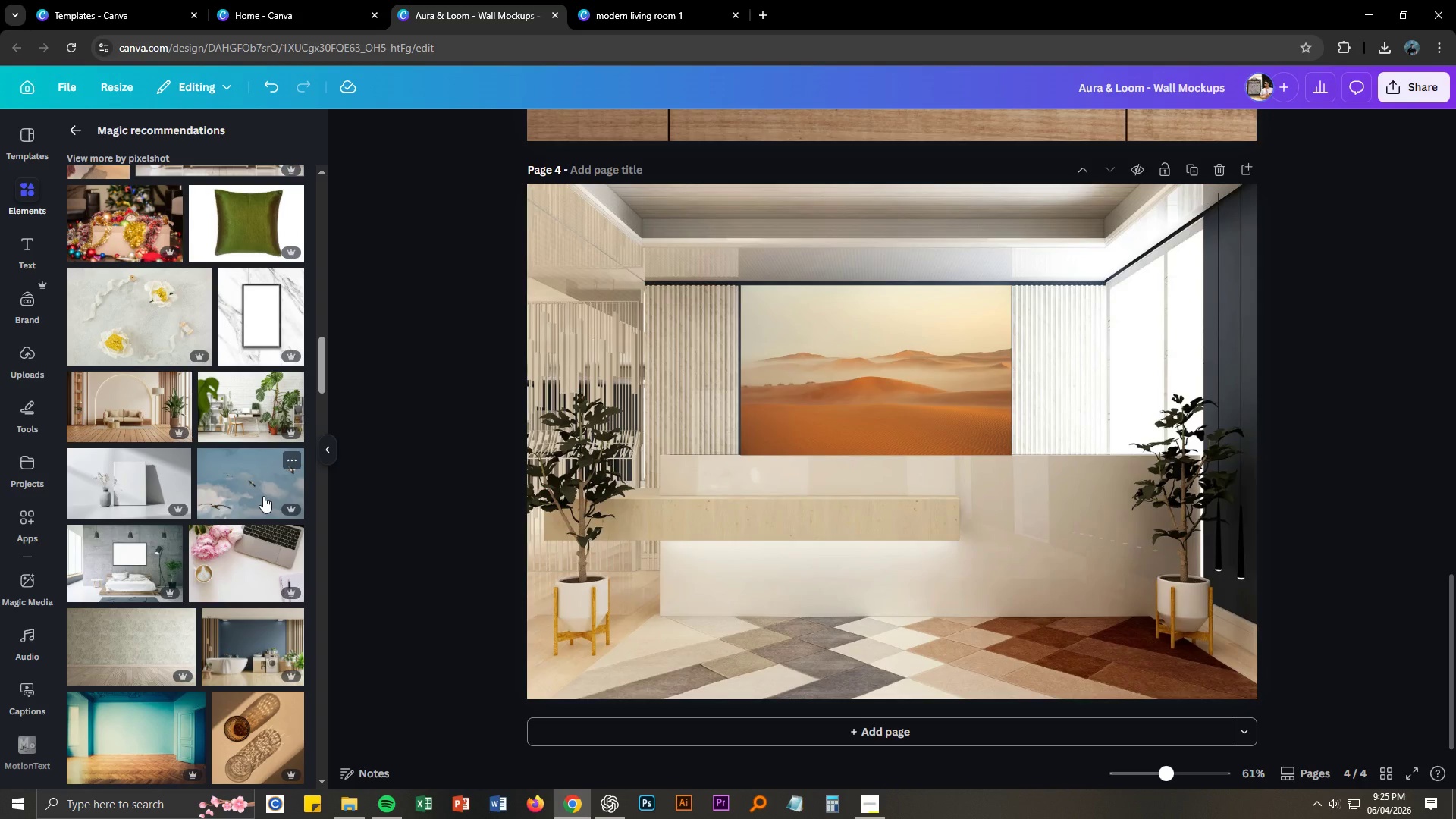 
wait(9.33)
 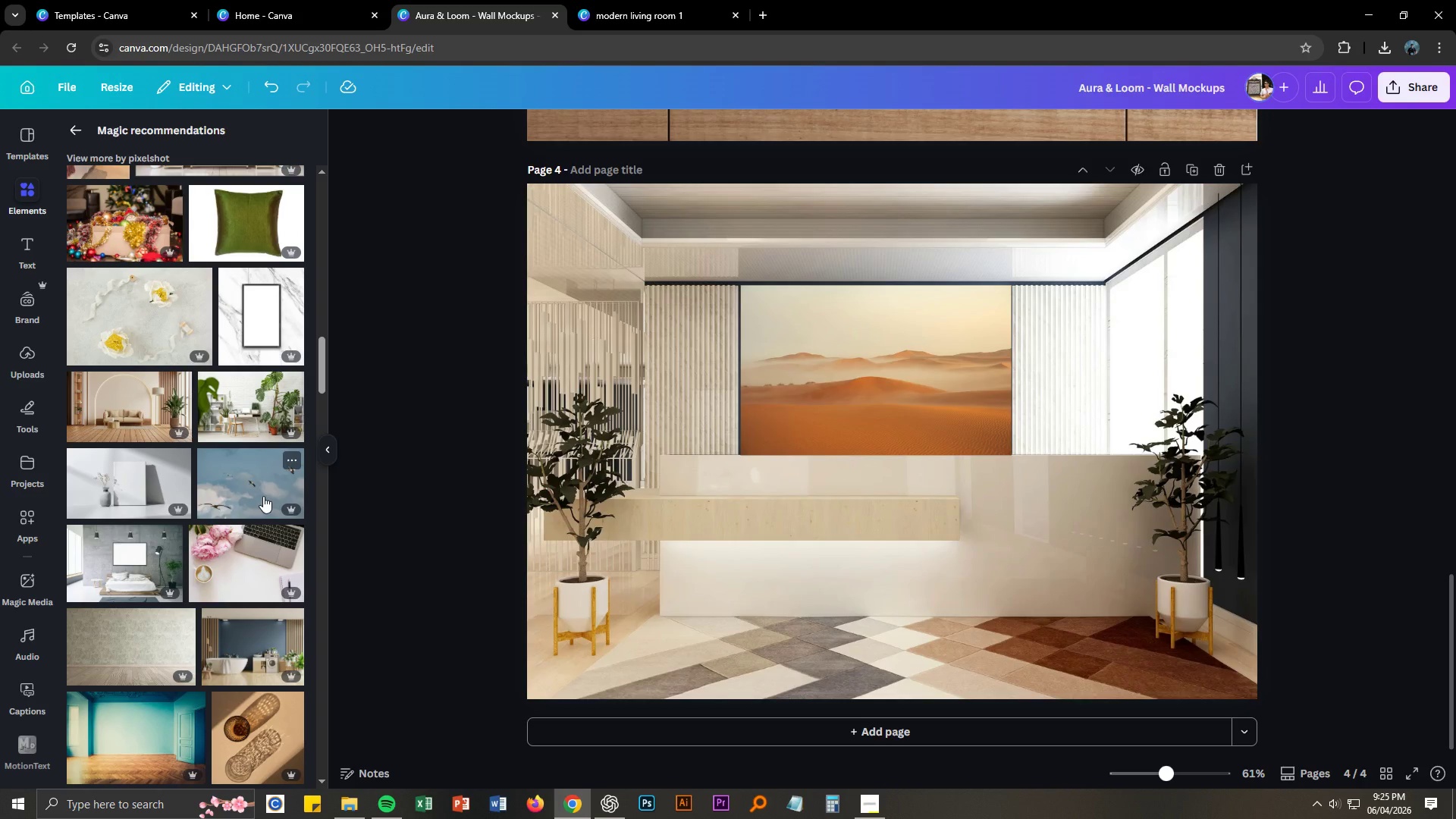 
scroll: coordinate [177, 570], scroll_direction: down, amount: 8.0
 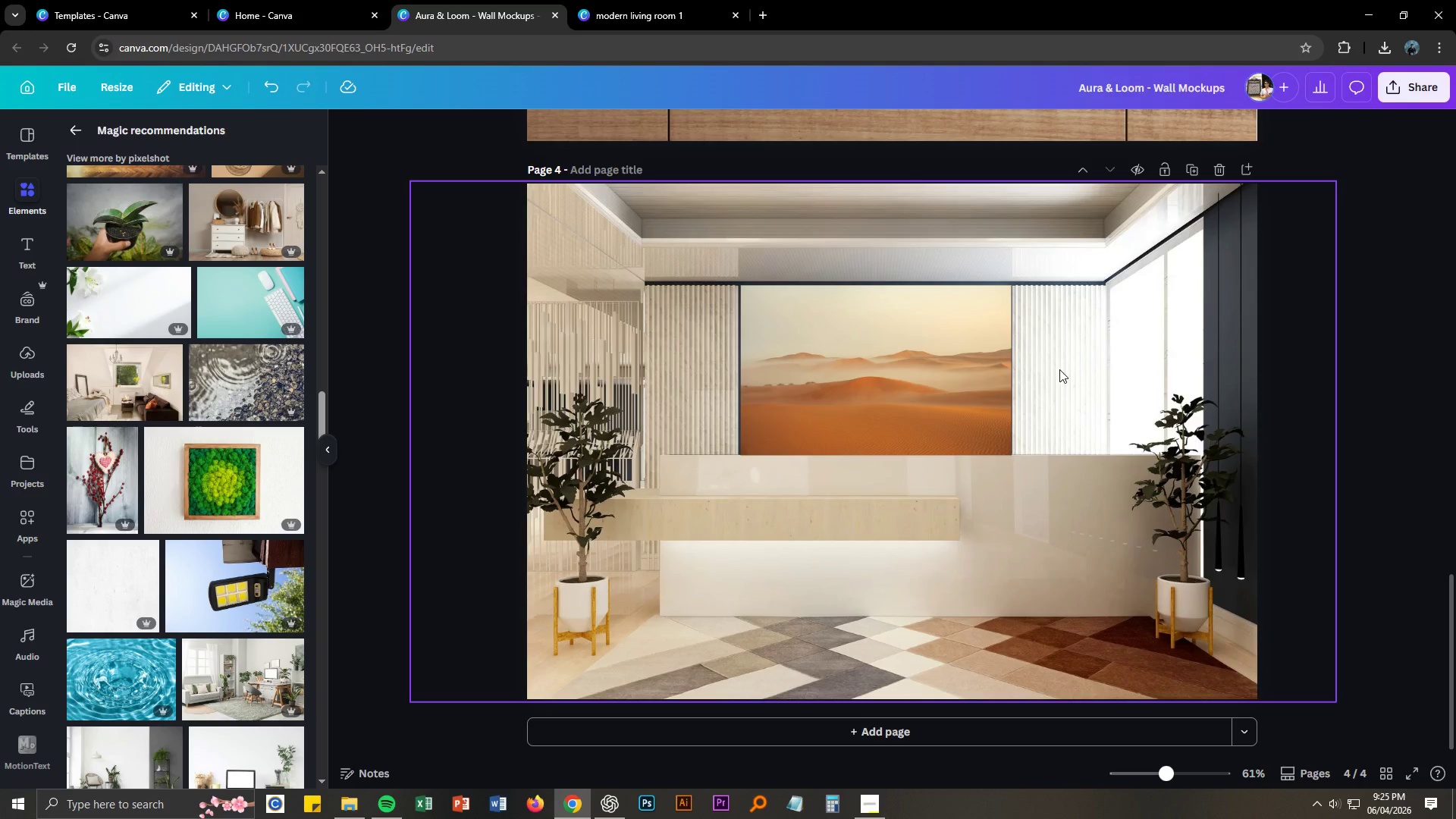 
wait(6.35)
 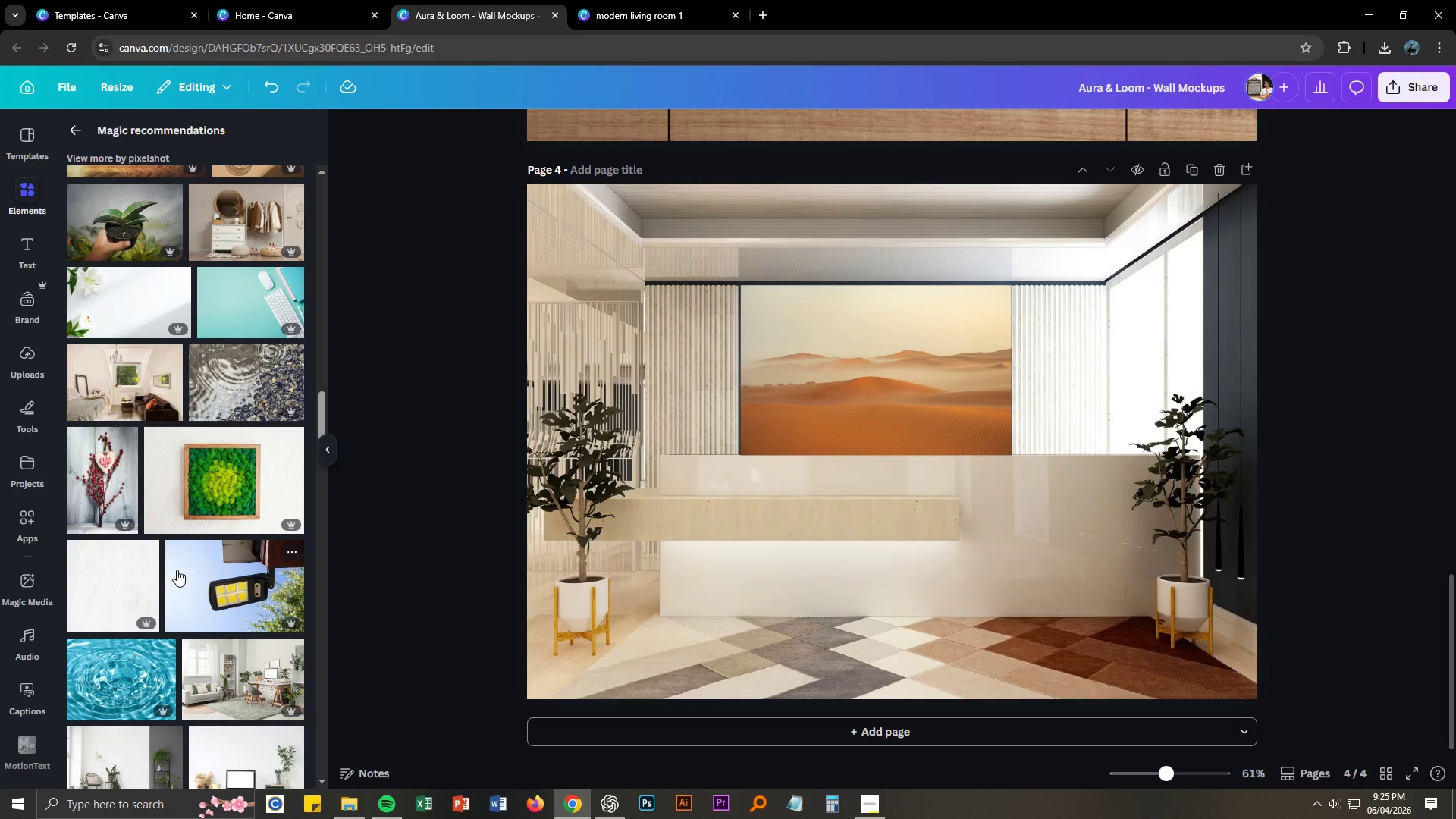 
key(Control+NumpadAdd)
 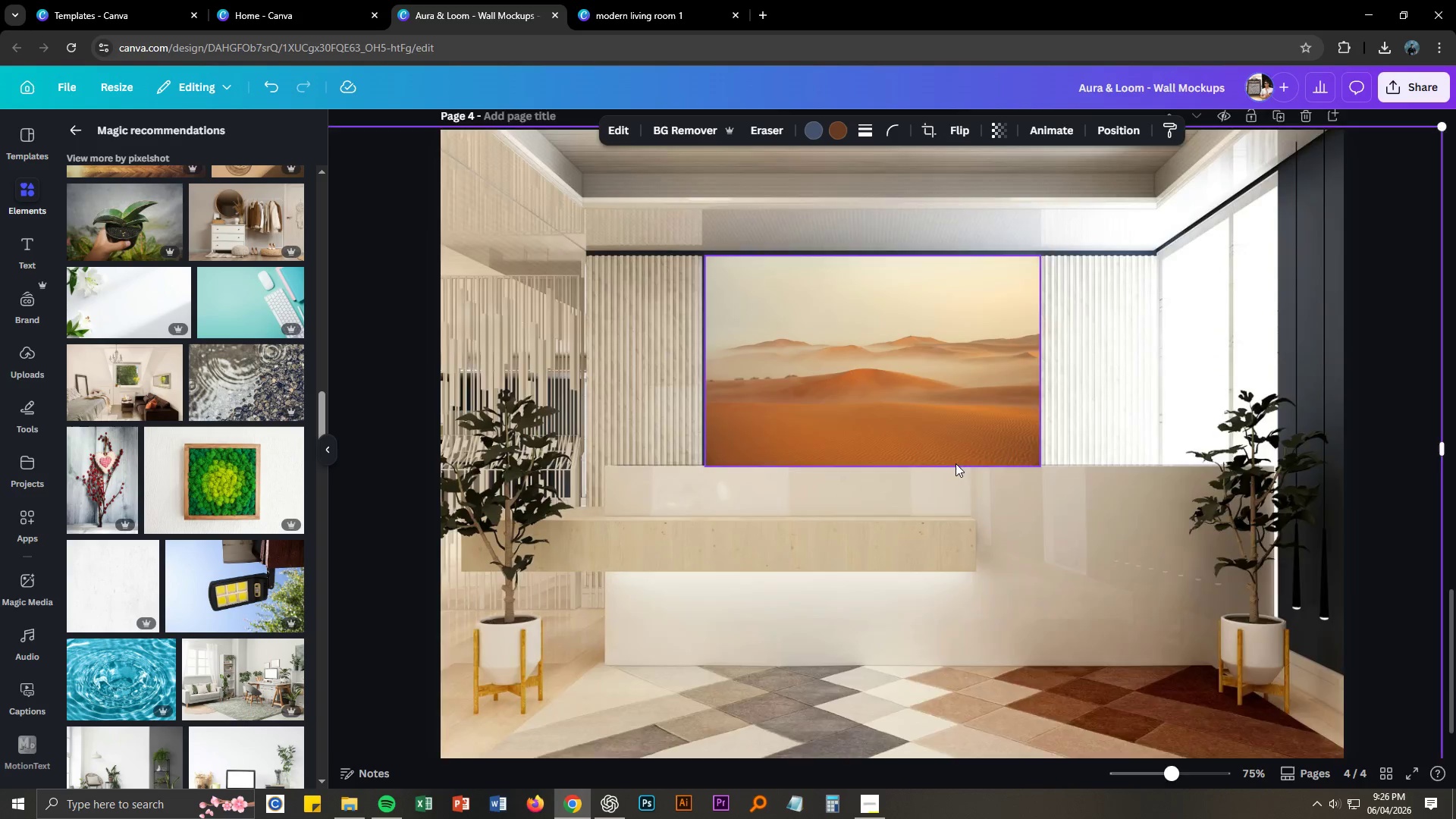 
key(Control+NumpadAdd)
 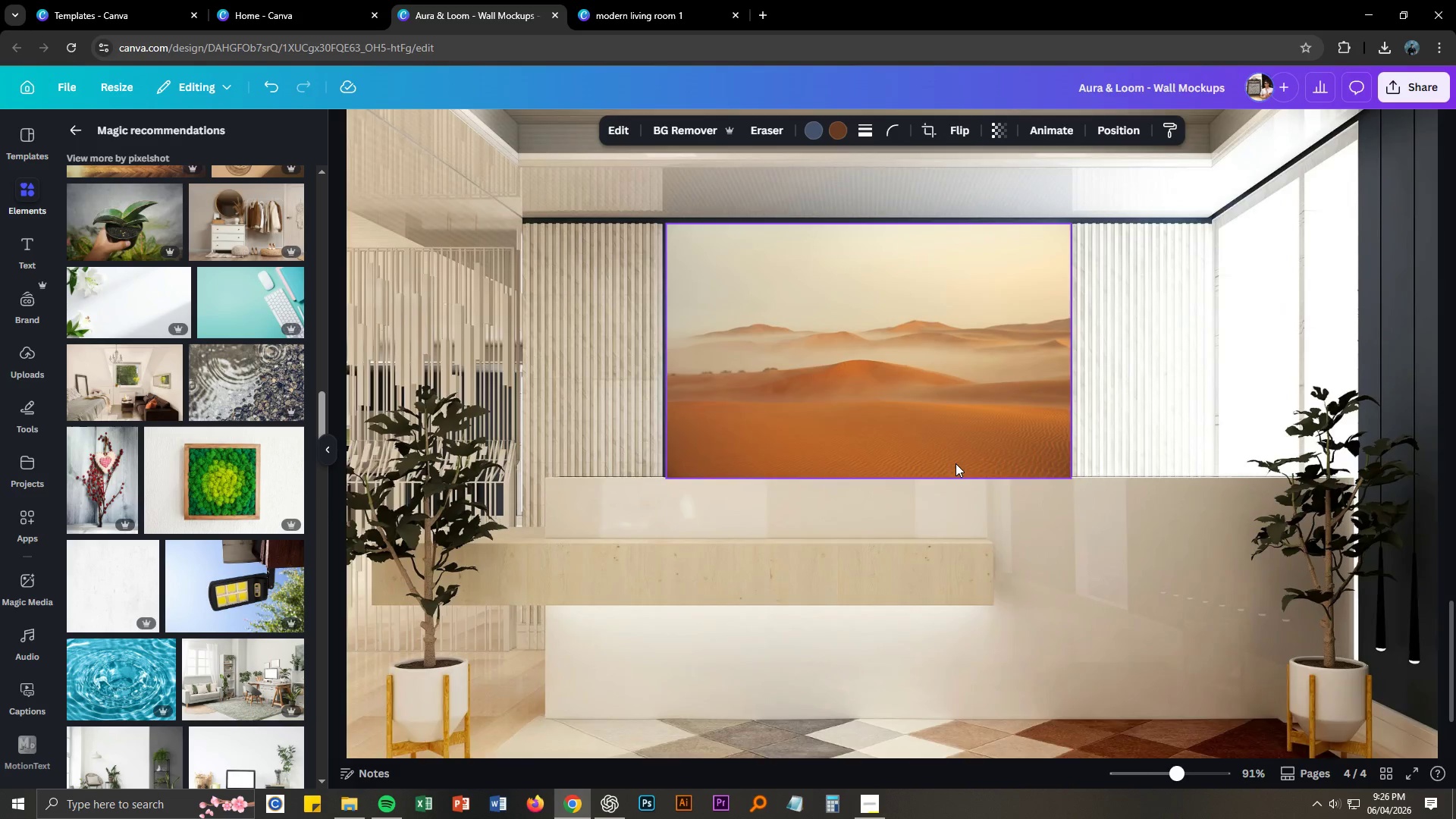 
key(Control+NumpadAdd)
 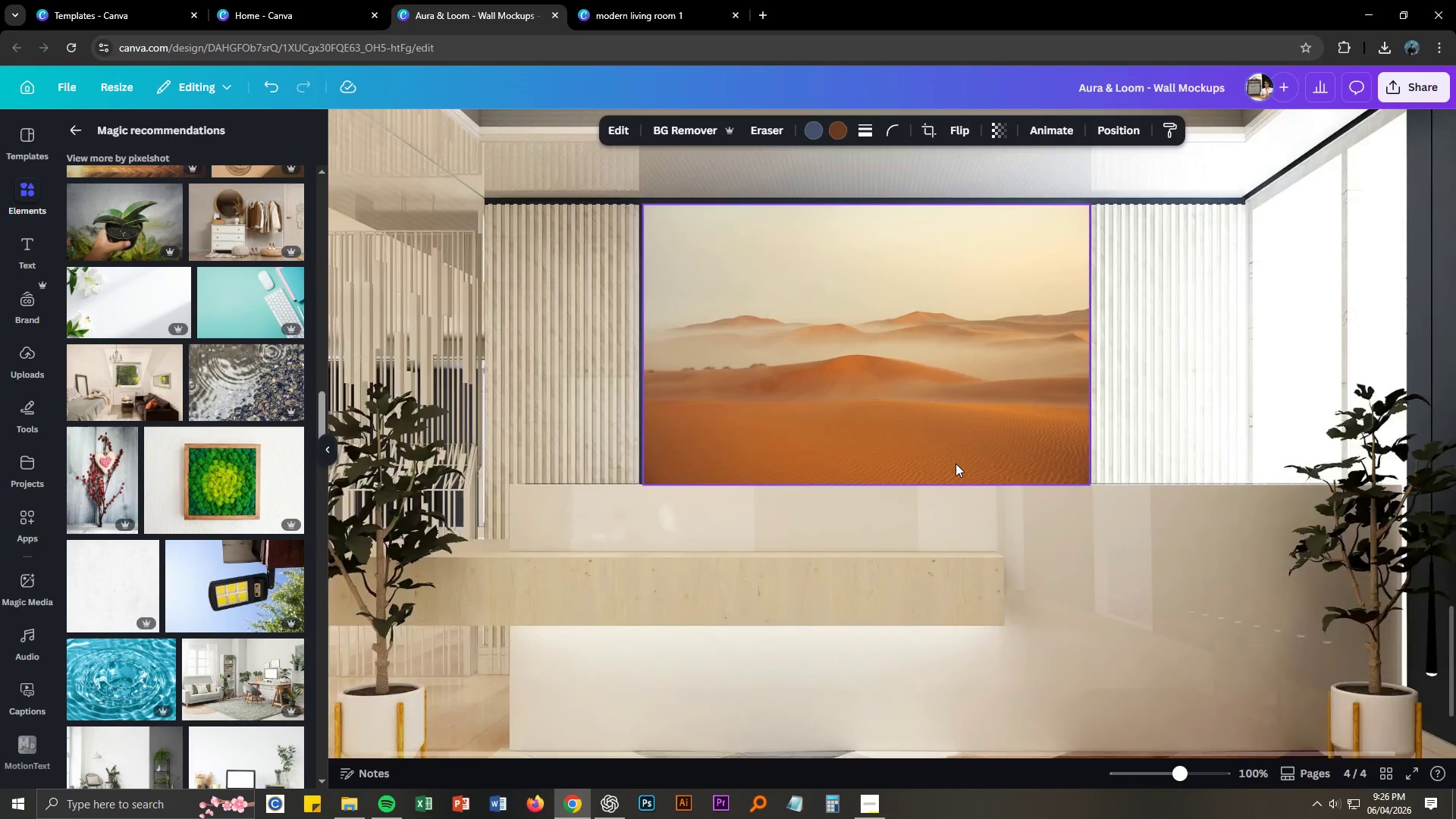 
key(Control+NumpadAdd)
 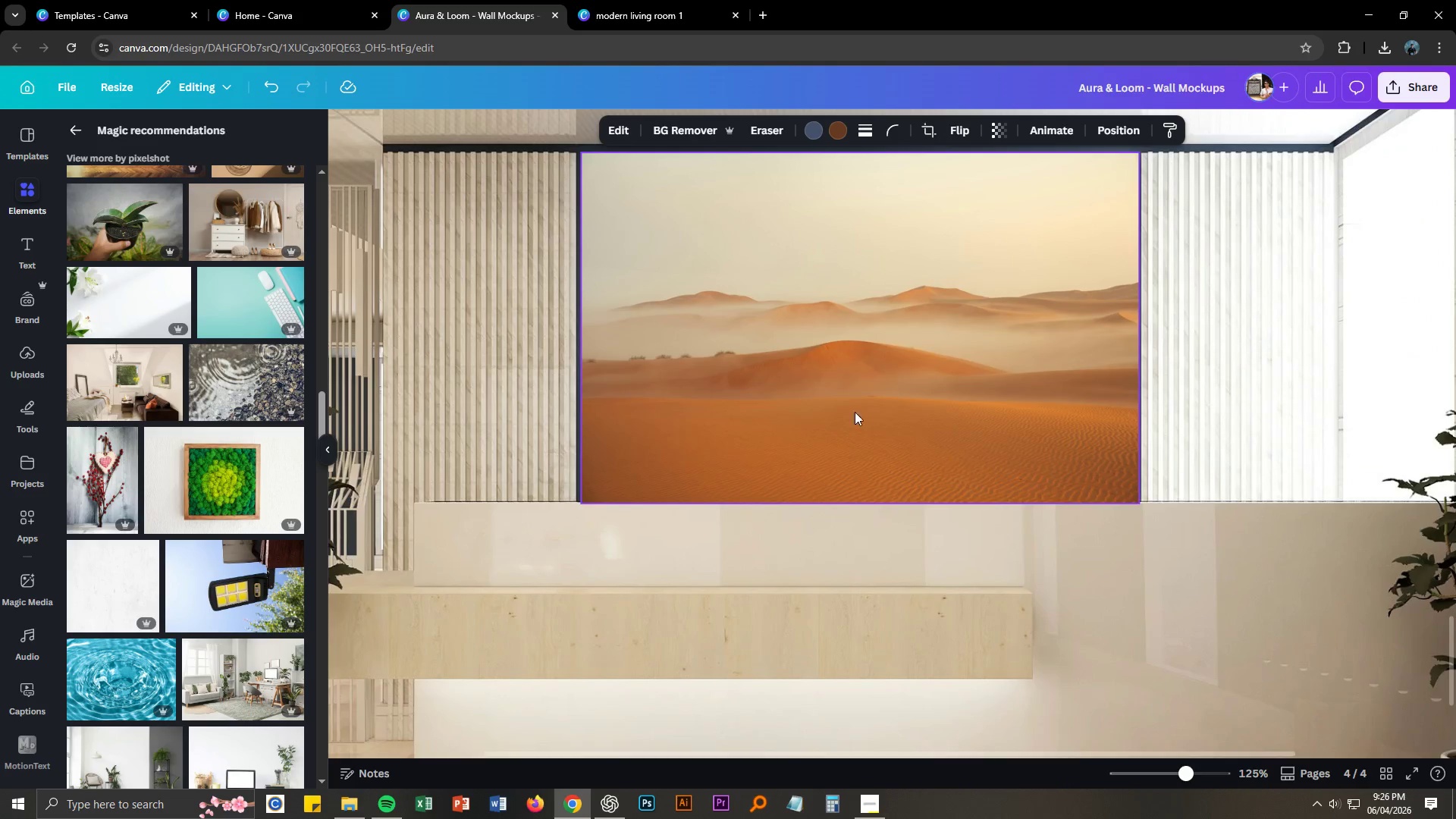 
left_click([823, 367])
 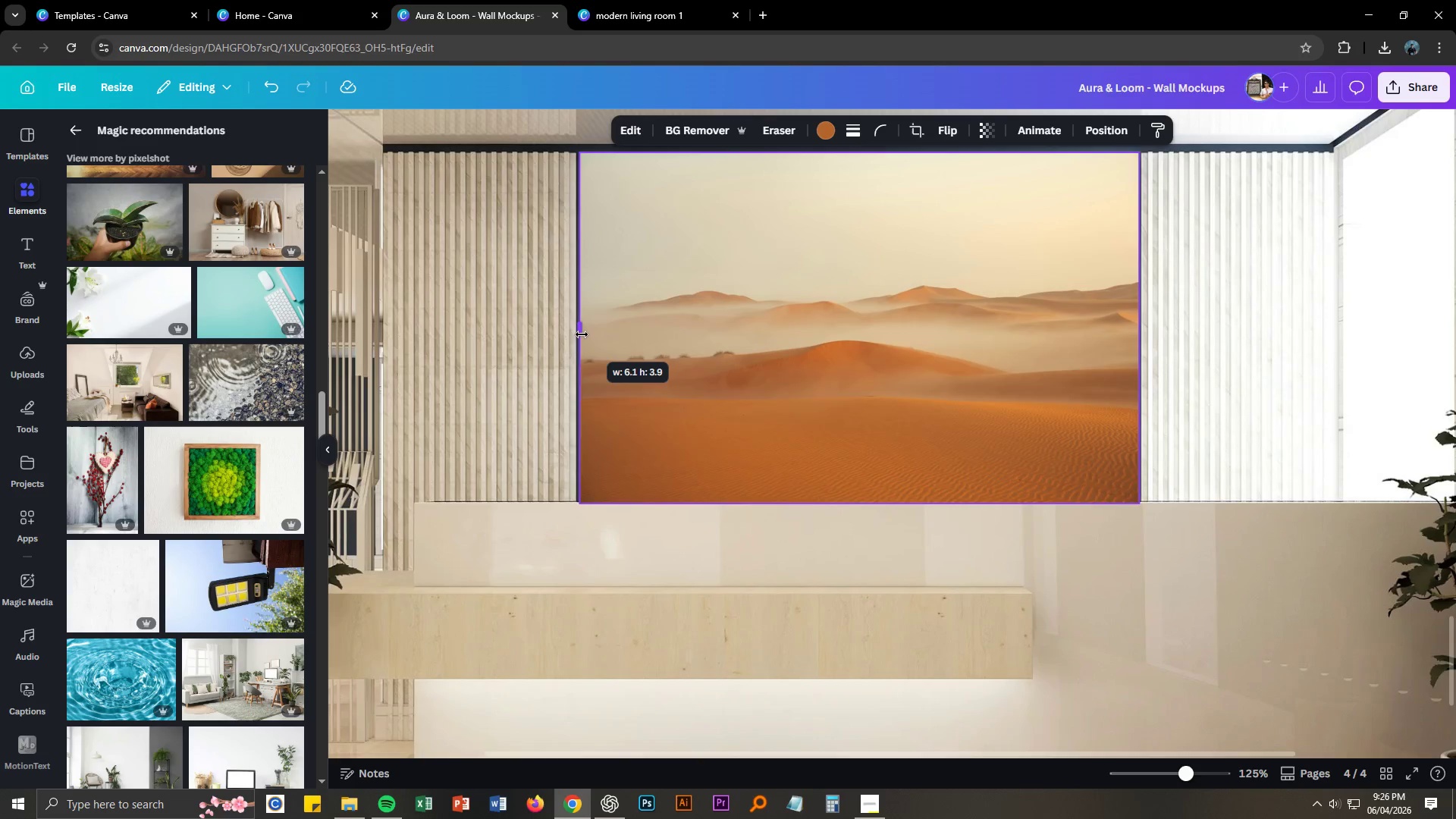 
wait(5.12)
 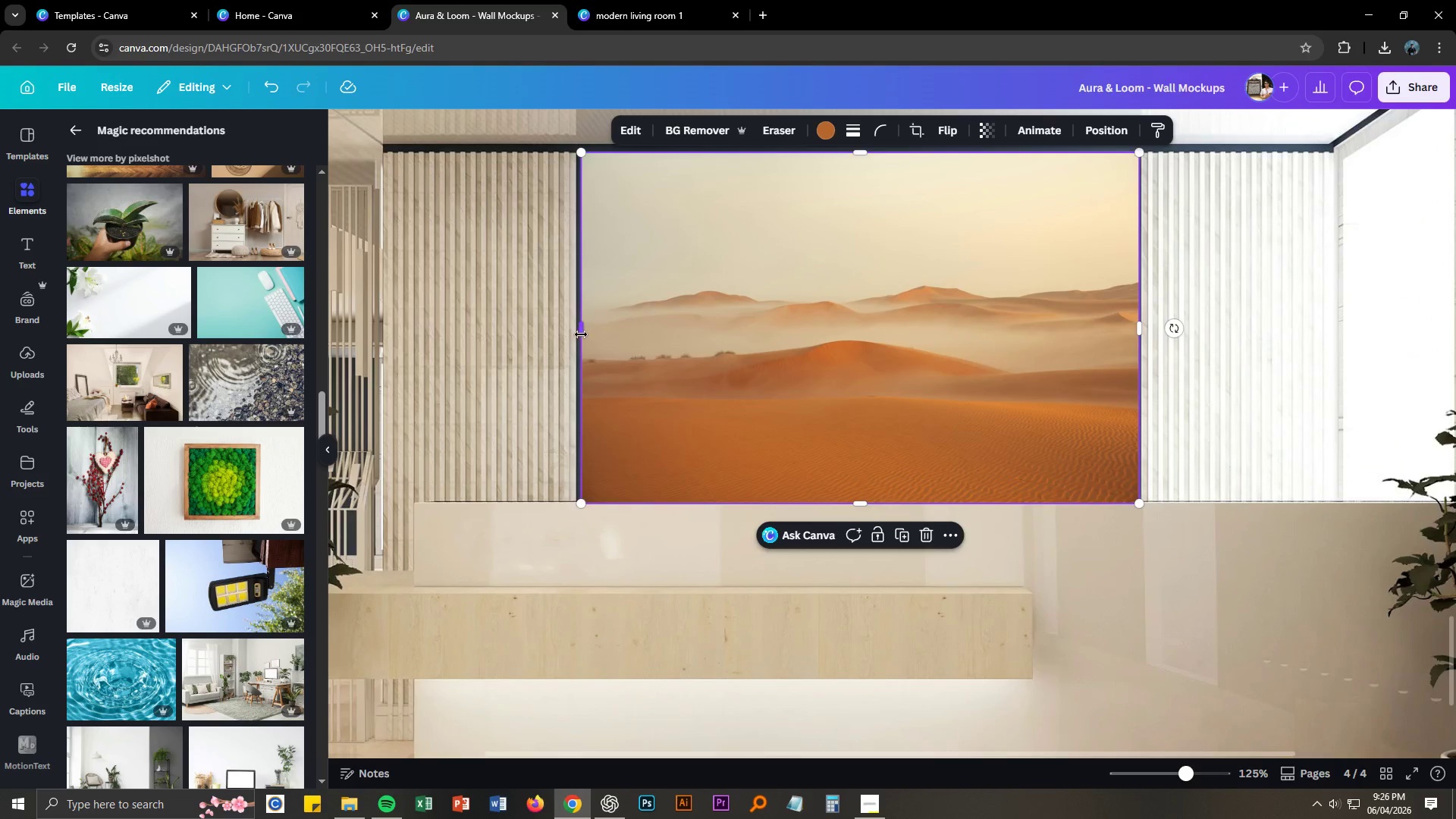 
double_click([1103, 541])
 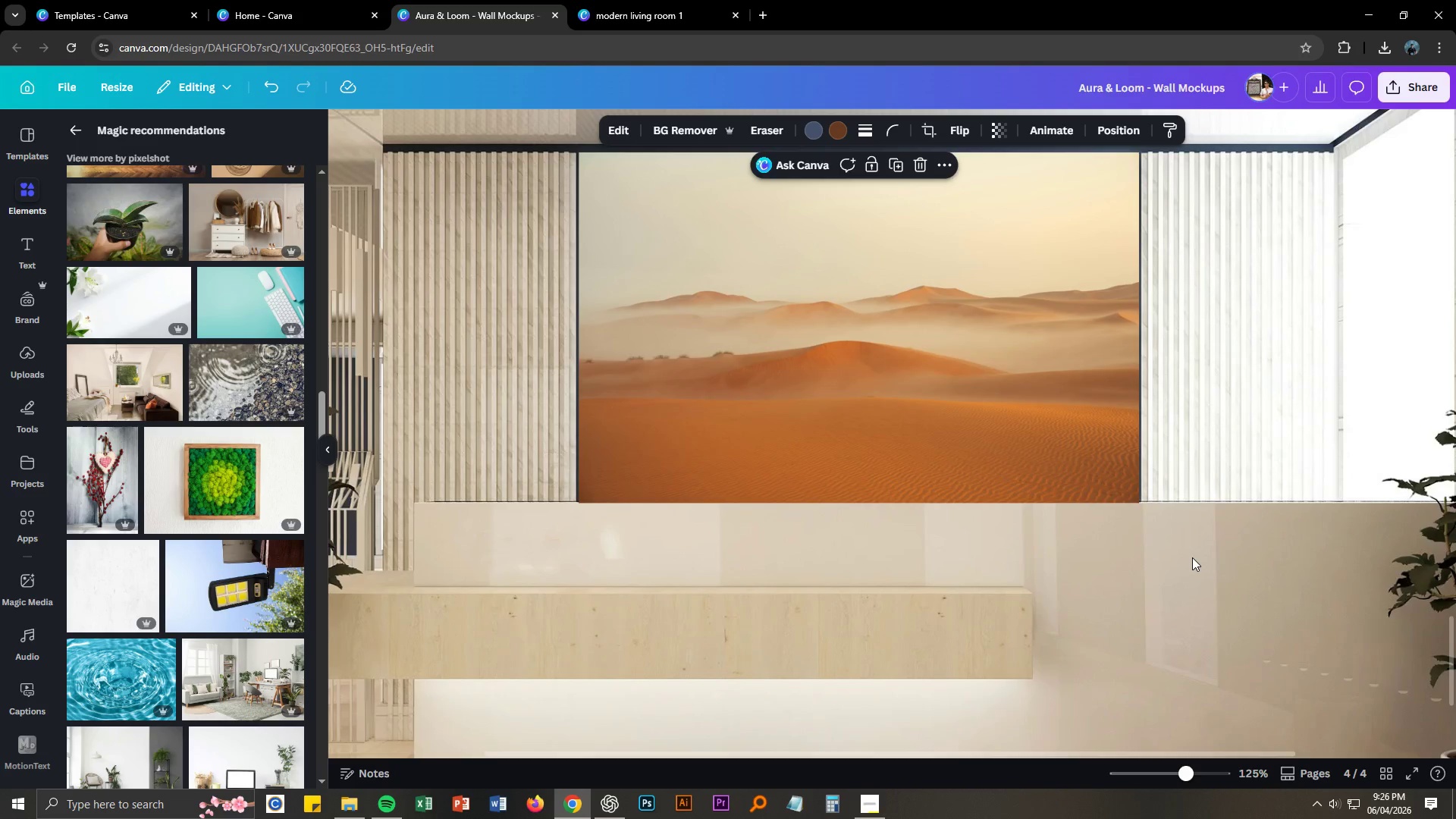 
scroll: coordinate [1192, 557], scroll_direction: up, amount: 2.0
 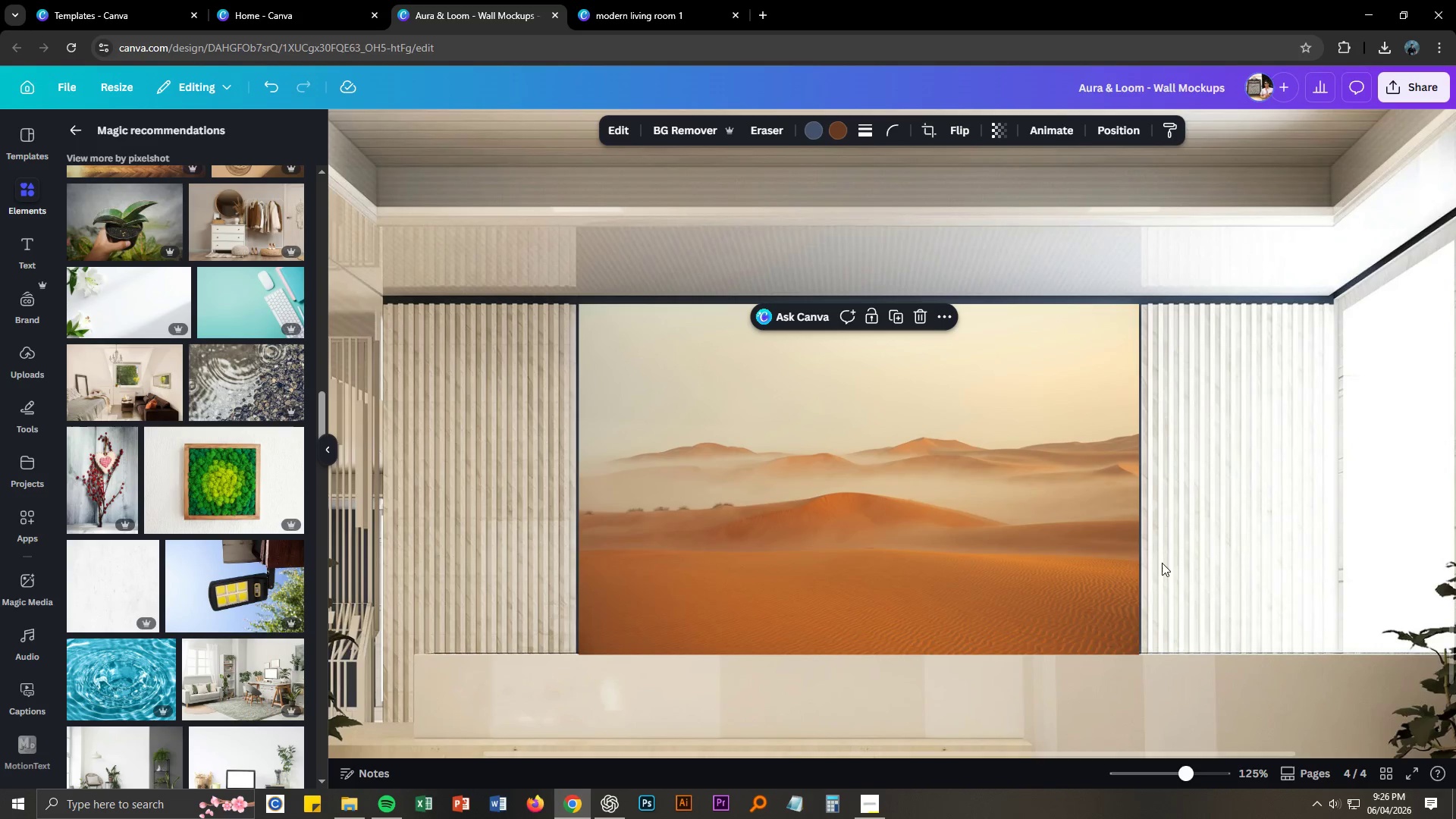 
left_click_drag(start_coordinate=[870, 542], to_coordinate=[871, 538])
 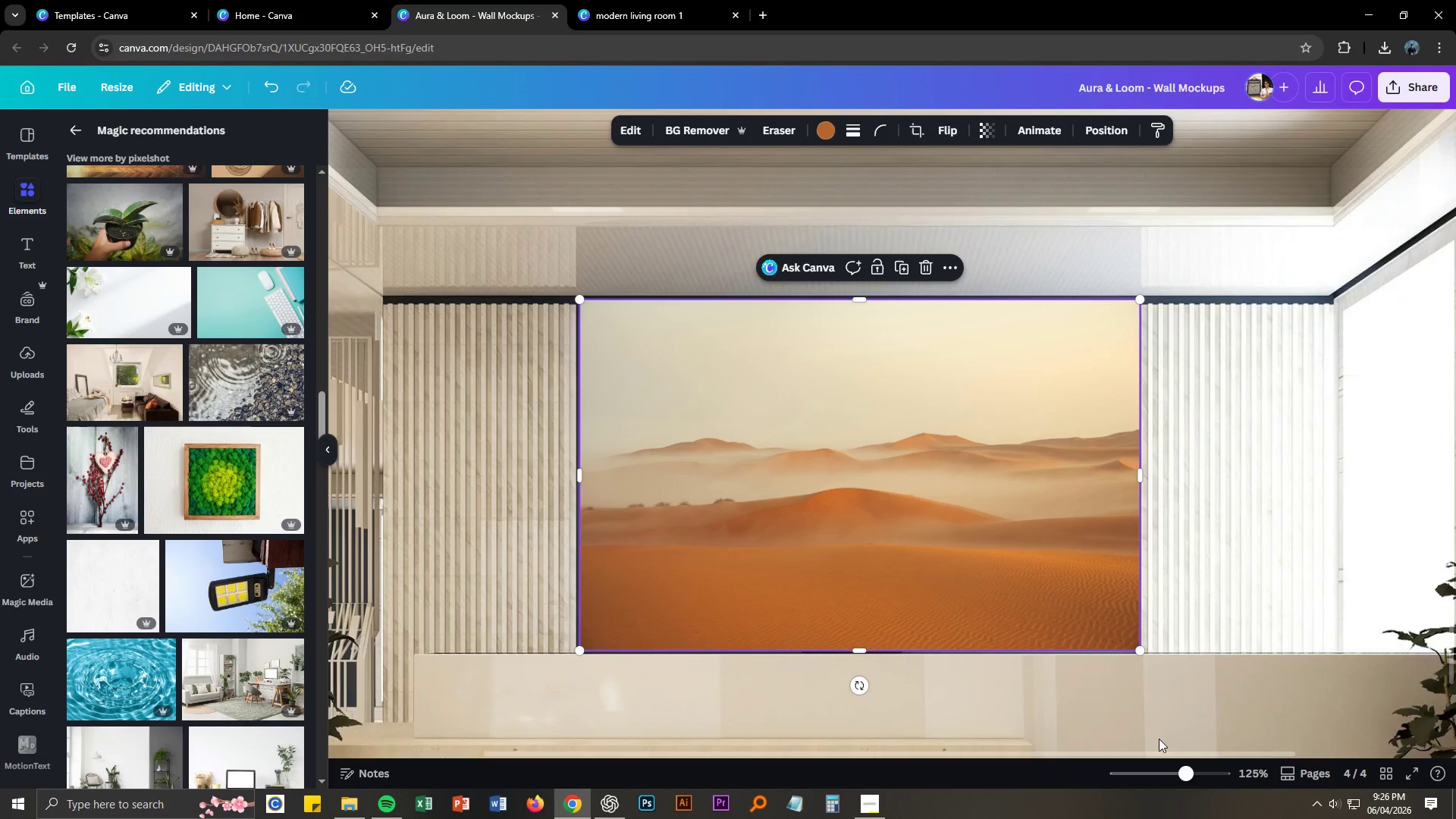 
hold_key(key=ControlLeft, duration=1.5)
 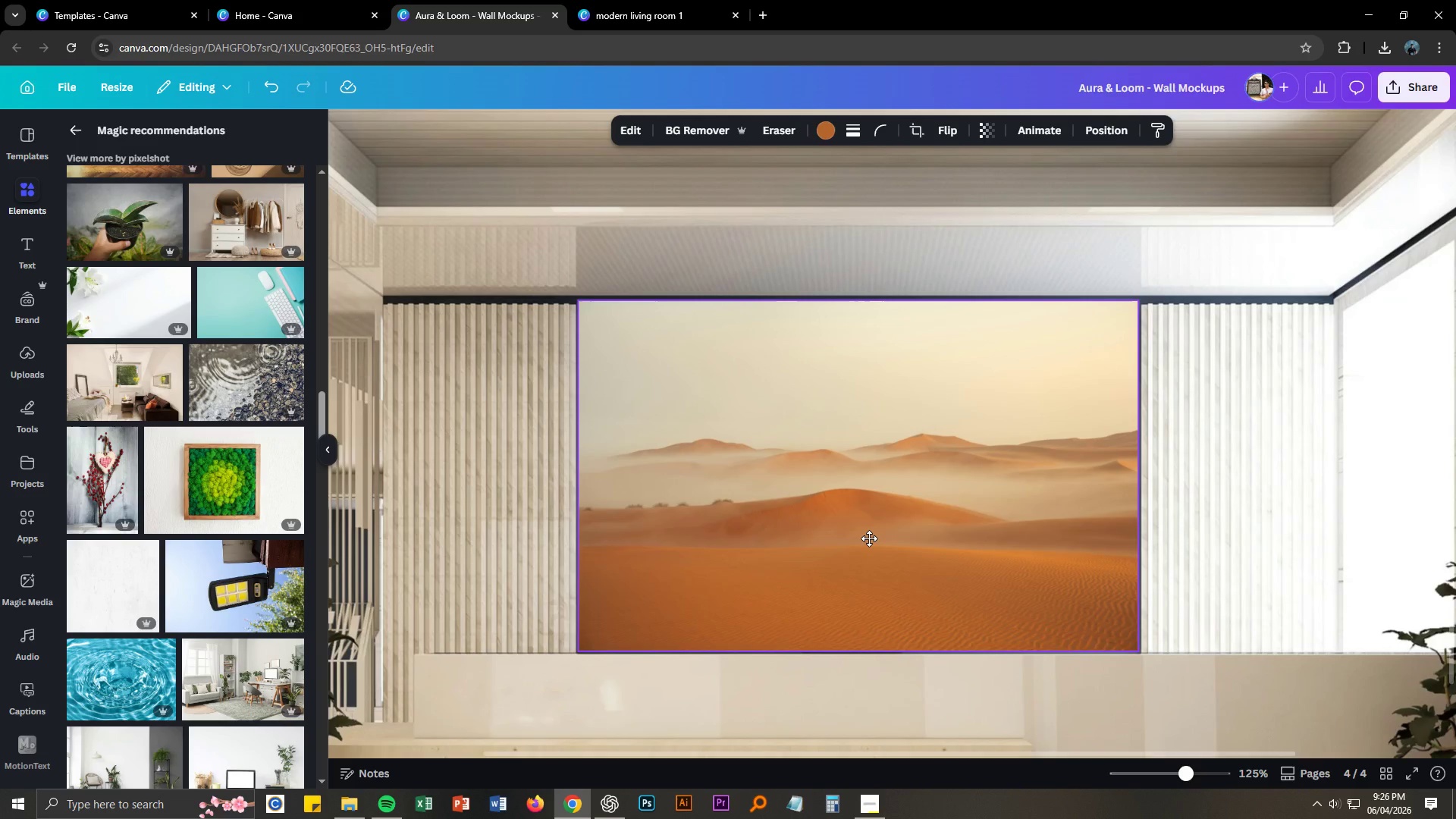 
hold_key(key=ControlLeft, duration=1.52)
 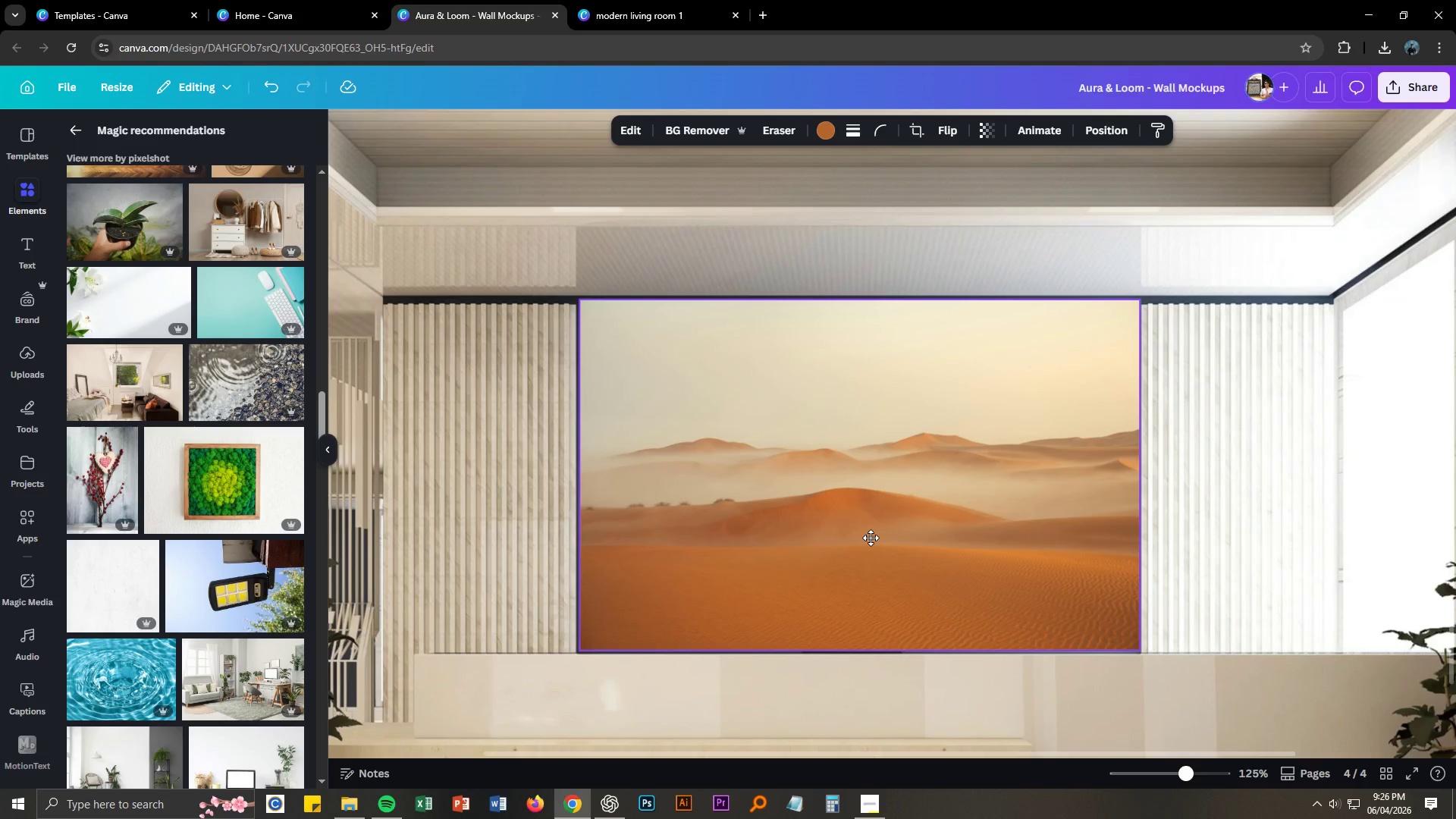 
hold_key(key=ControlLeft, duration=1.38)
 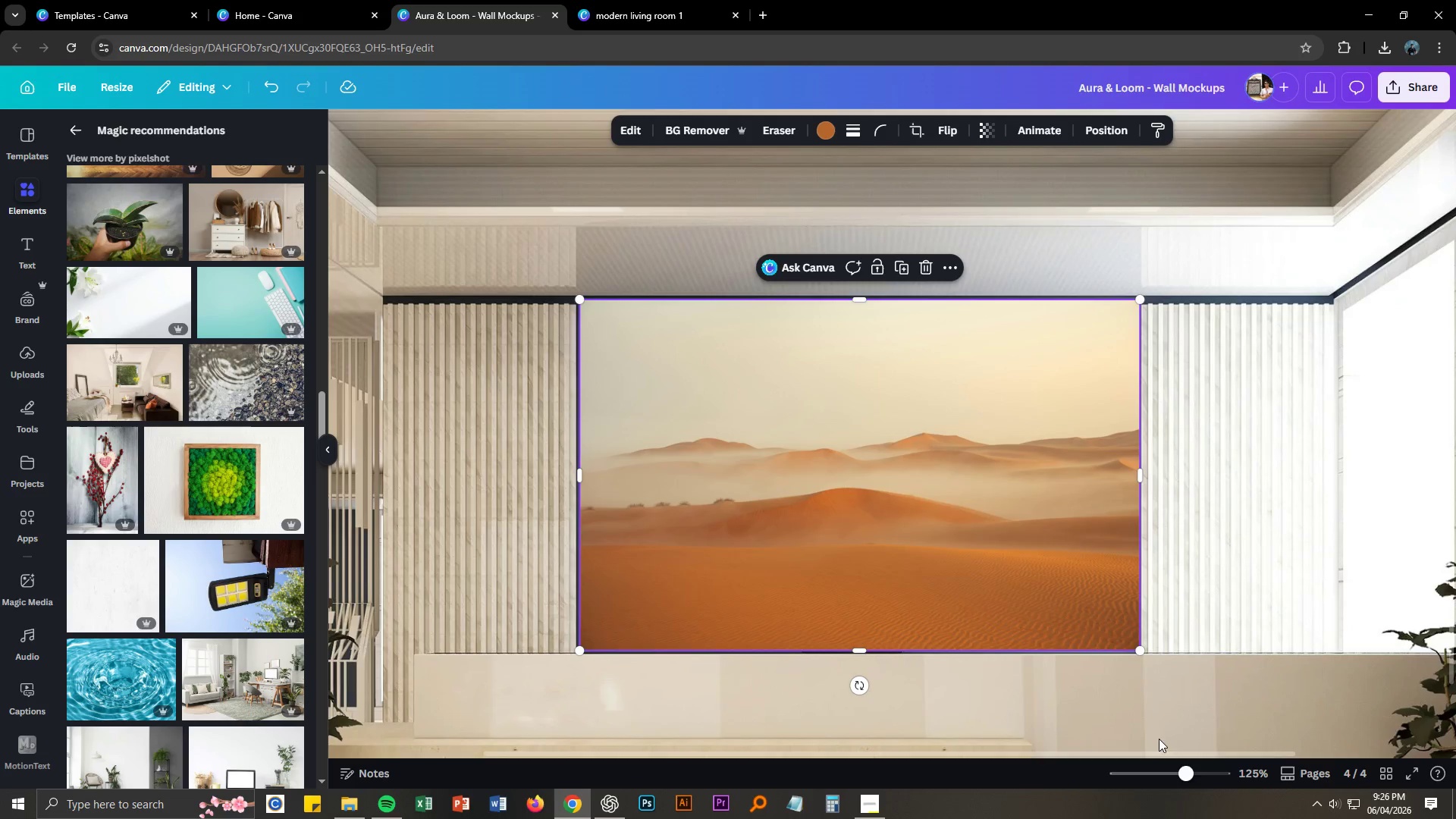 
left_click([1207, 717])
 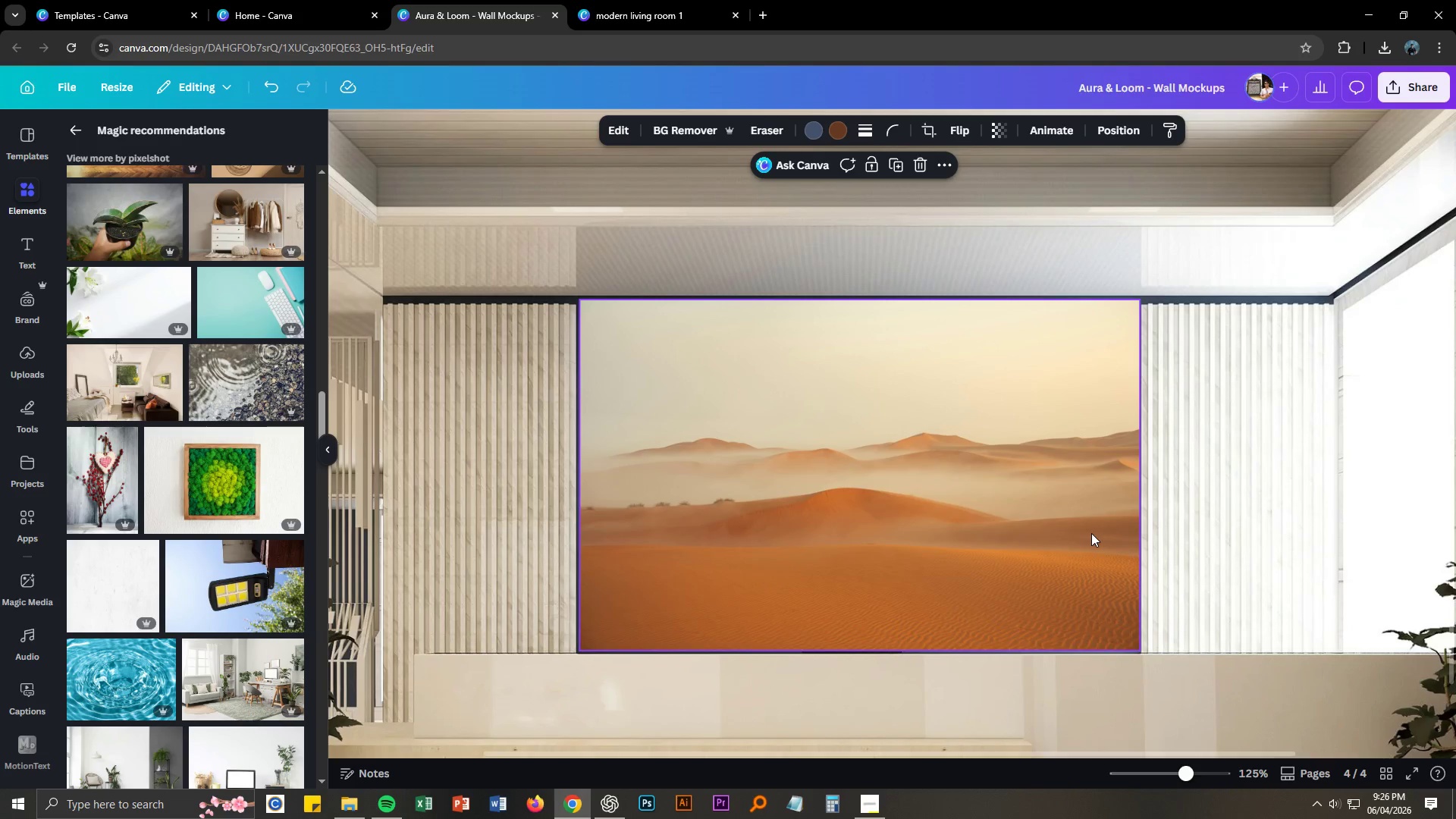 
hold_key(key=ControlLeft, duration=1.5)
 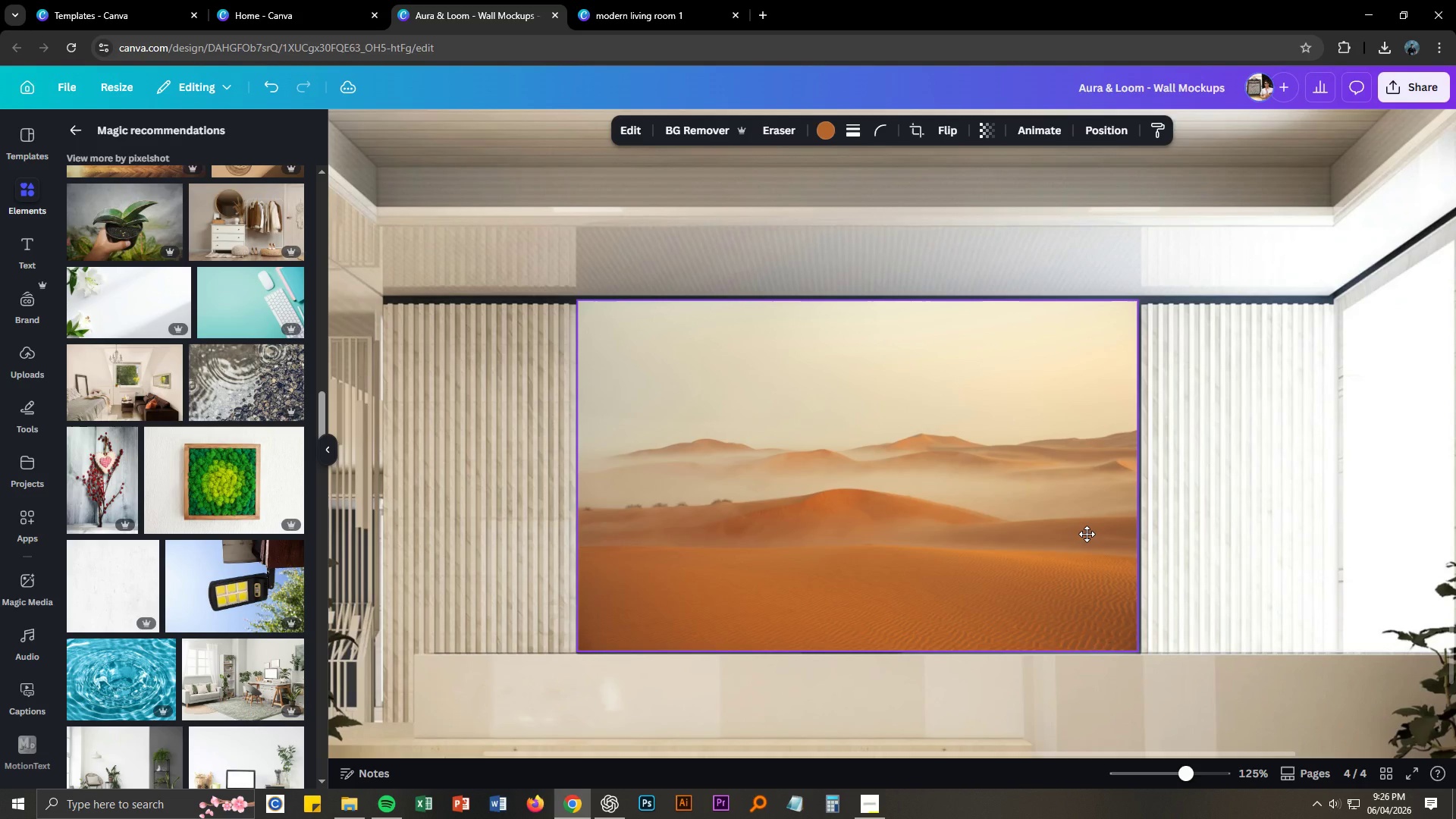 
hold_key(key=ControlLeft, duration=1.51)
 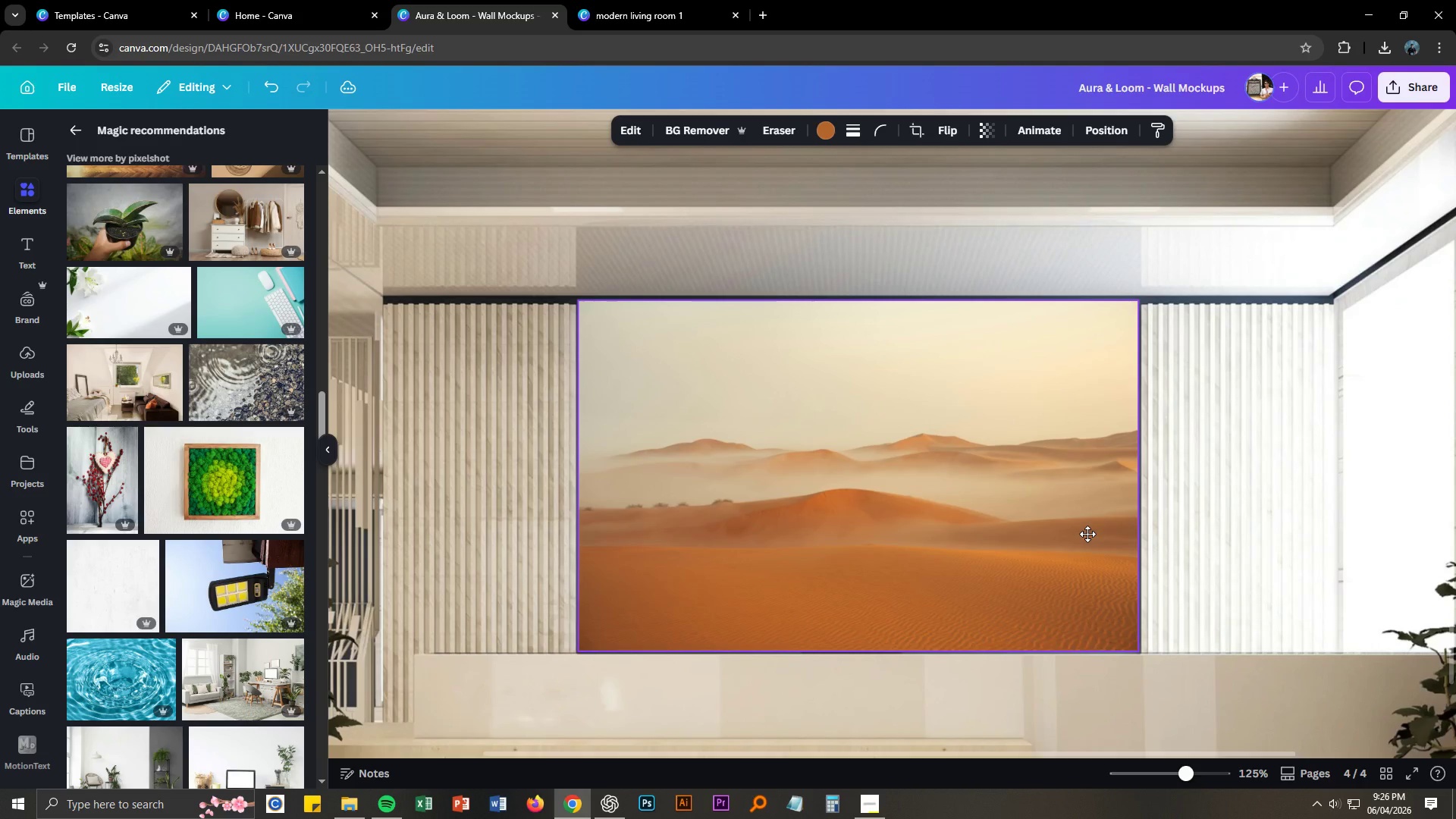 
hold_key(key=ControlLeft, duration=1.52)
 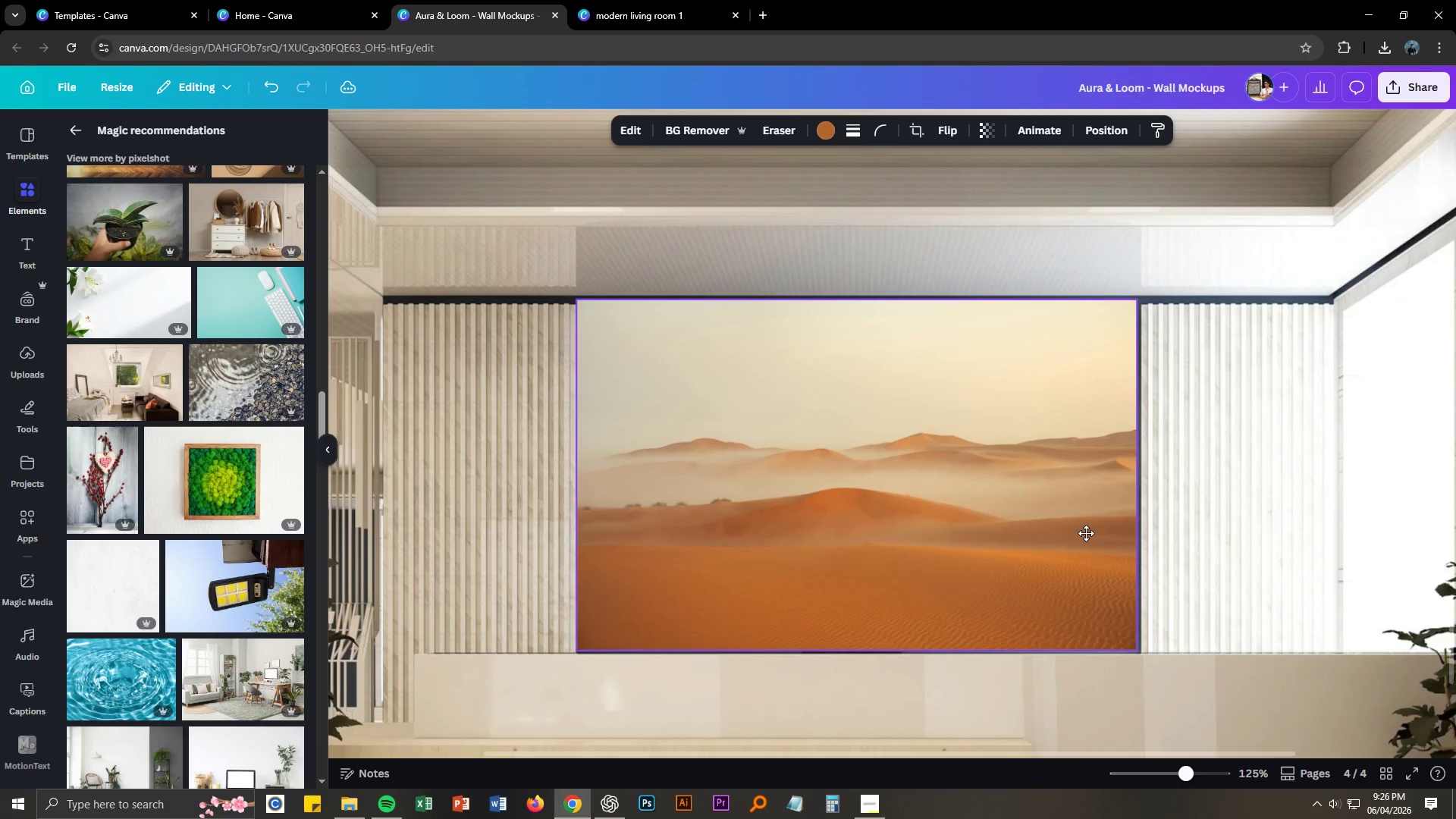 
hold_key(key=ControlLeft, duration=1.5)
 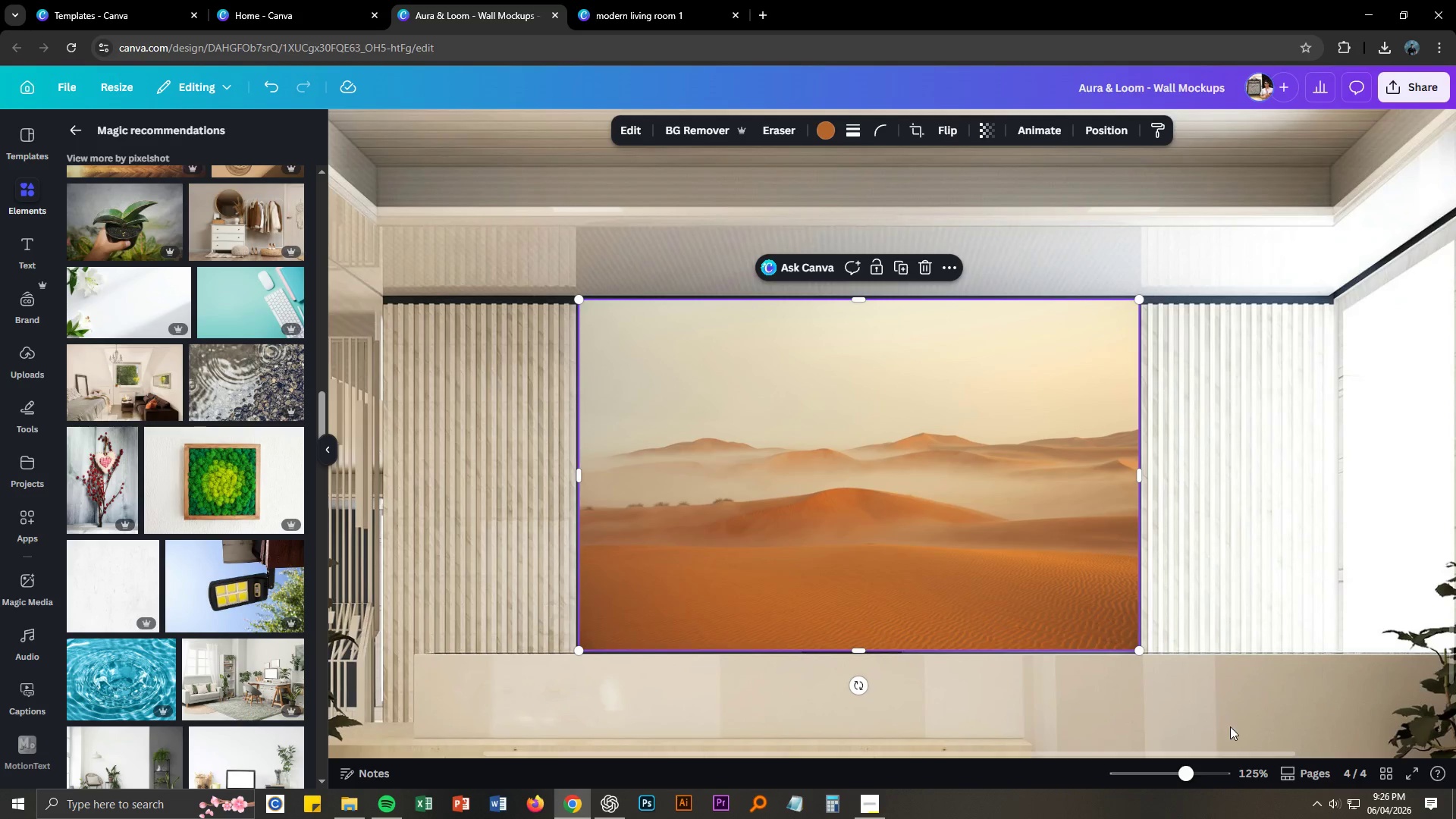 
hold_key(key=ControlLeft, duration=0.31)
 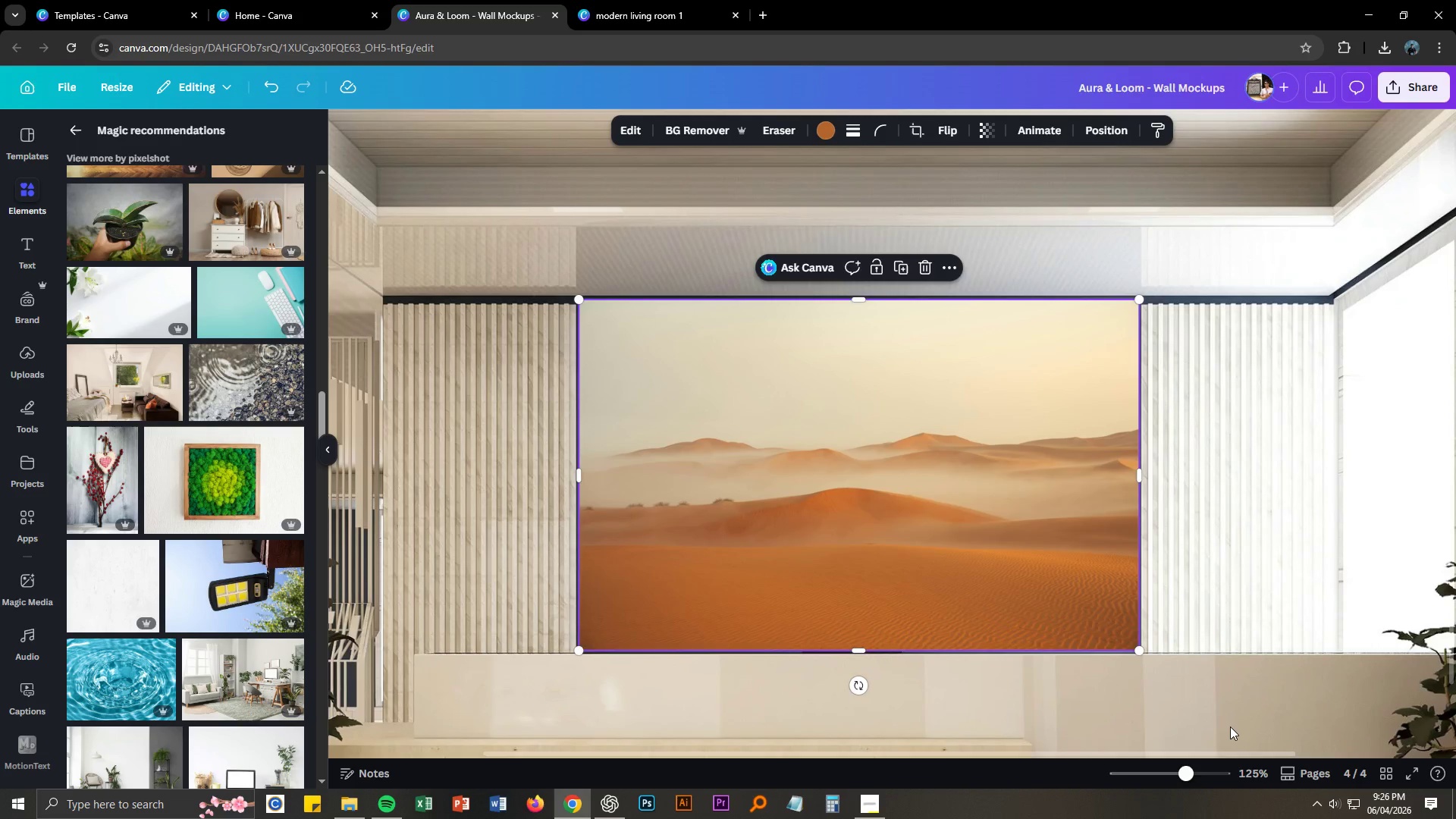 
left_click([1230, 726])
 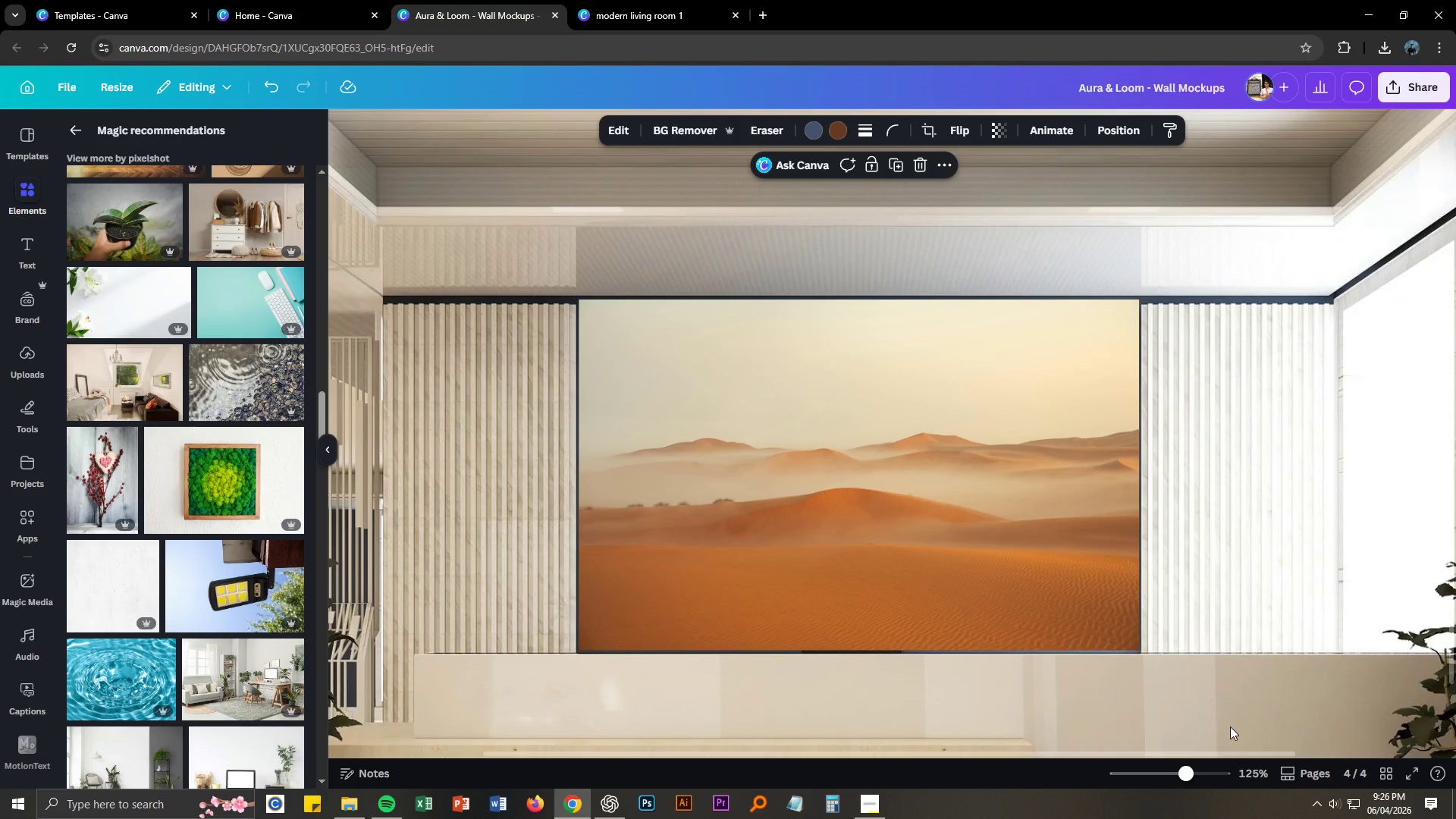 
key(Control+NumpadSubtract)
 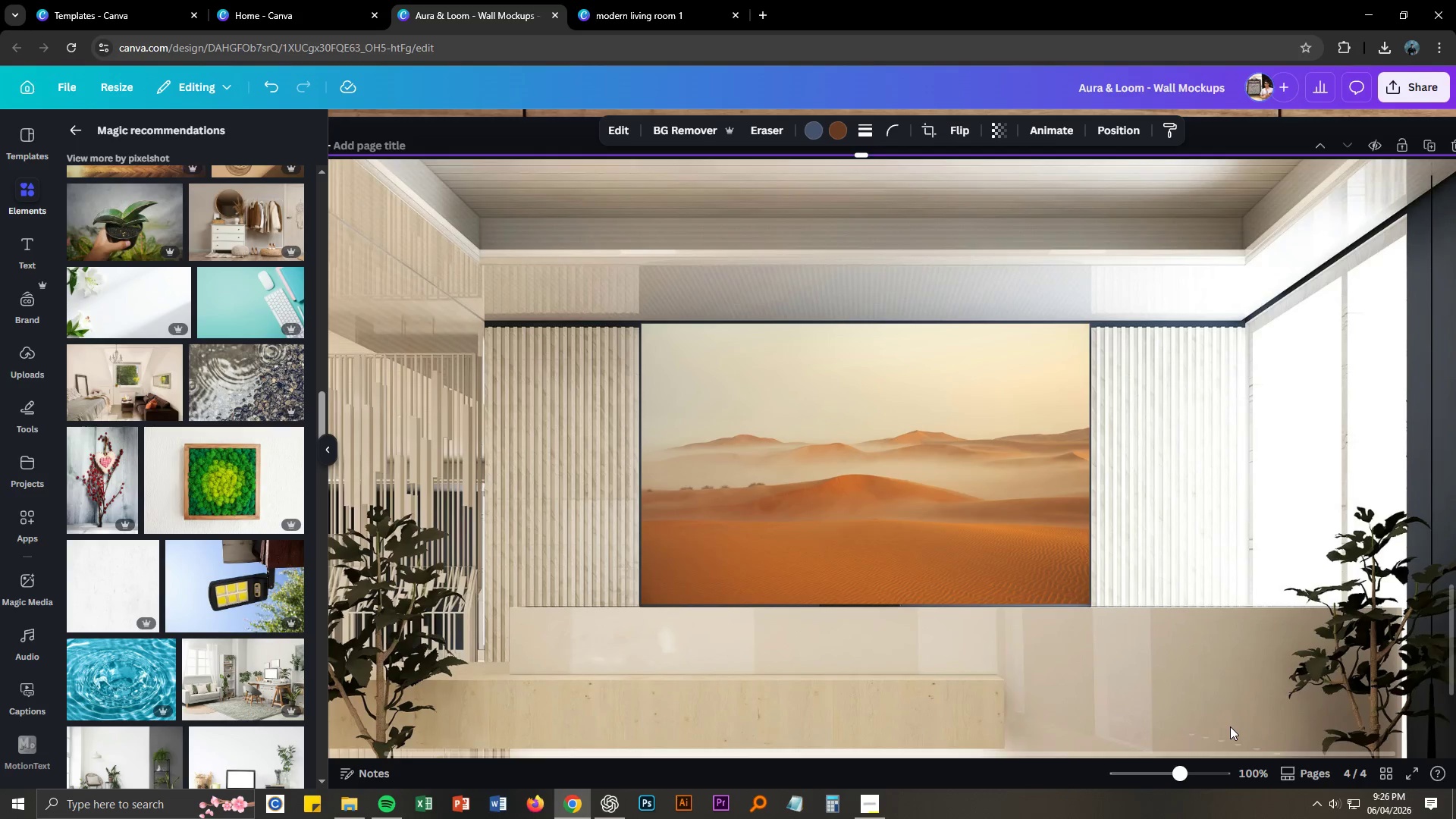 
key(Control+NumpadSubtract)
 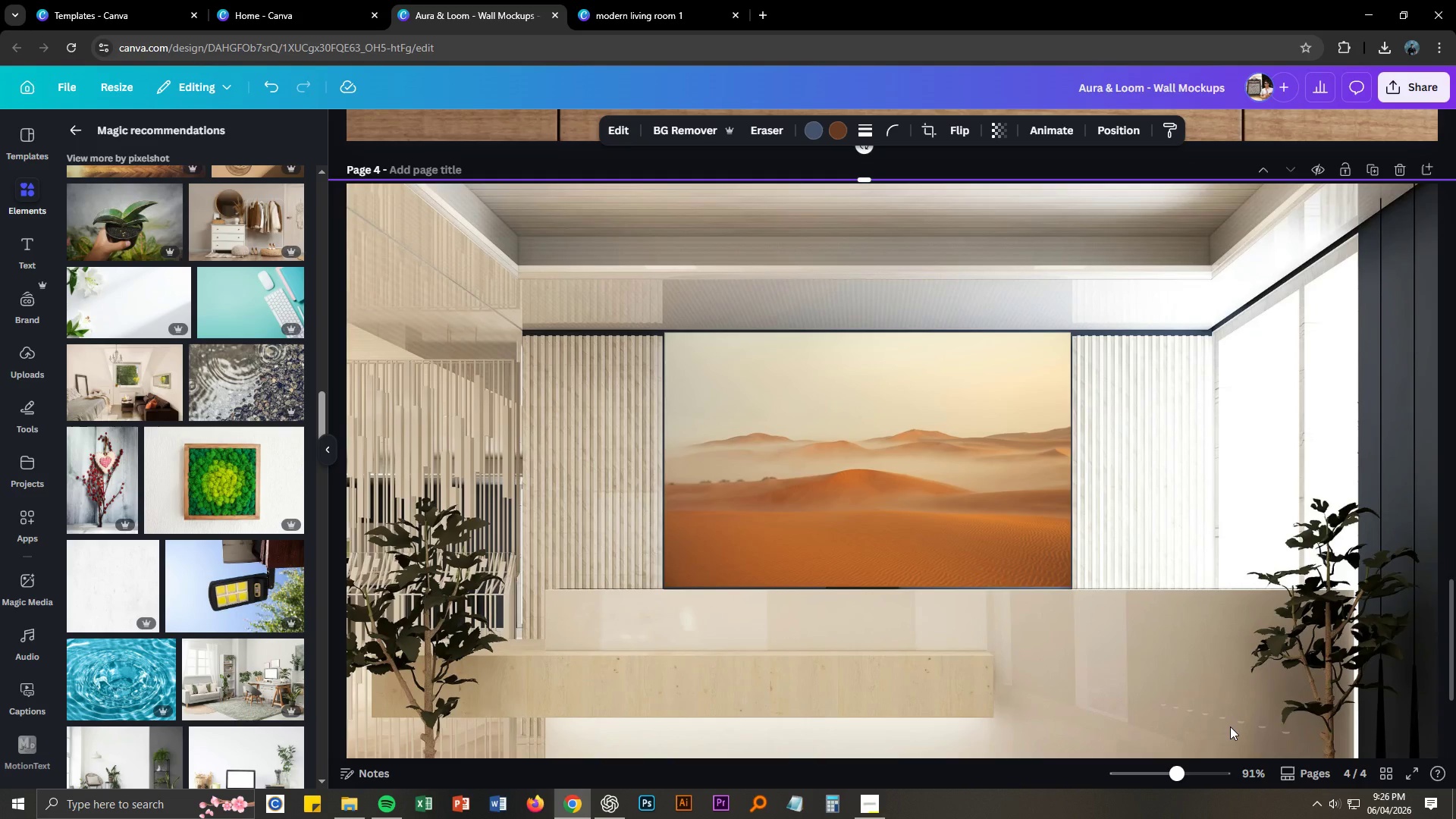 
key(Control+NumpadSubtract)
 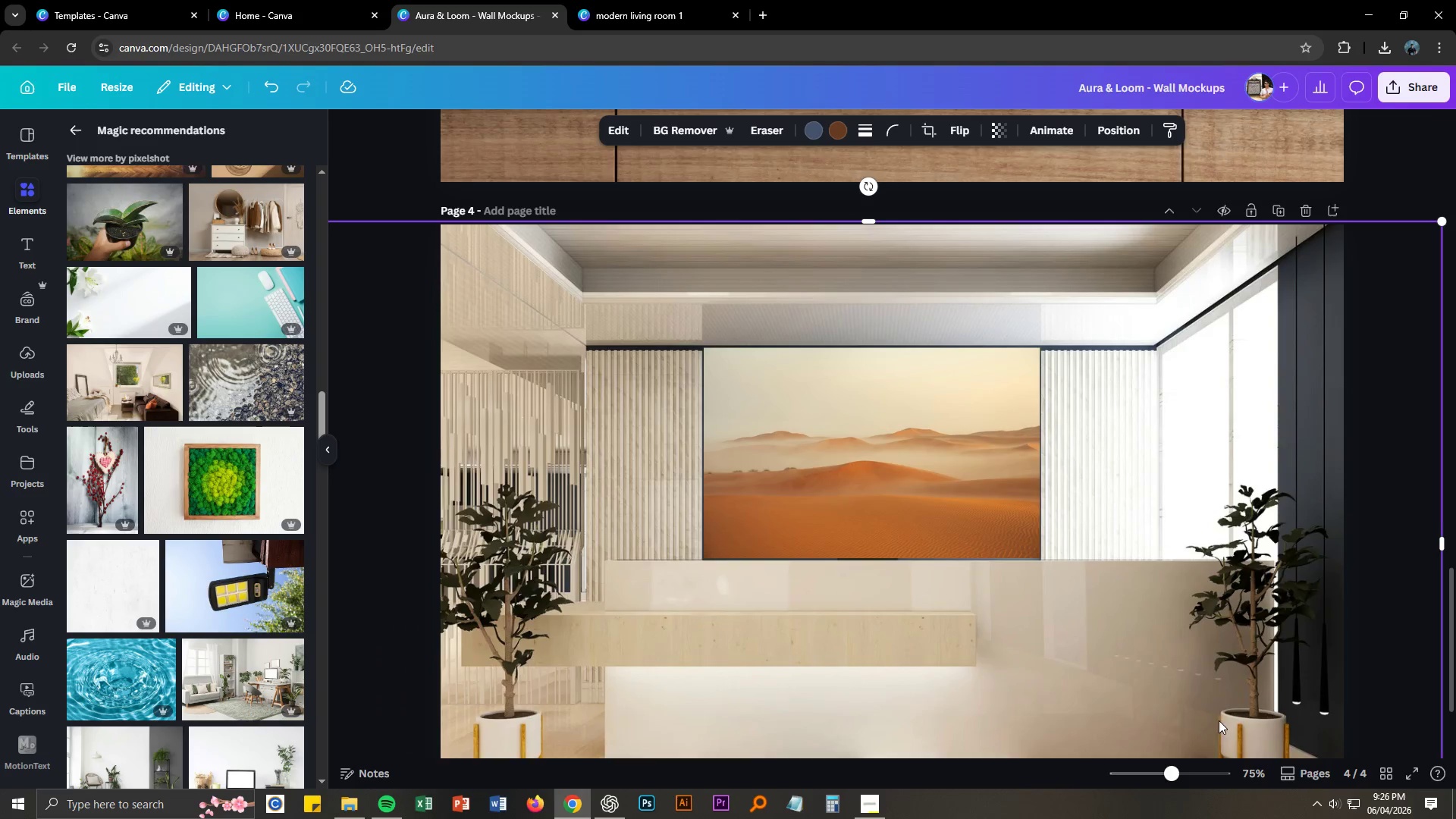 
scroll: coordinate [193, 499], scroll_direction: down, amount: 9.0
 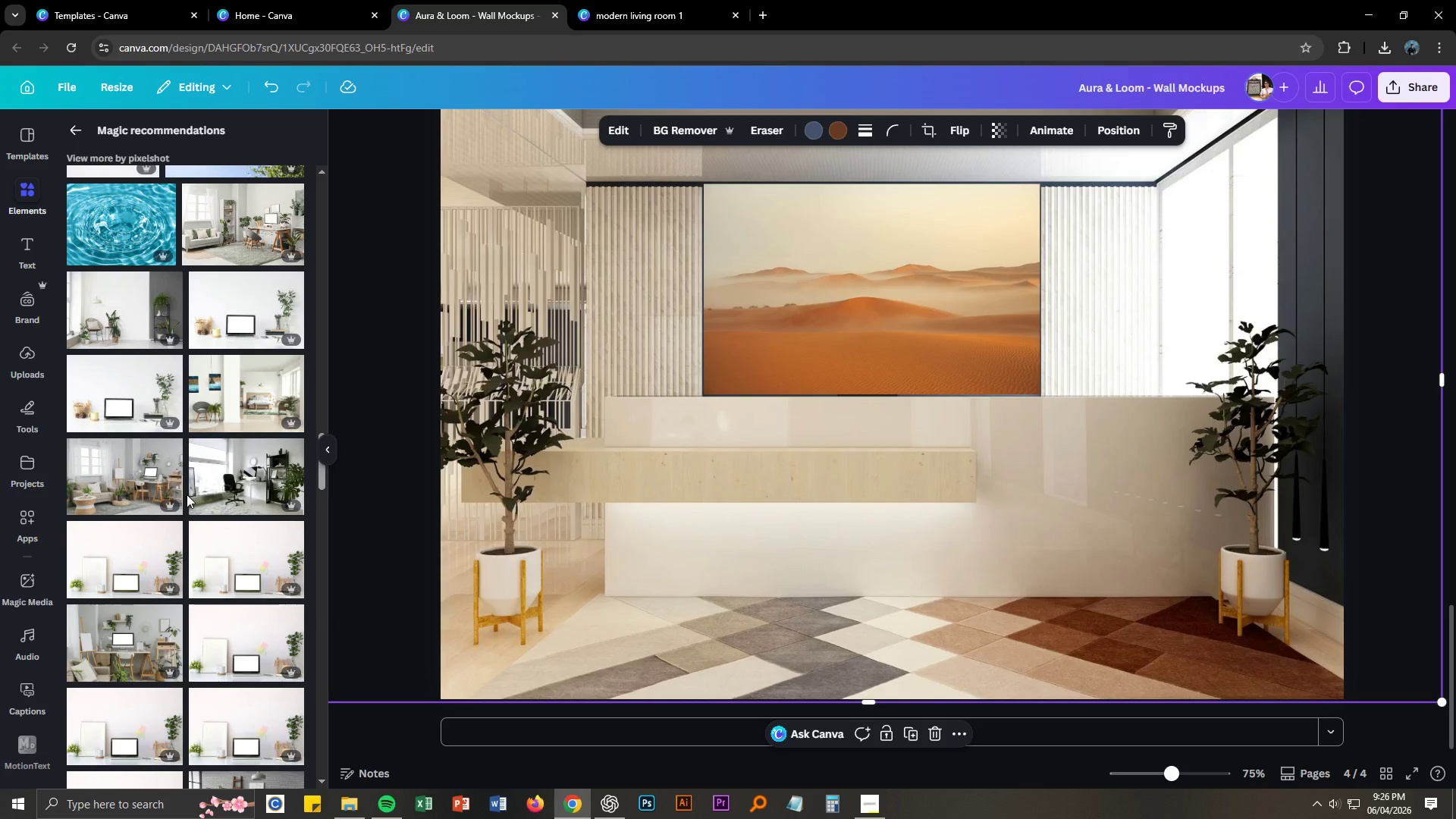 
mouse_move([259, 486])
 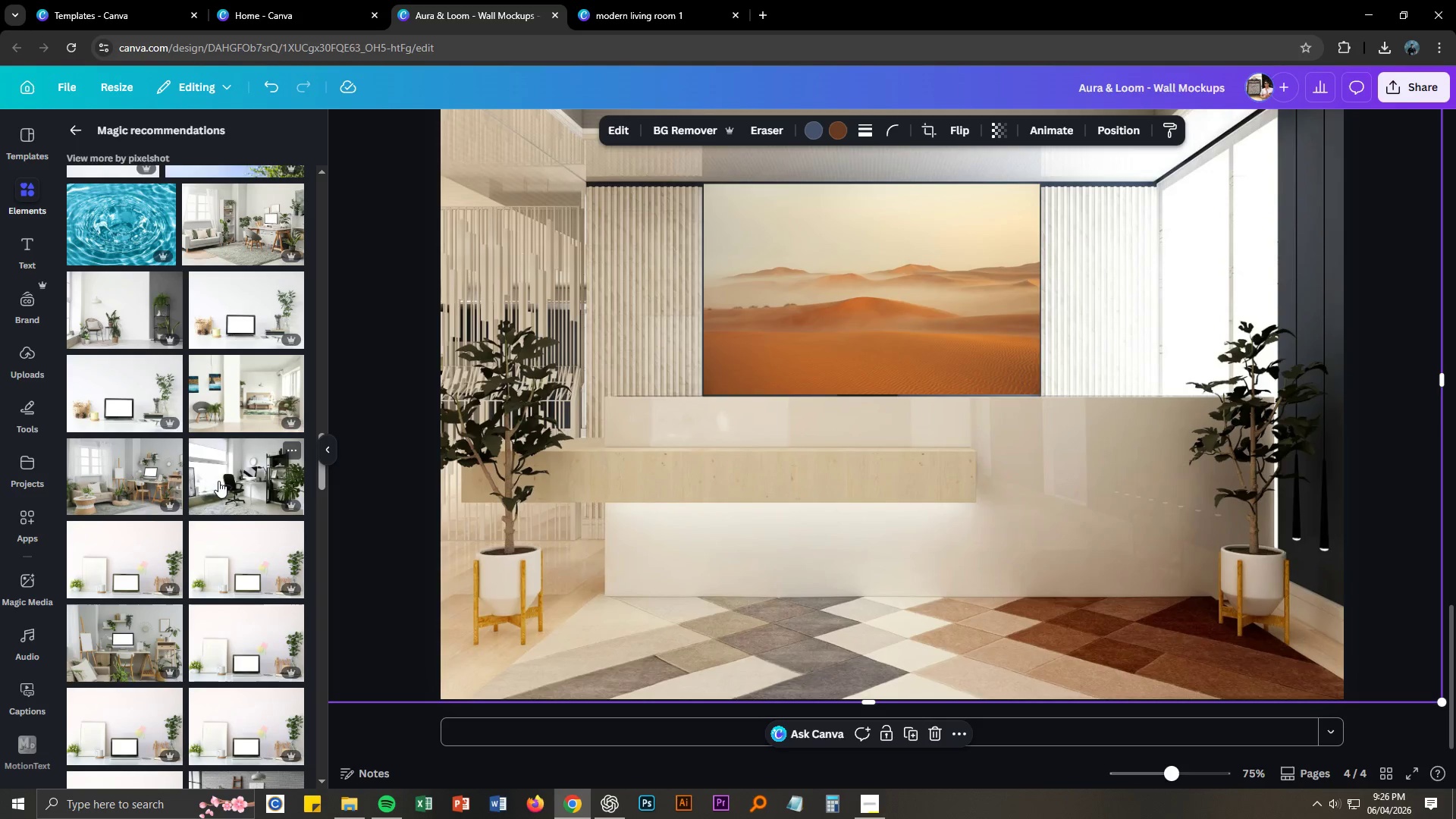 
scroll: coordinate [211, 482], scroll_direction: down, amount: 7.0
 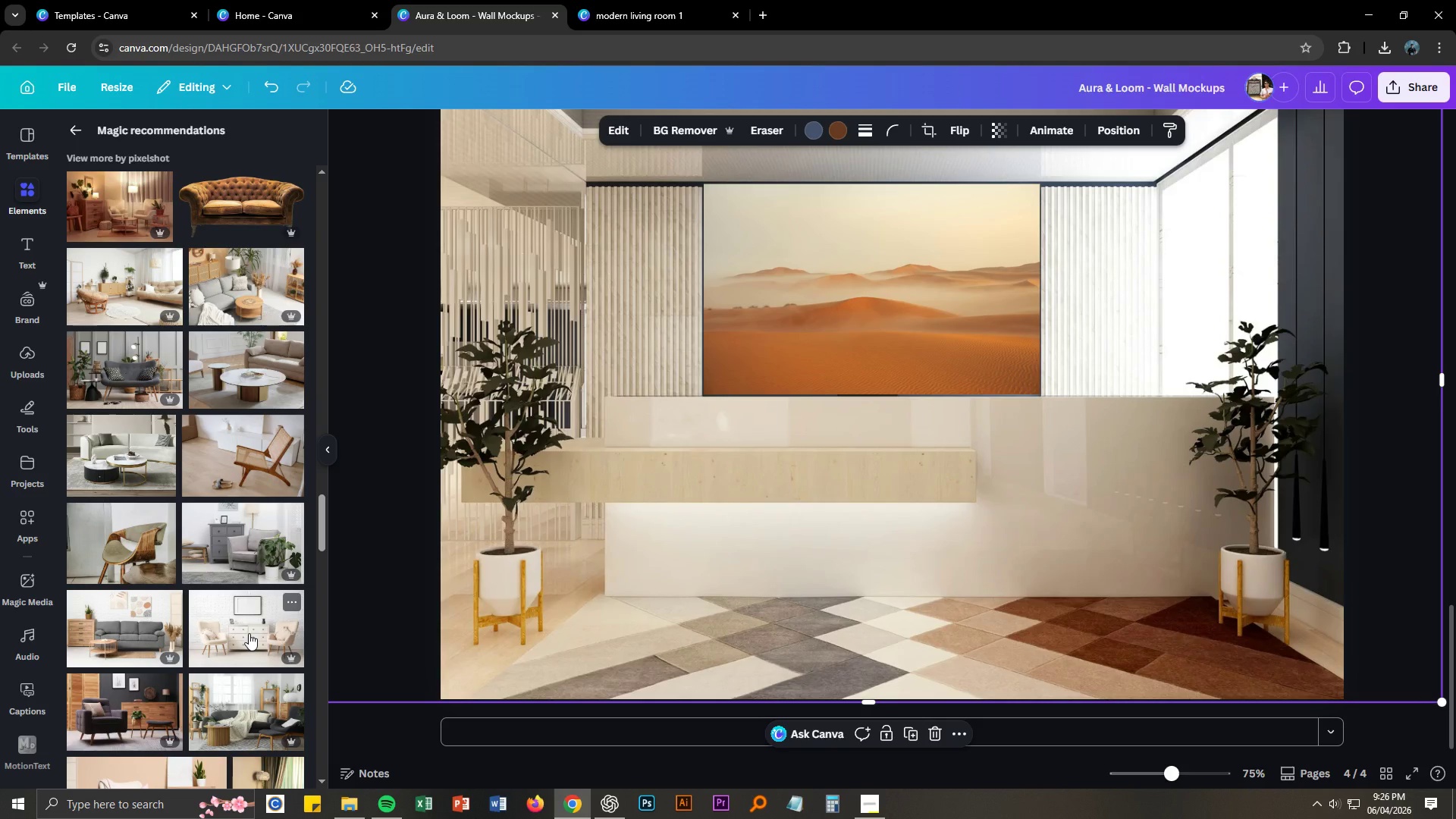 
wait(6.55)
 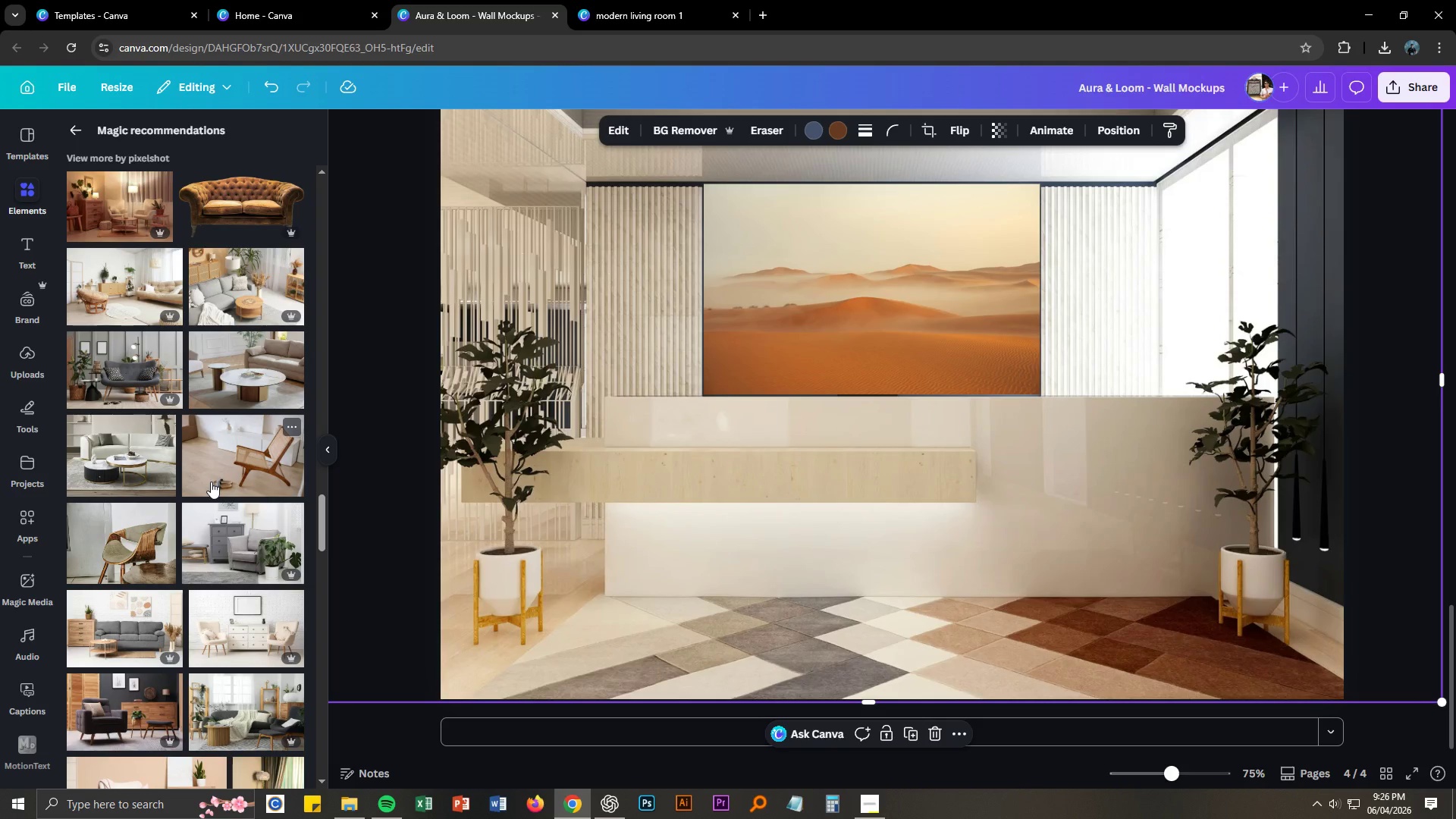 
left_click([249, 633])
 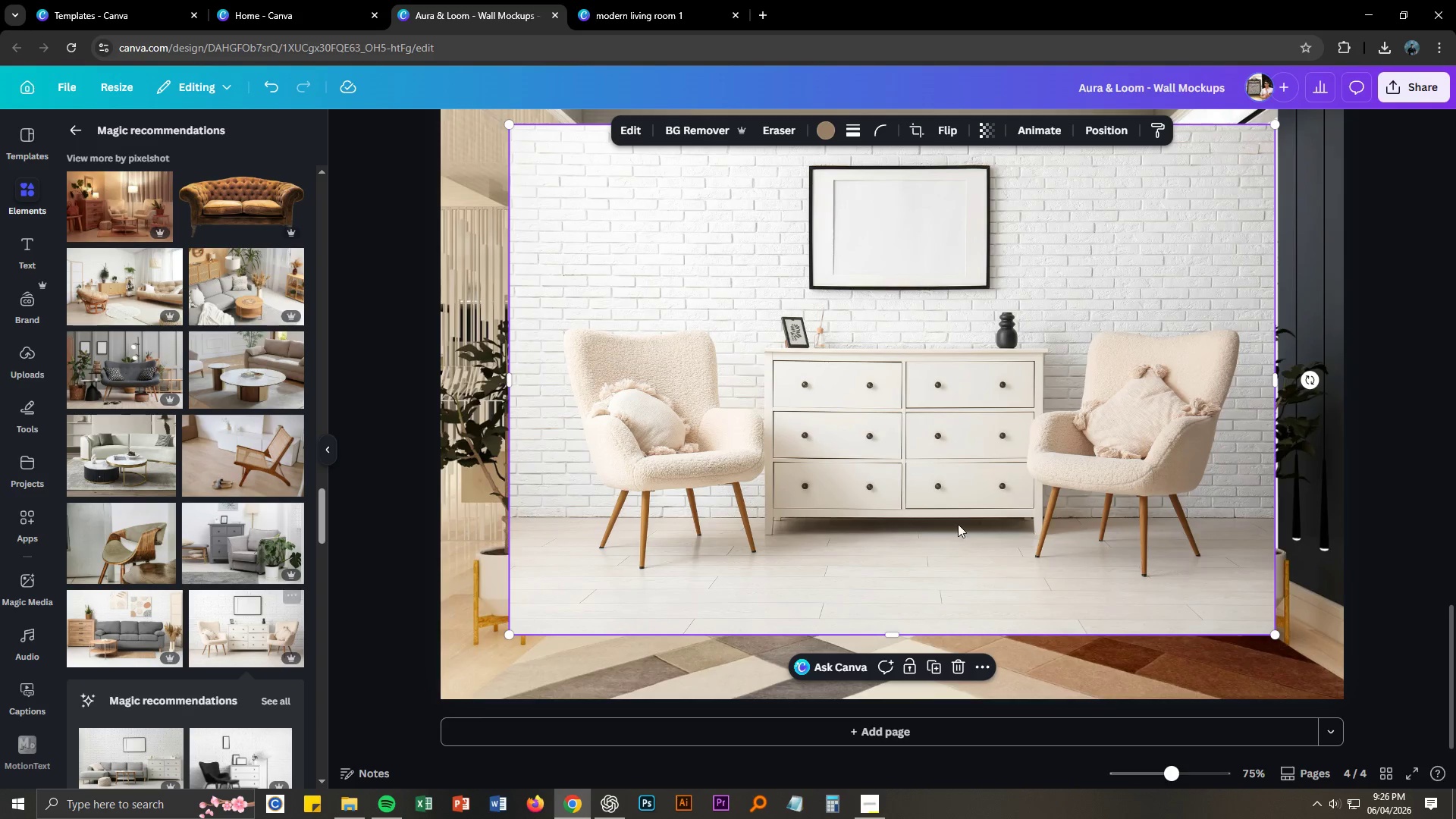 
key(Delete)
 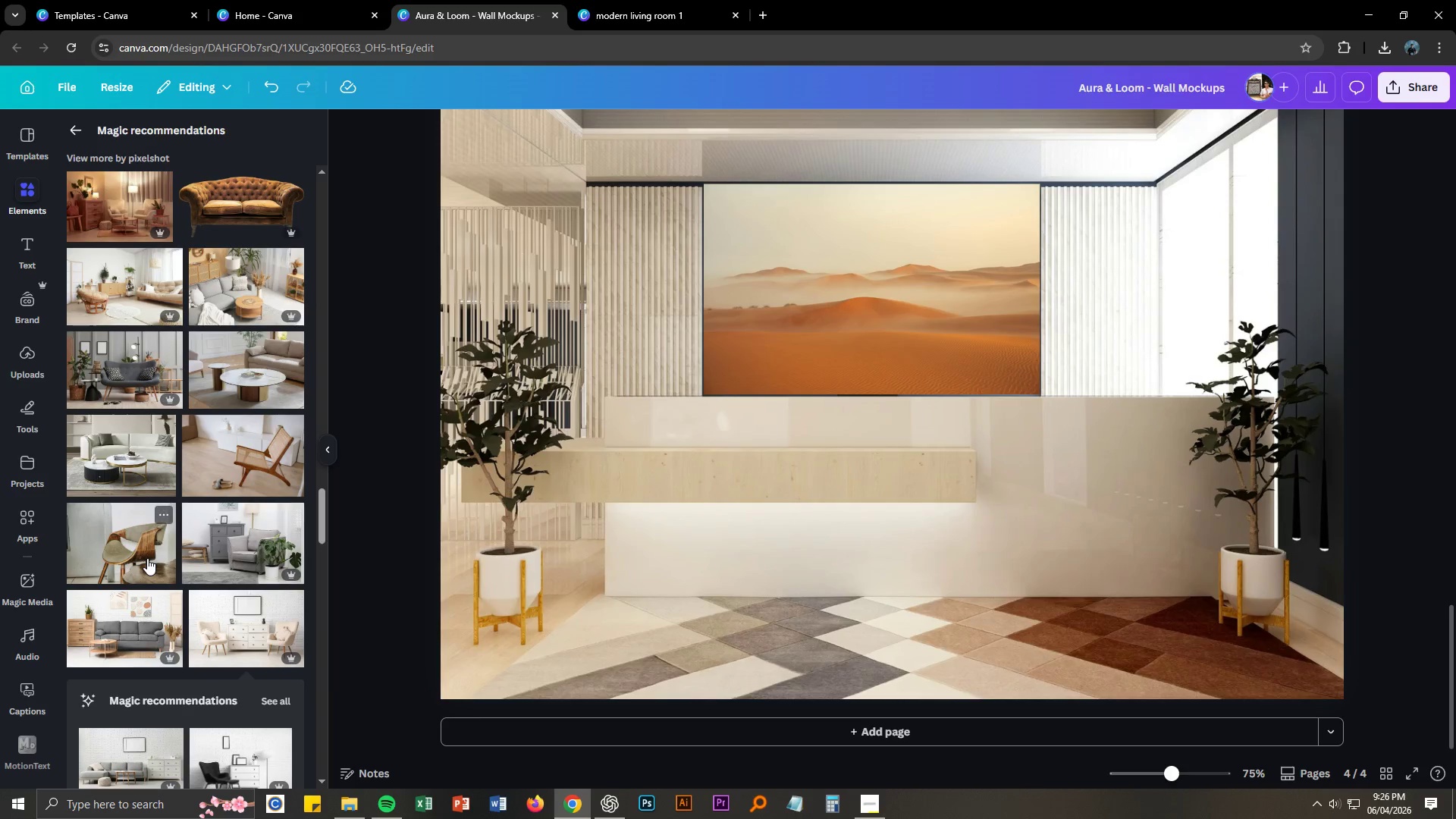 
scroll: coordinate [162, 608], scroll_direction: down, amount: 12.0
 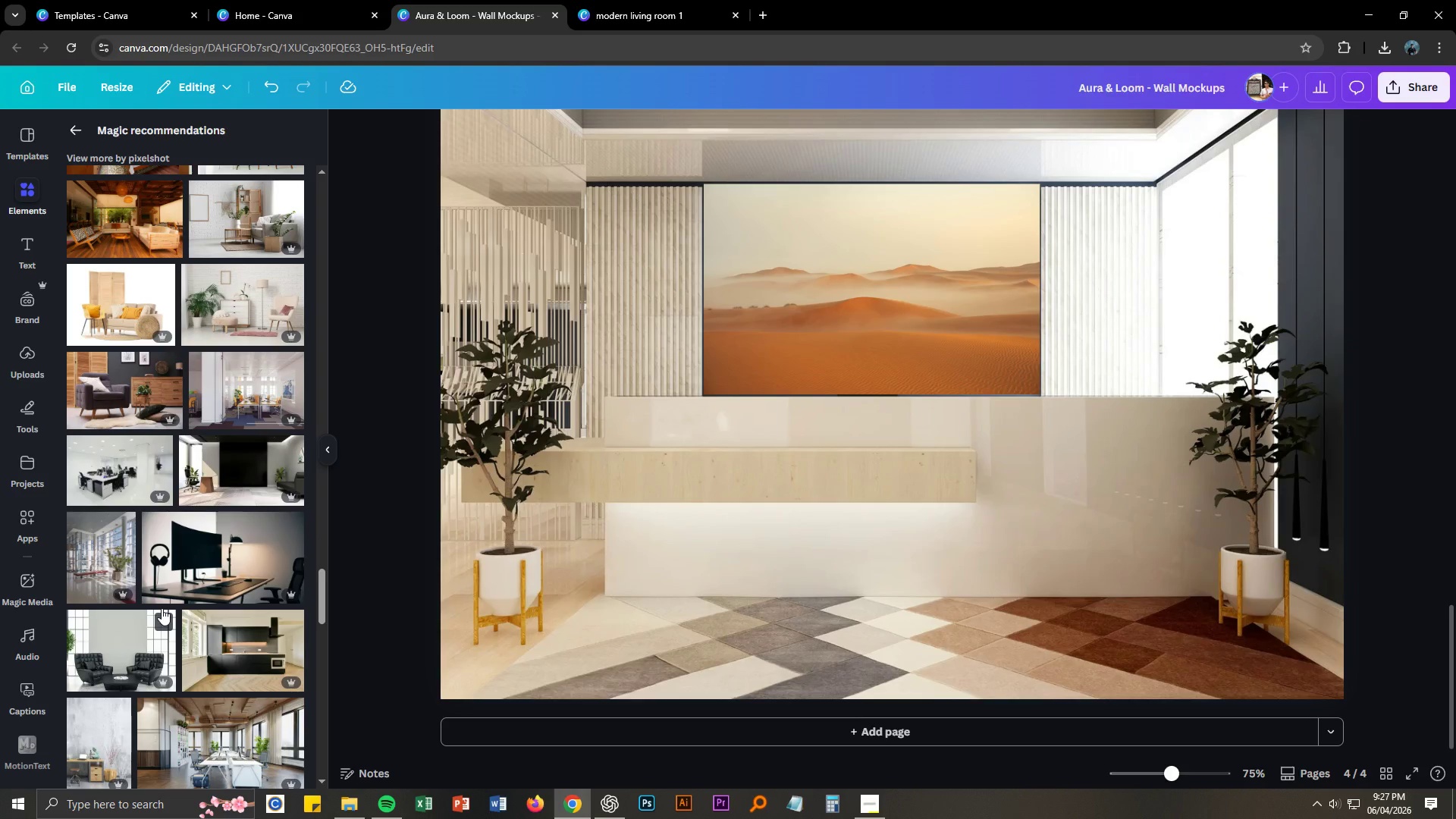 
scroll: coordinate [287, 635], scroll_direction: down, amount: 15.0
 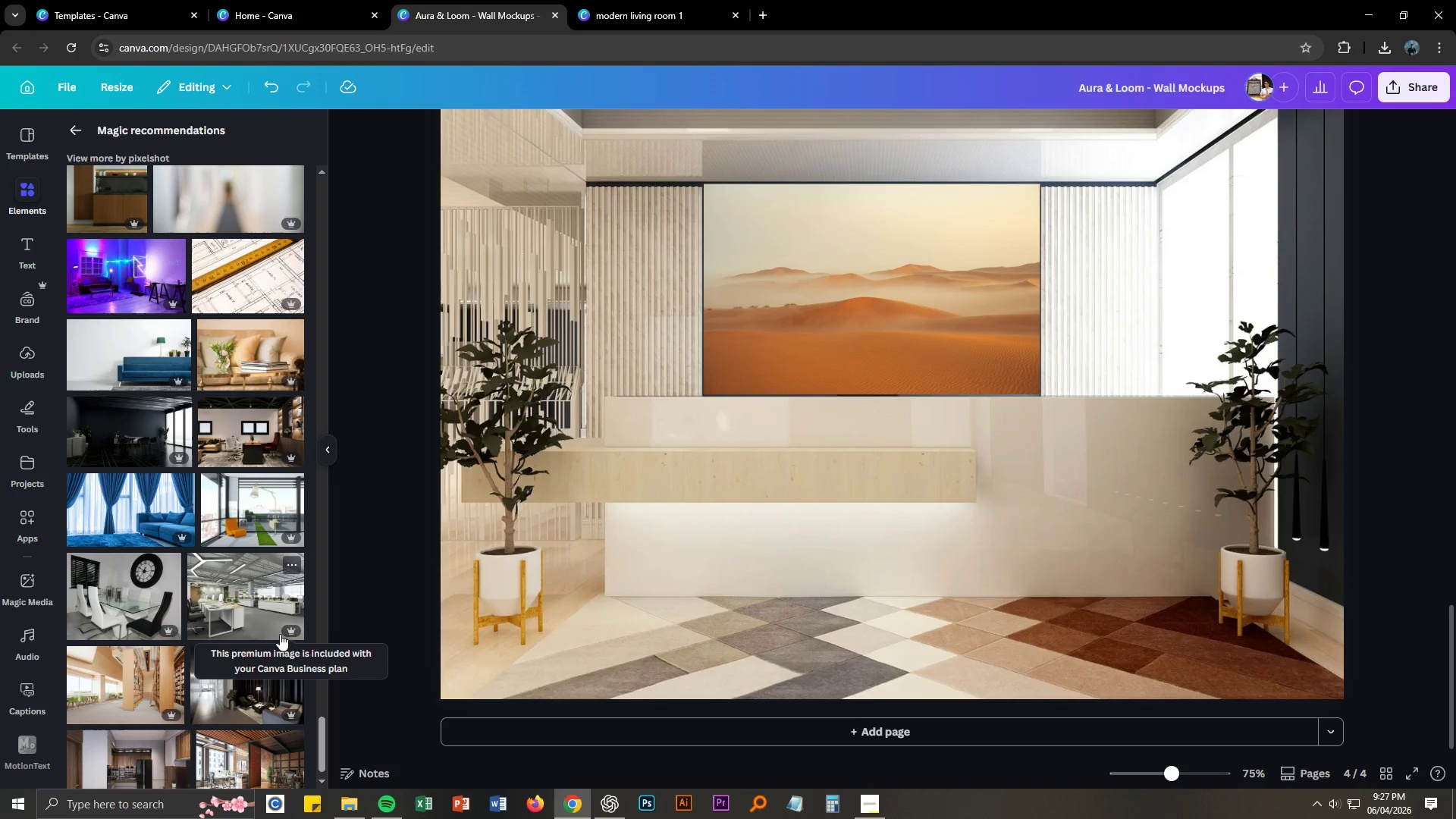 
scroll: coordinate [251, 736], scroll_direction: down, amount: 7.0
 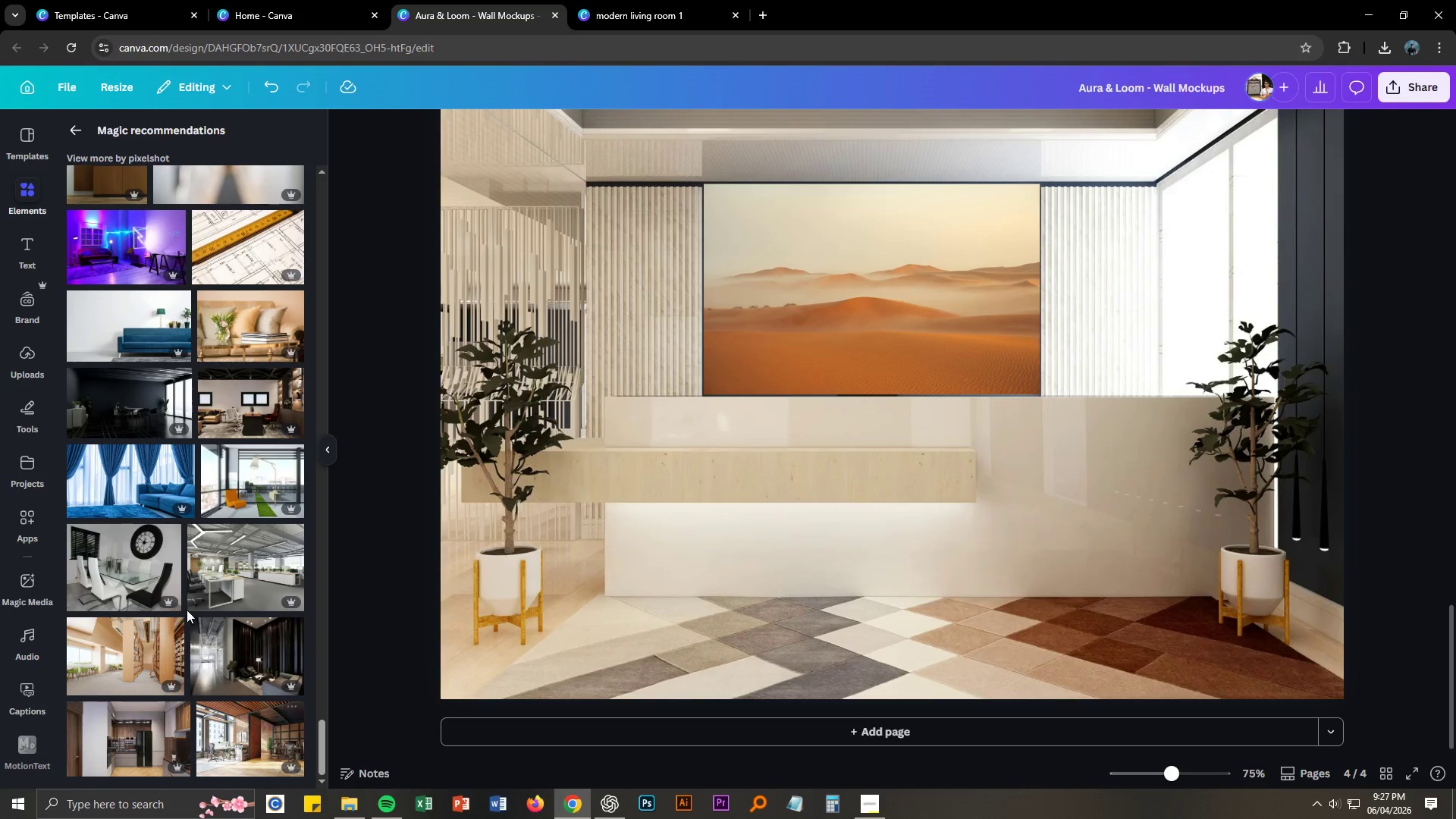 
scroll: coordinate [176, 545], scroll_direction: up, amount: 24.0
 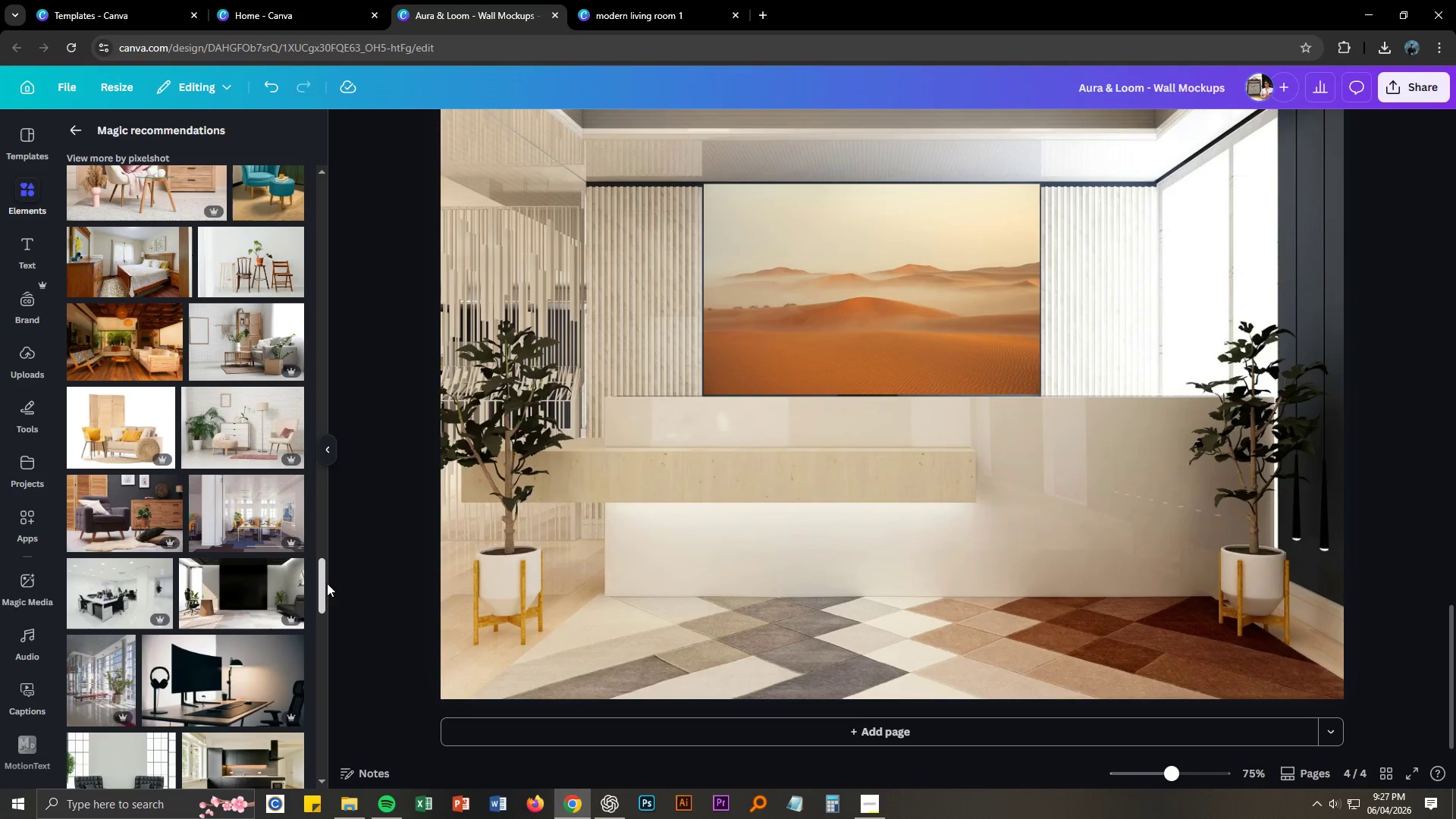 
left_click_drag(start_coordinate=[318, 582], to_coordinate=[341, 171])
 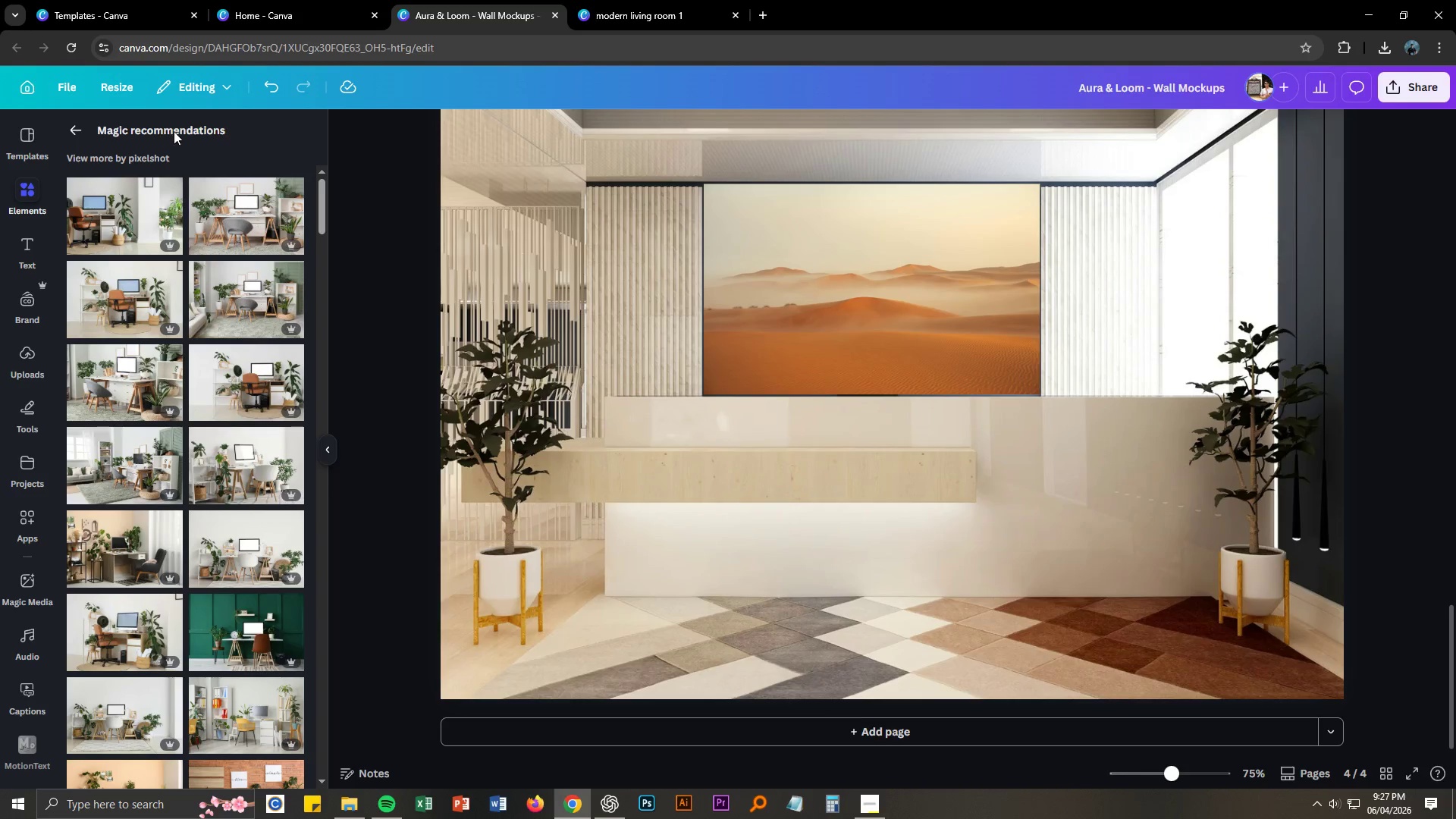 
scroll: coordinate [224, 158], scroll_direction: up, amount: 3.0
 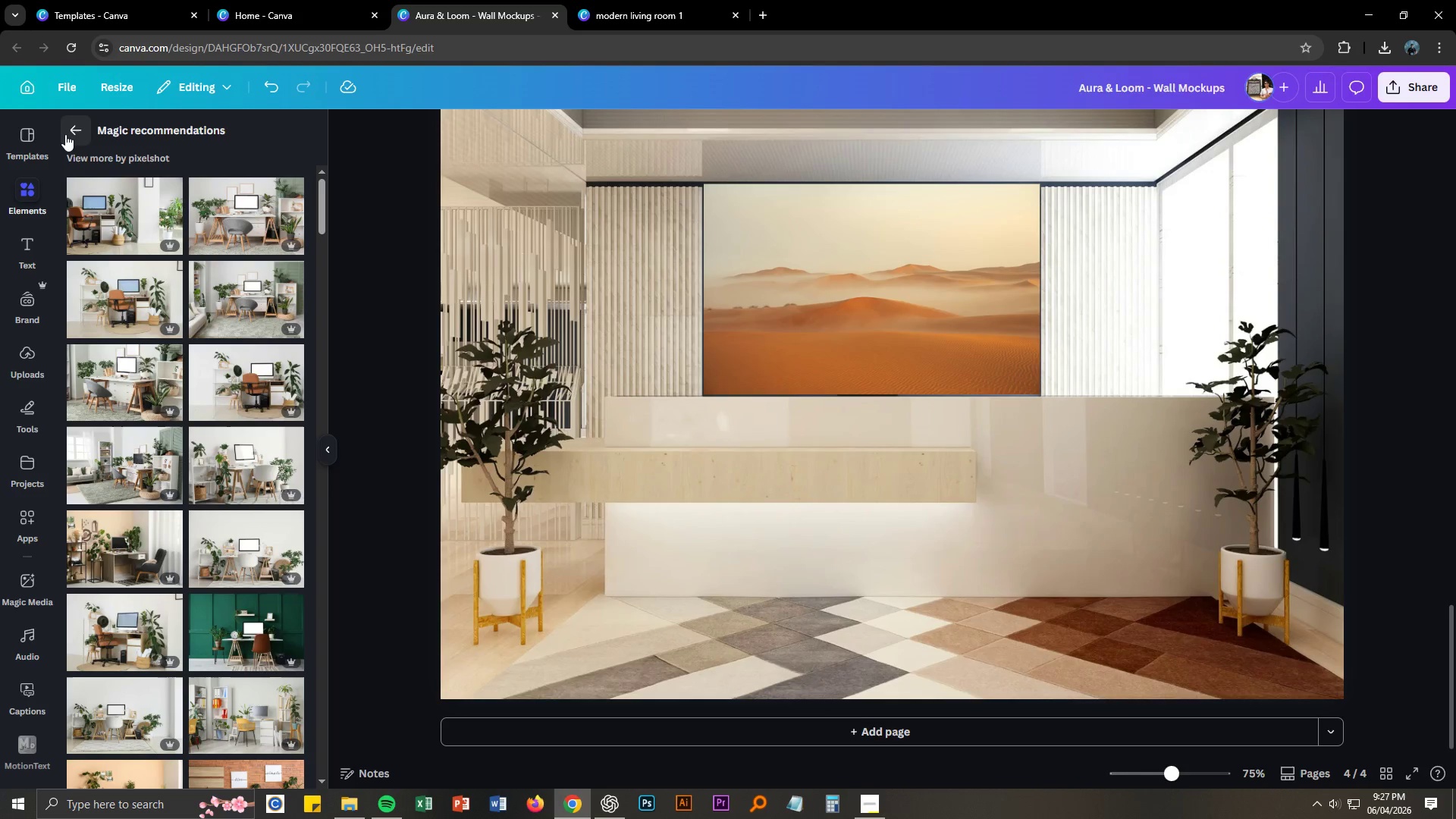 
left_click([77, 129])
 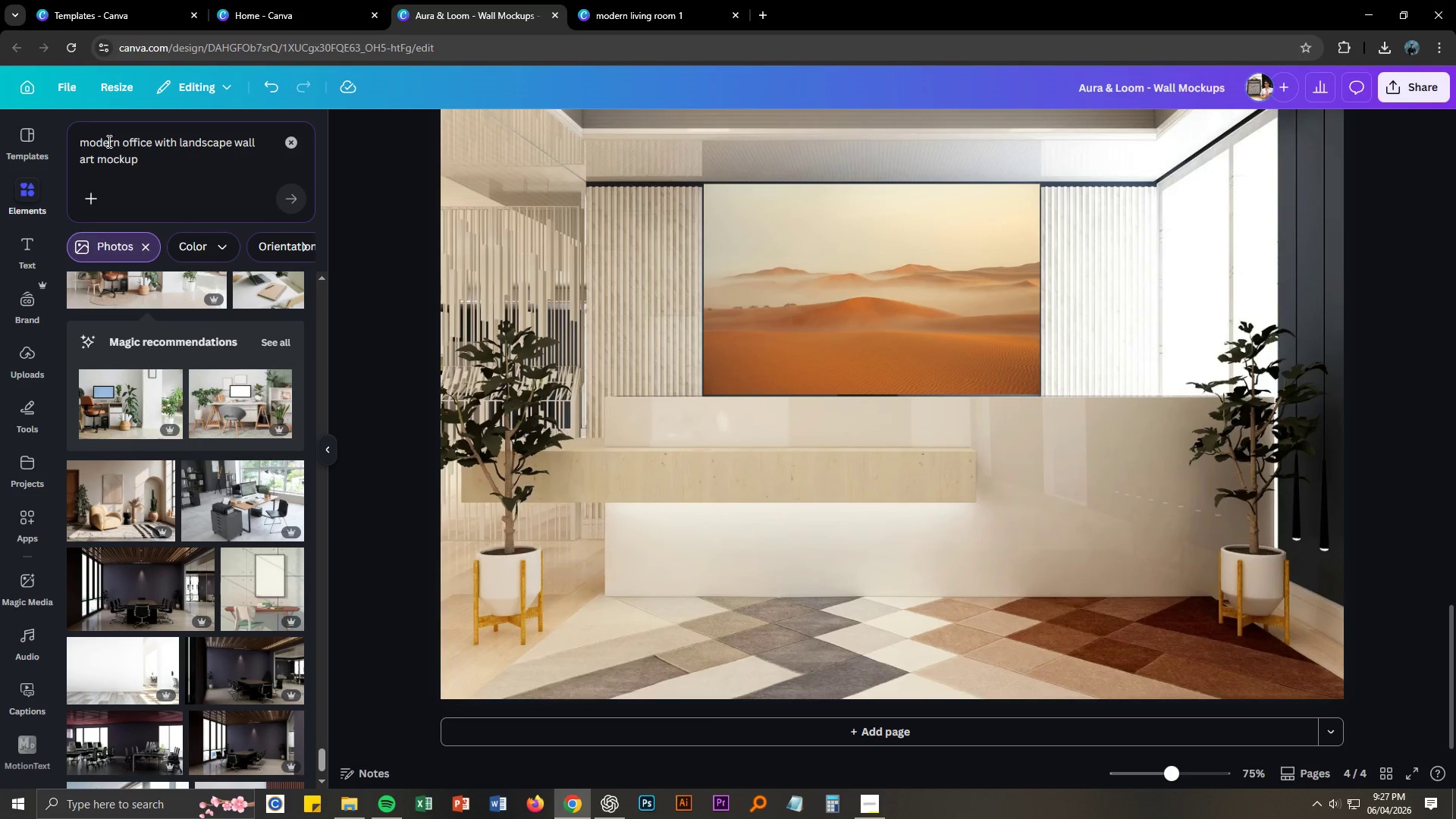 
left_click_drag(start_coordinate=[118, 142], to_coordinate=[63, 143])
 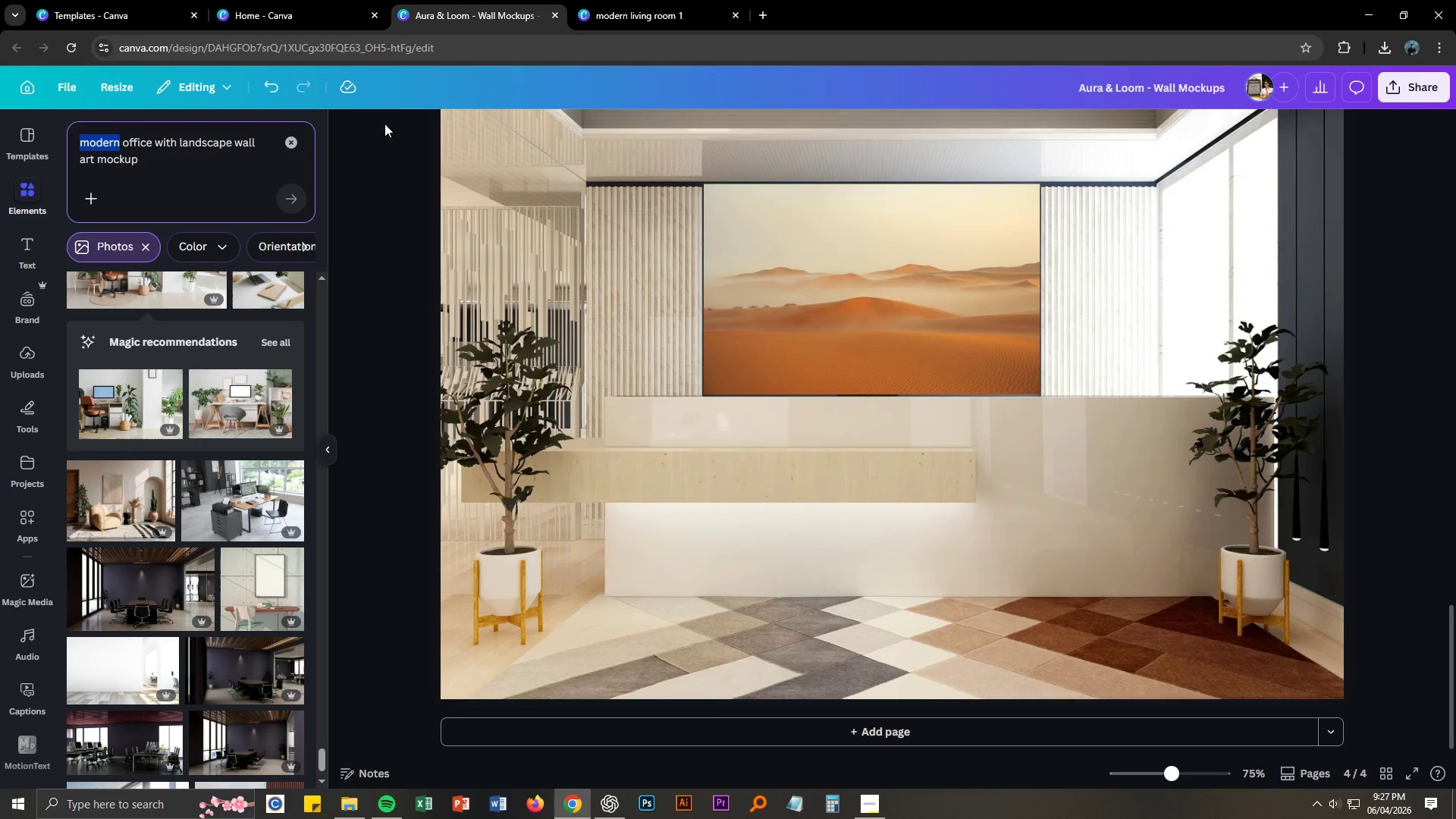 
wait(5.5)
 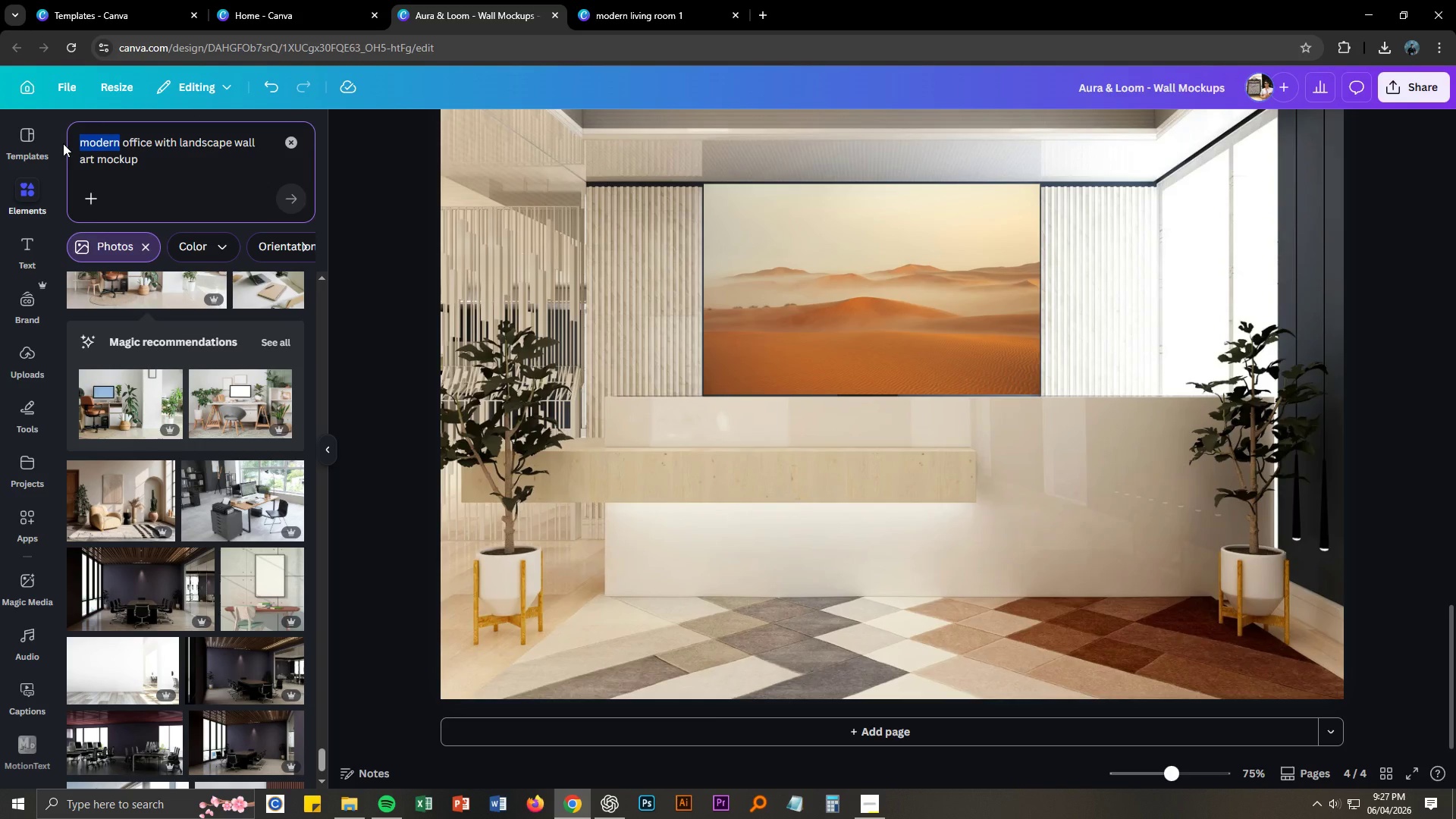 
left_click([652, 2])
 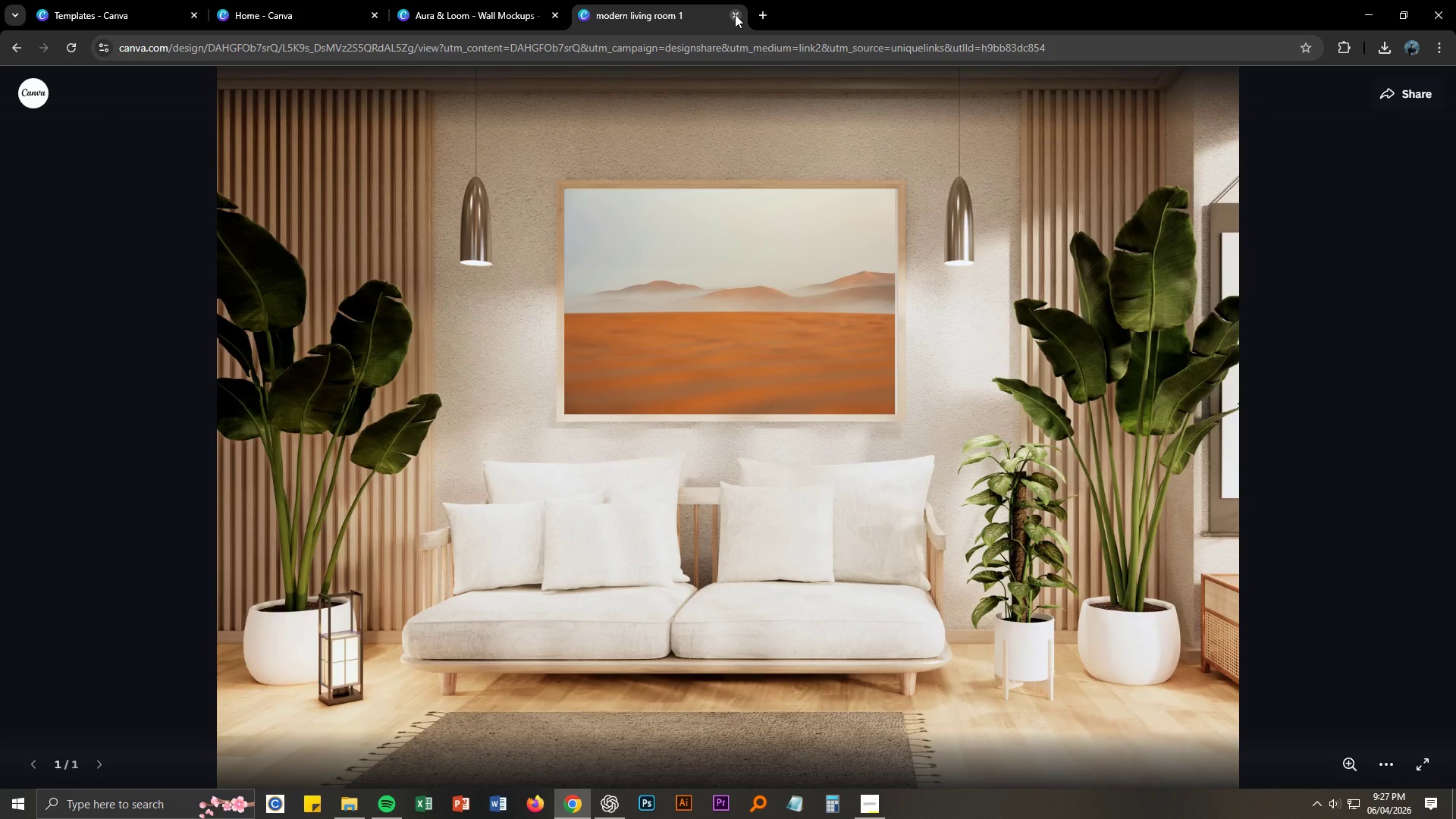 
left_click([735, 14])
 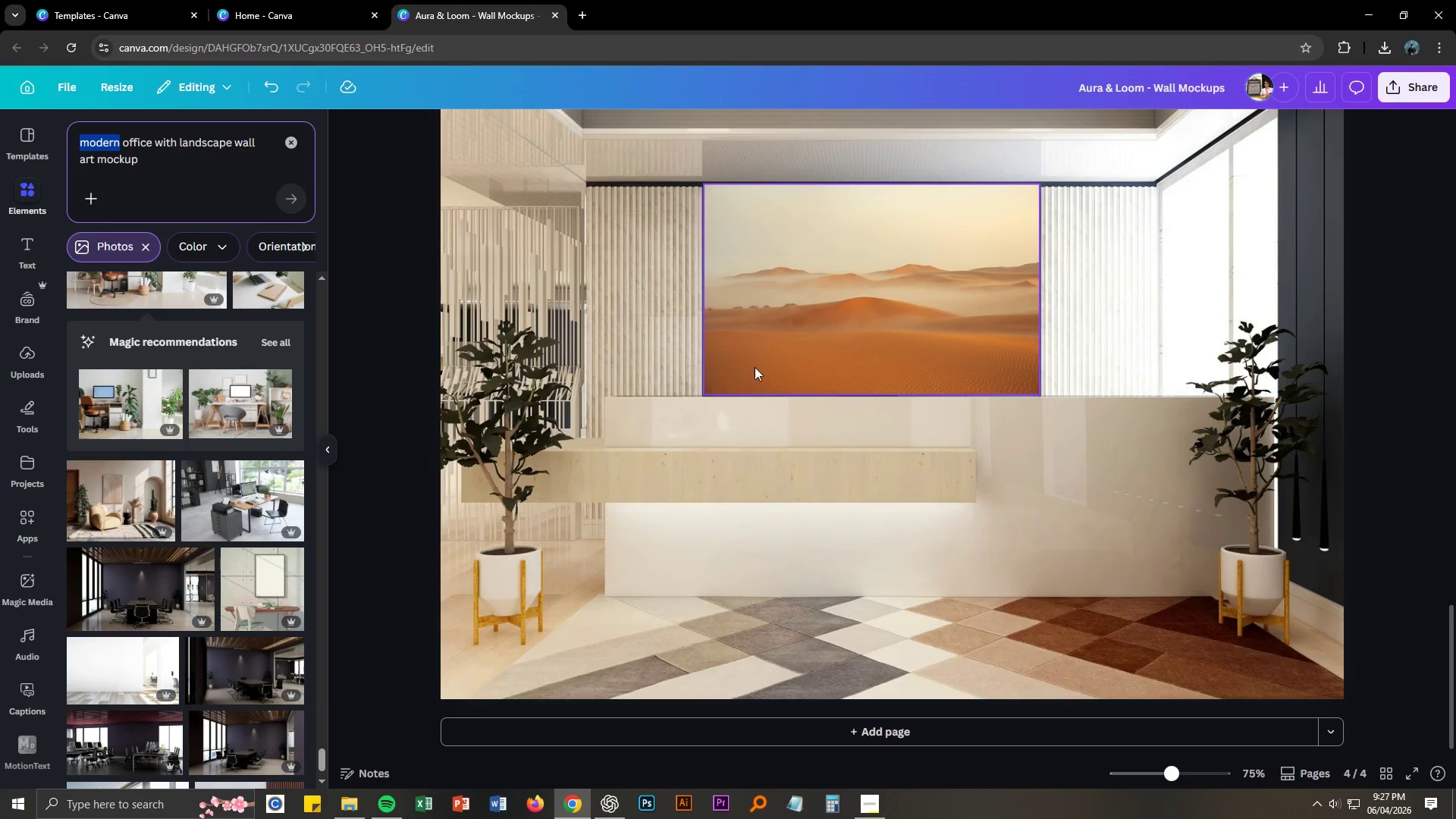 
scroll: coordinate [862, 412], scroll_direction: up, amount: 21.0
 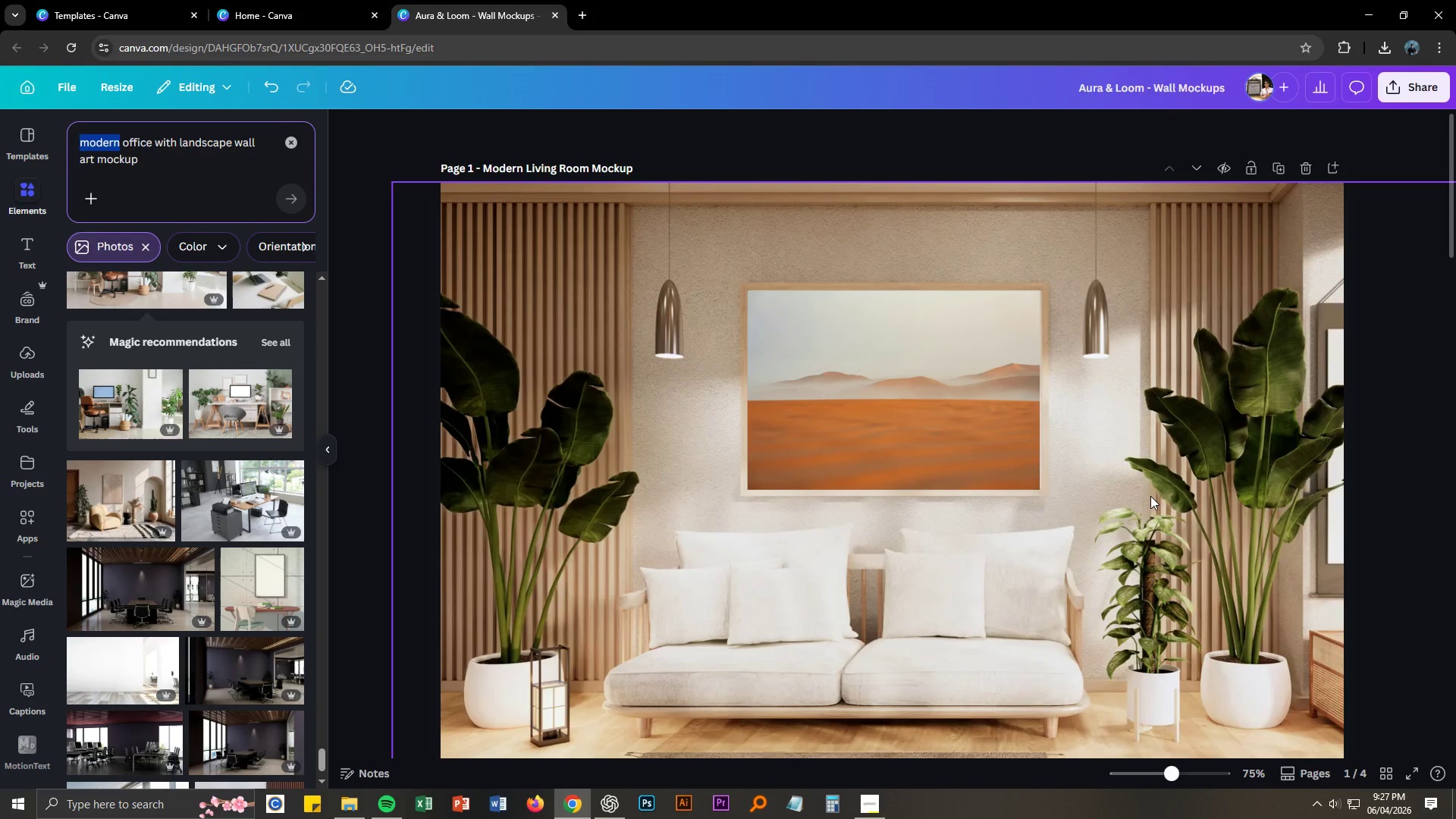 
key(Control+NumpadAdd)
 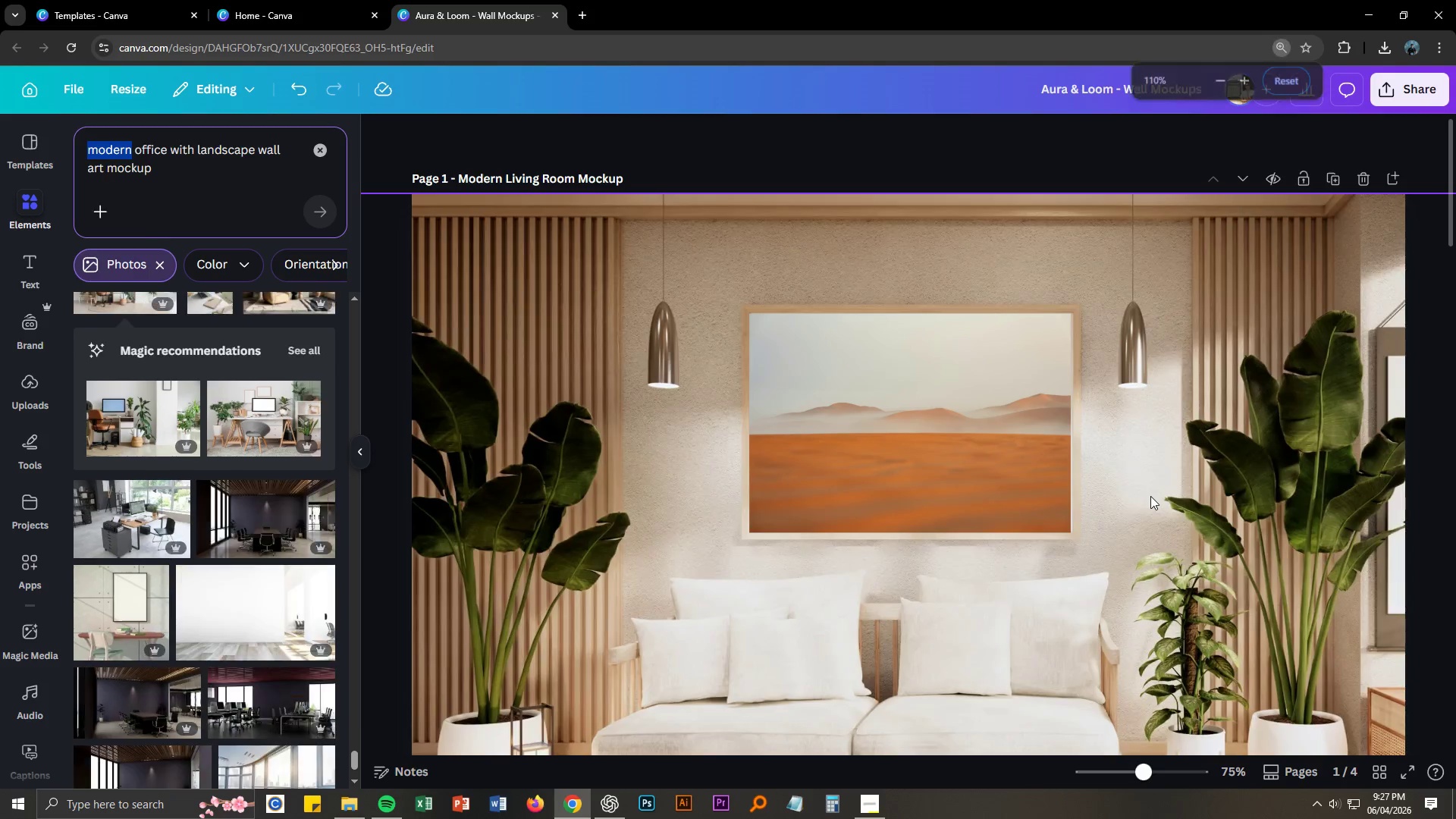 
key(Control+NumpadAdd)
 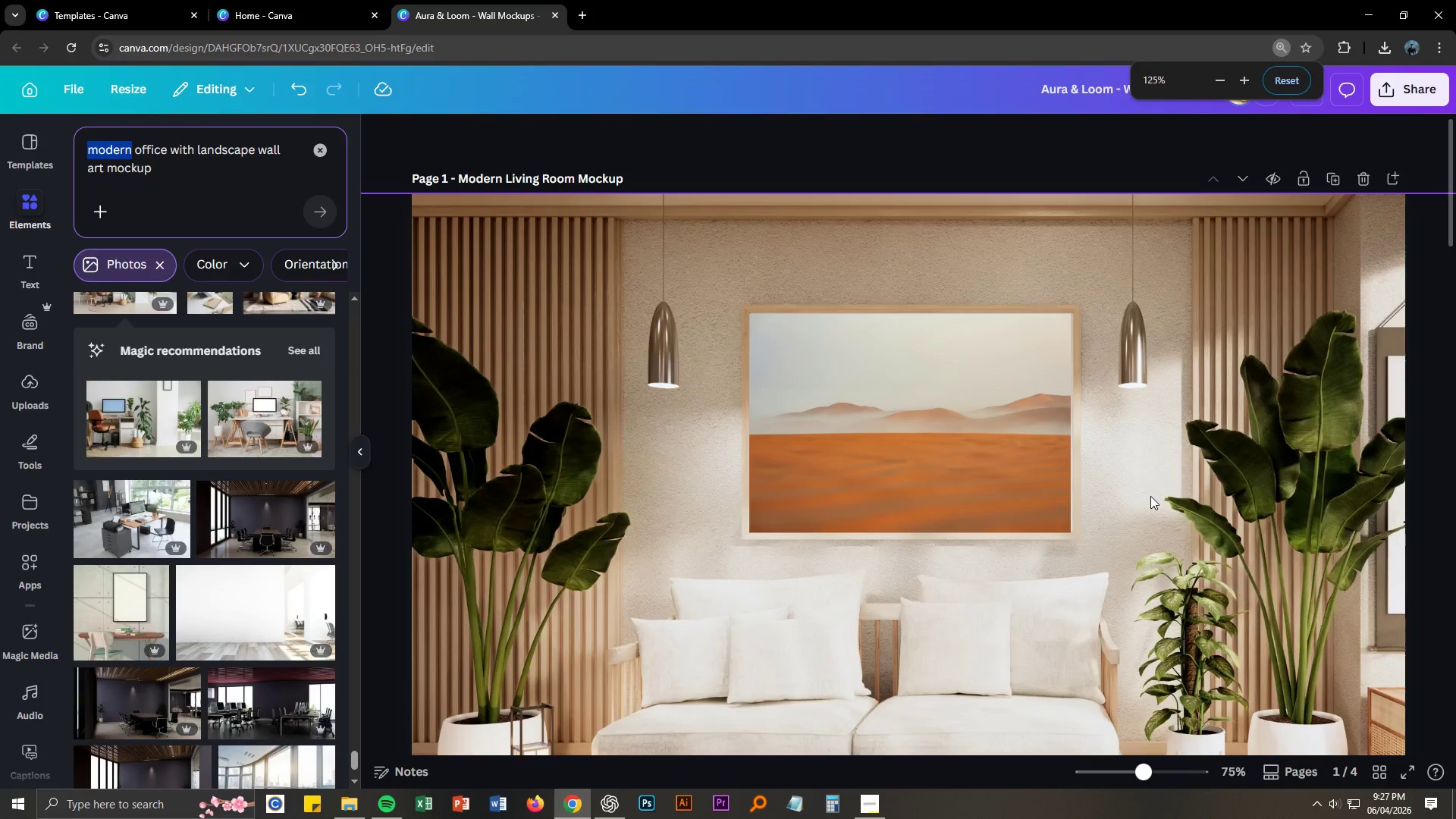 
key(Control+NumpadAdd)
 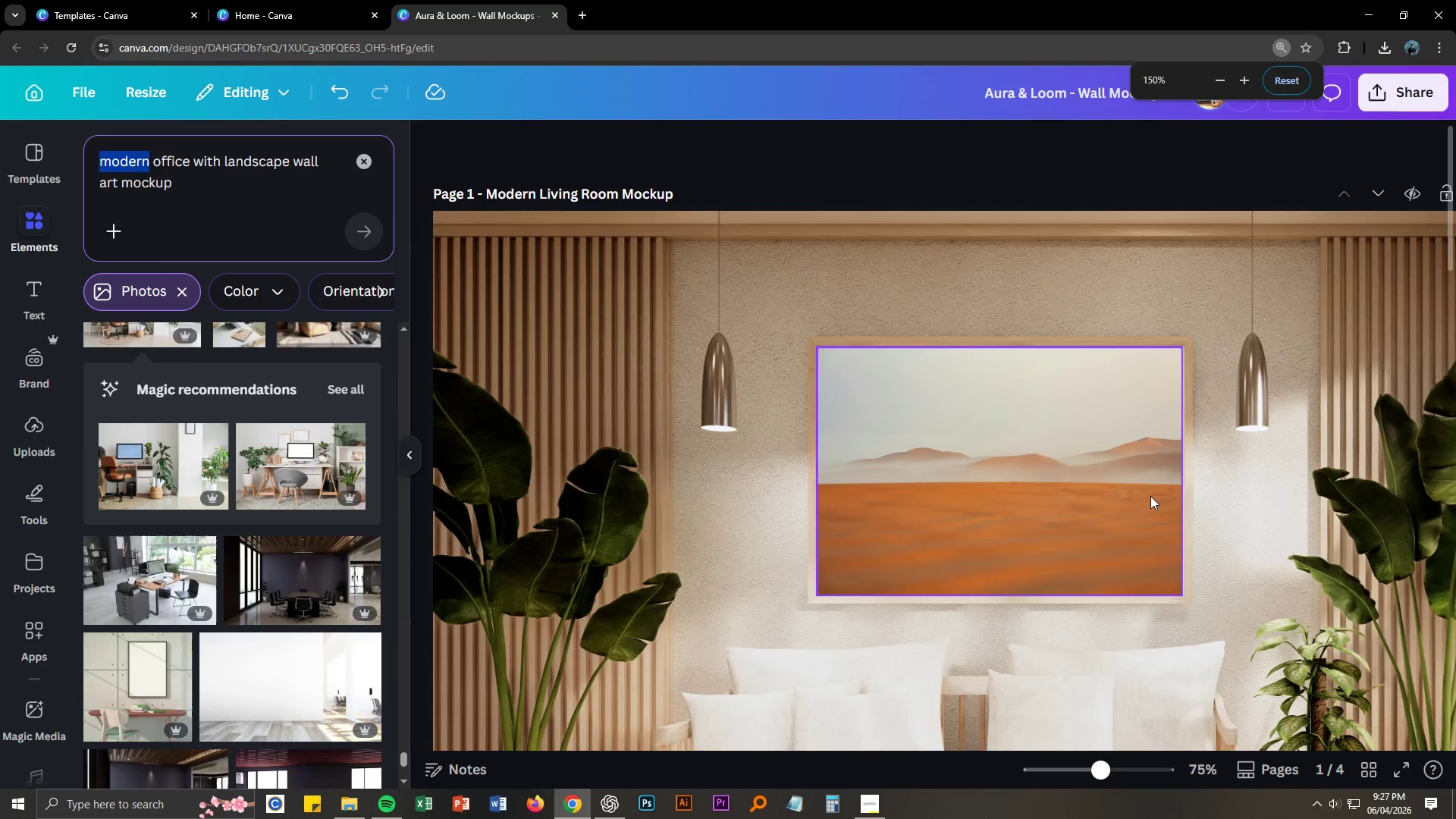 
key(Control+NumpadAdd)
 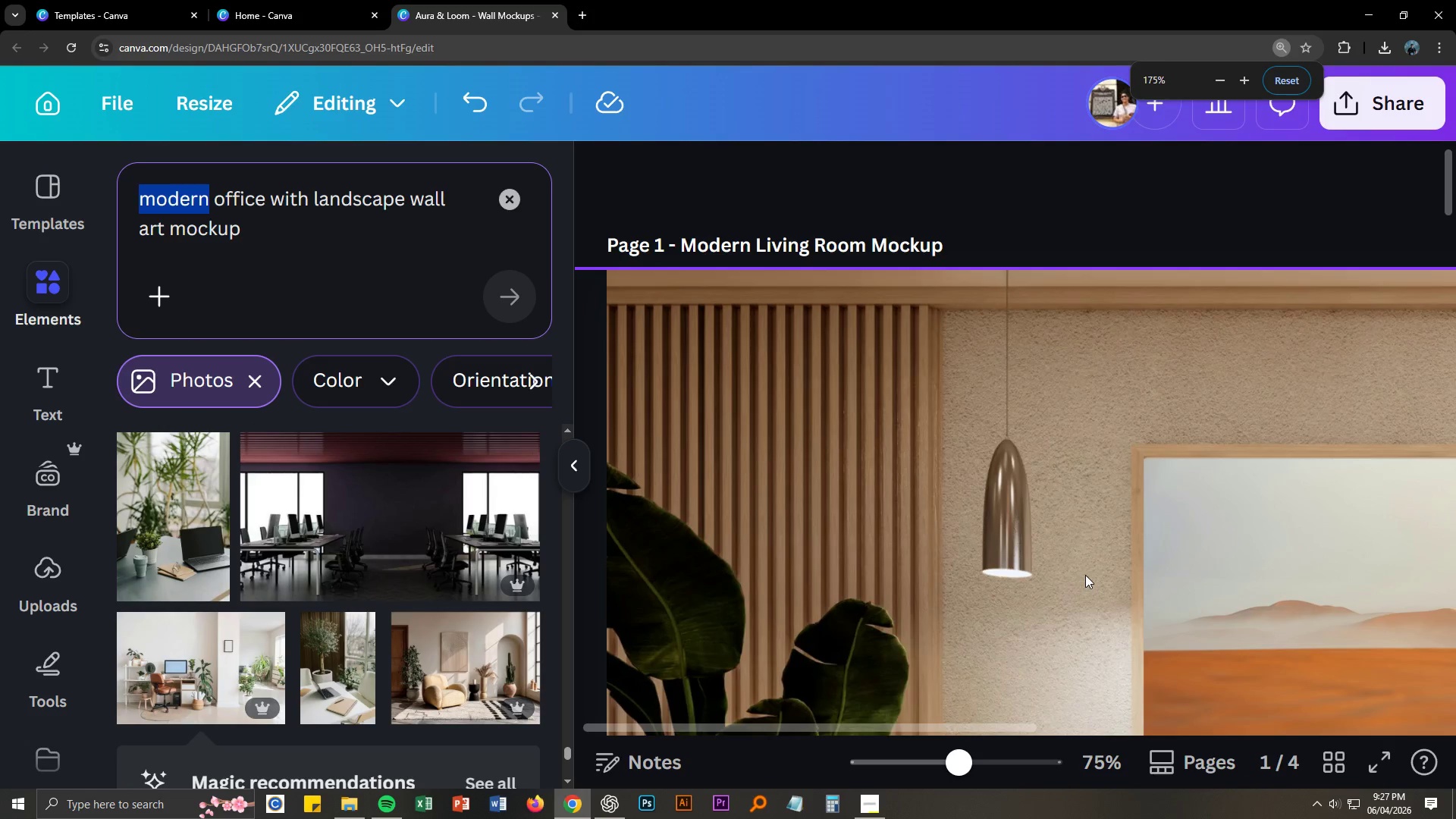 
key(Control+NumpadSubtract)
 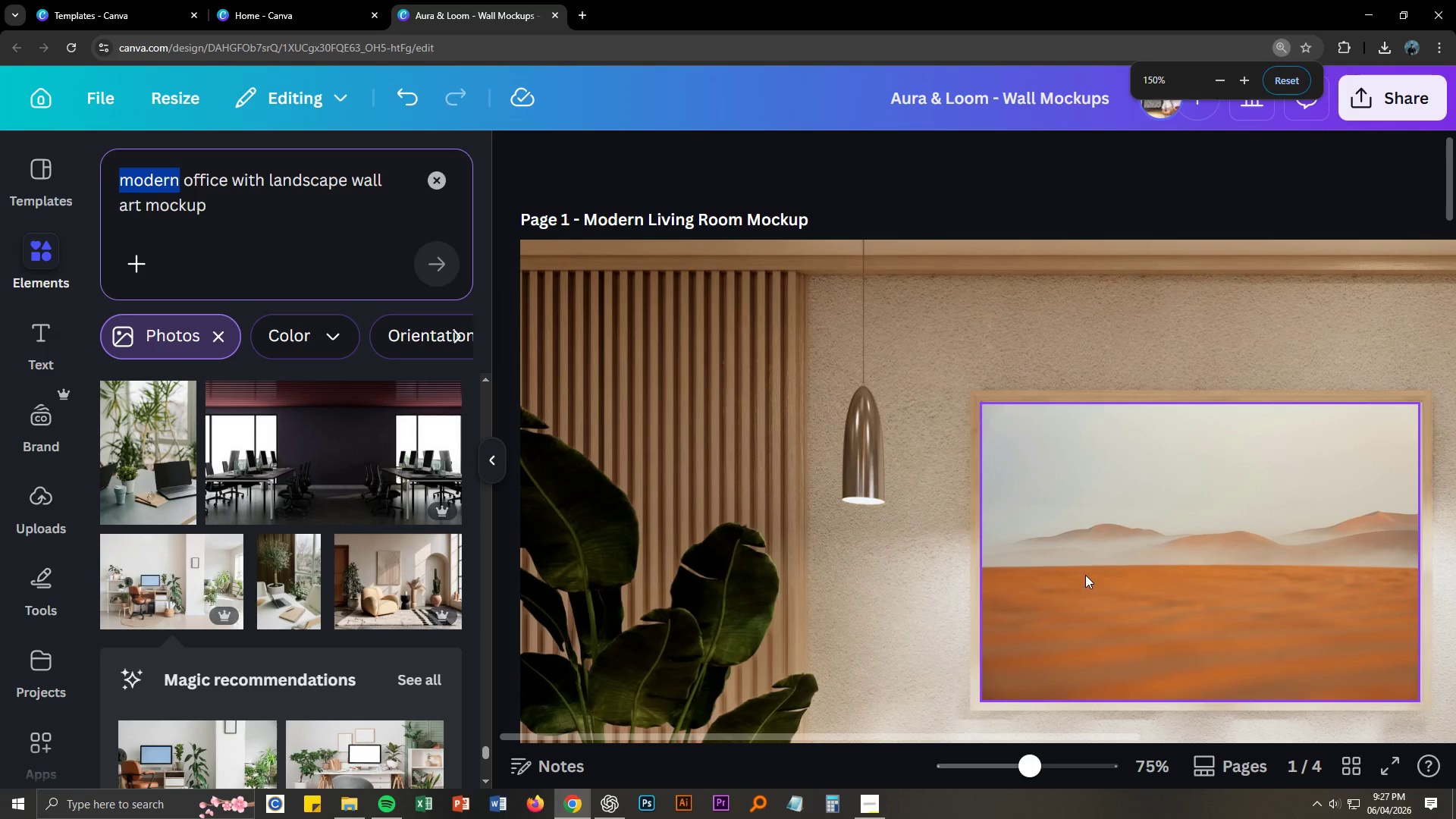 
key(Control+0)
 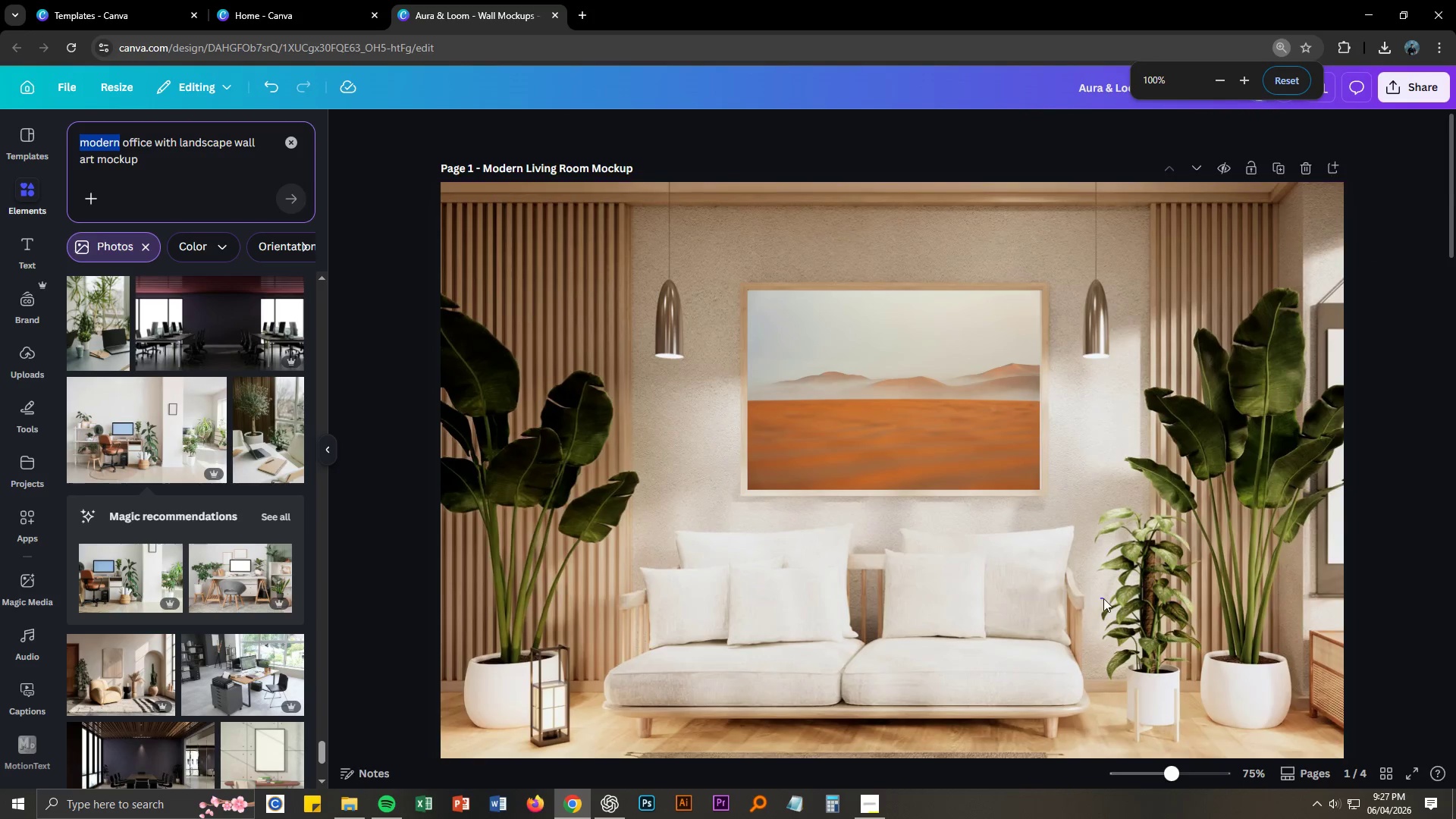 
key(Control+NumpadAdd)
 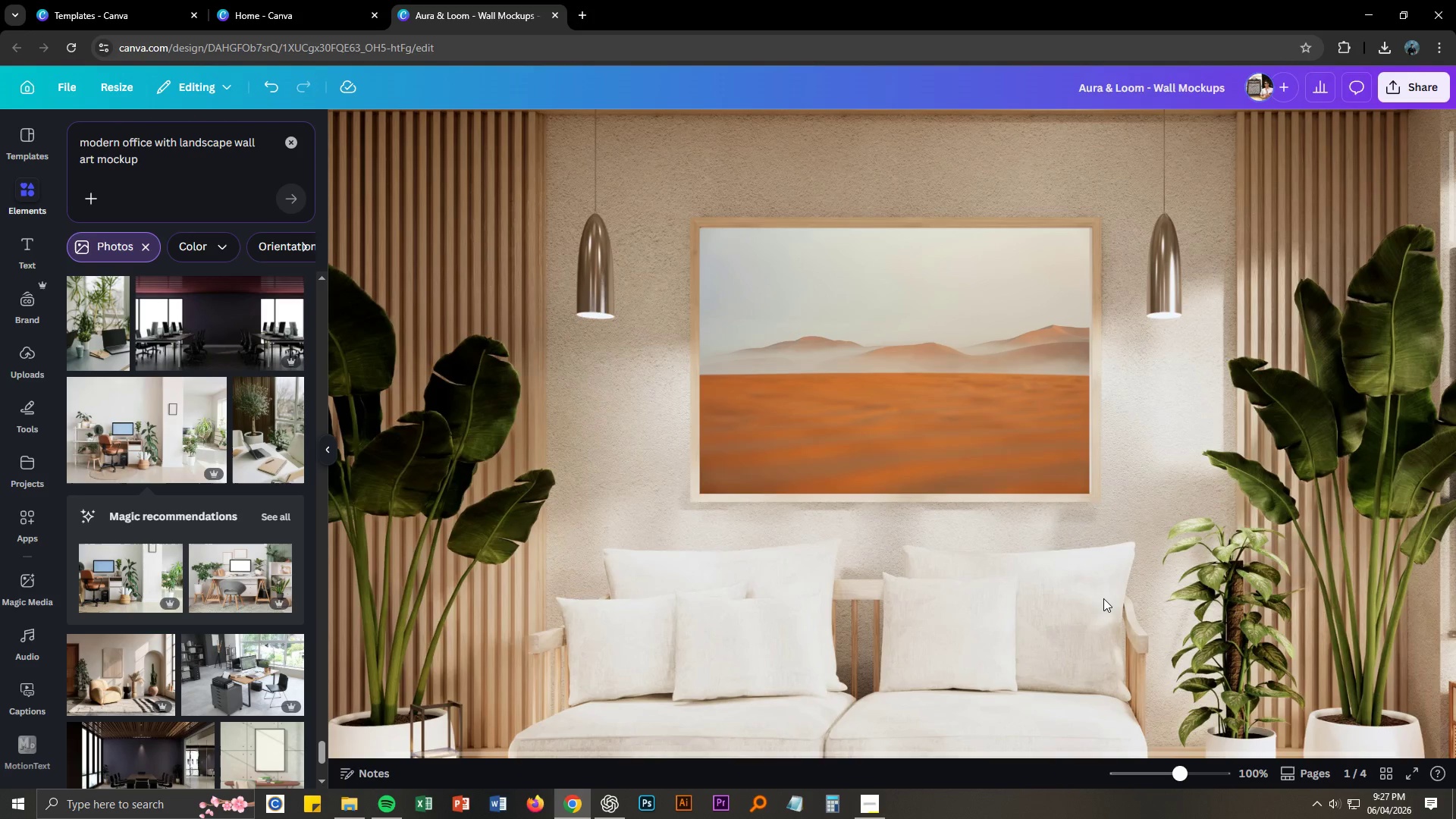 
key(Control+NumpadAdd)
 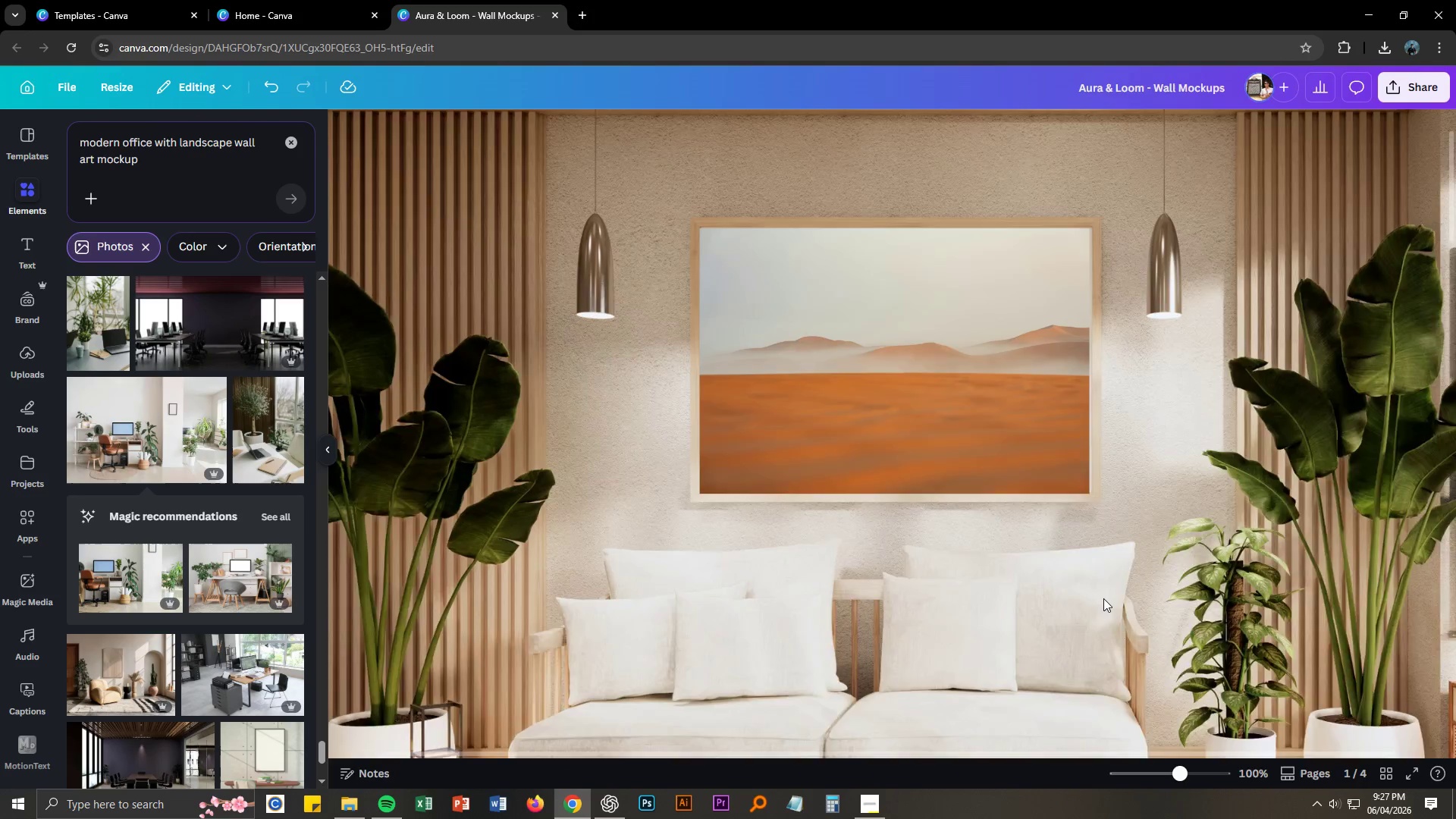 
key(Control+NumpadAdd)
 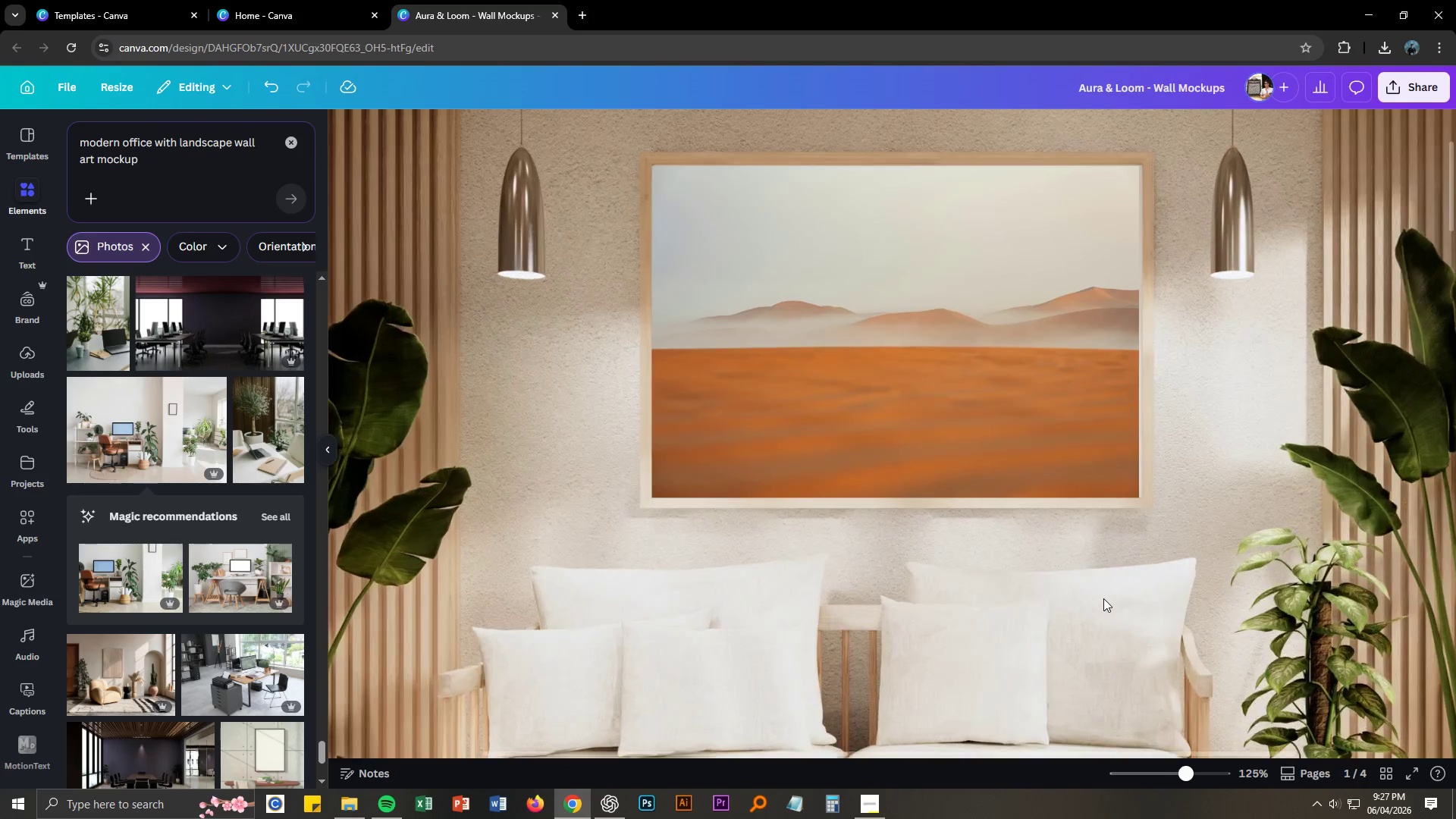 
key(Control+NumpadAdd)
 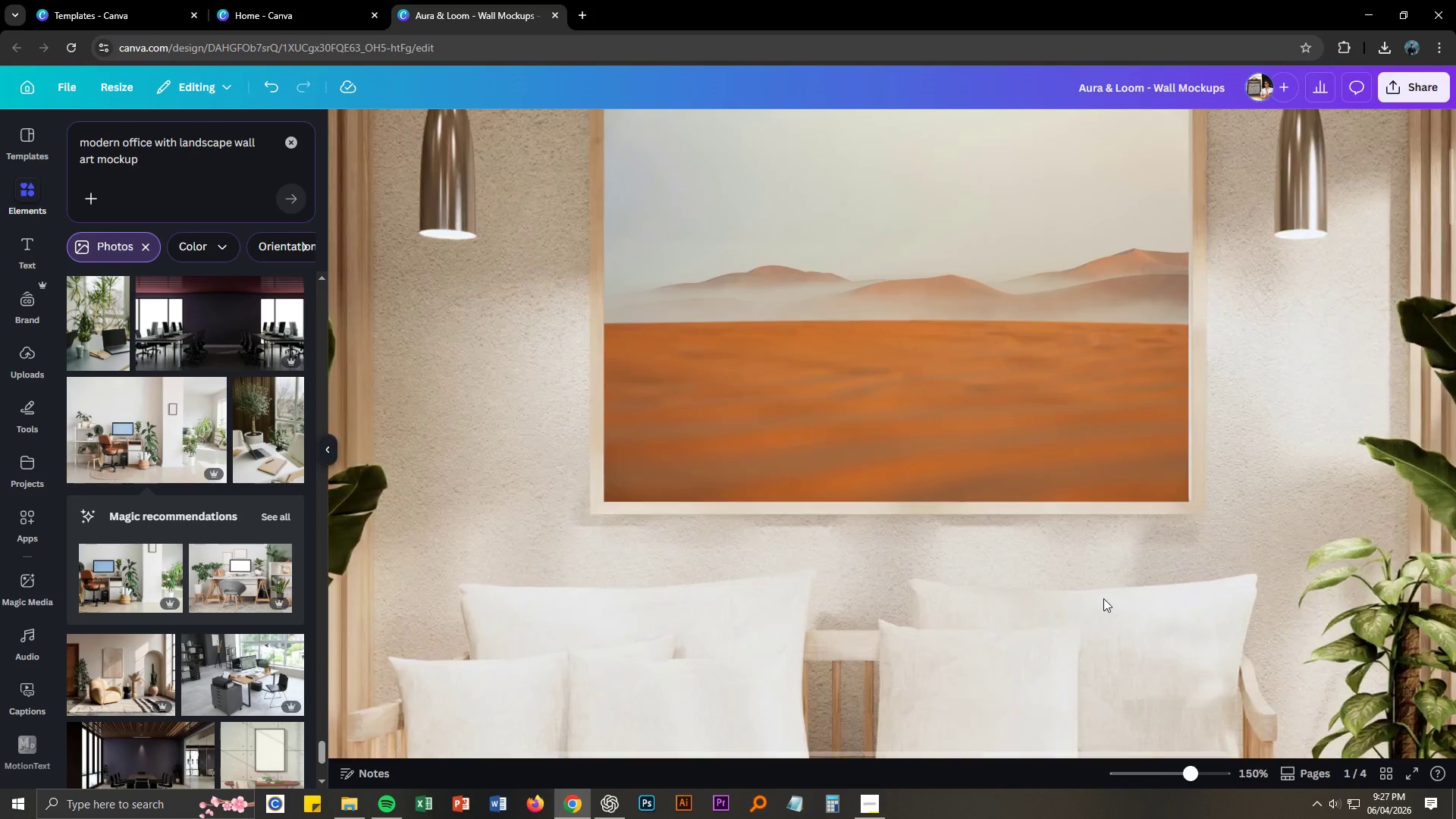 
key(Control+NumpadAdd)
 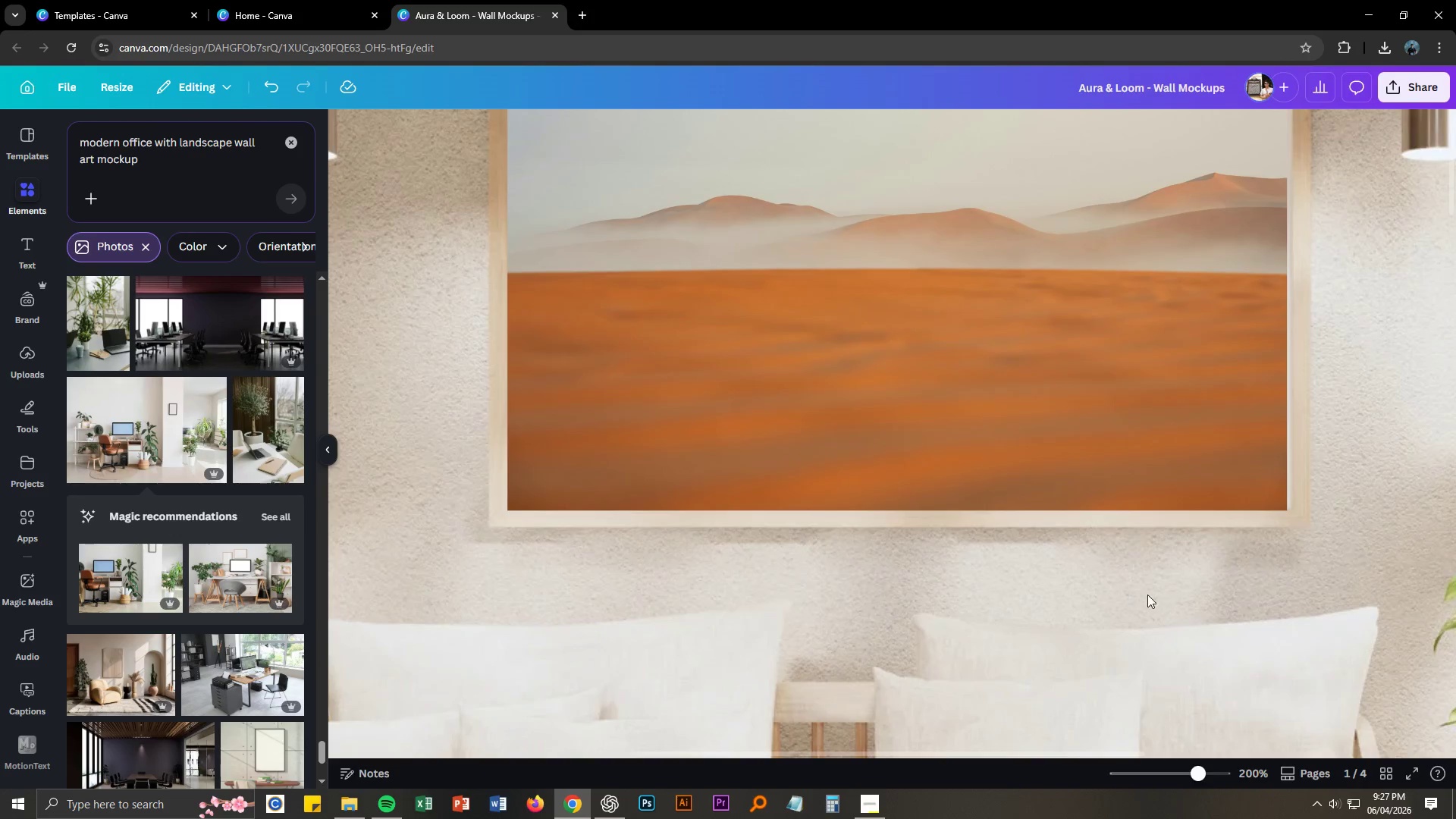 
left_click([1172, 457])
 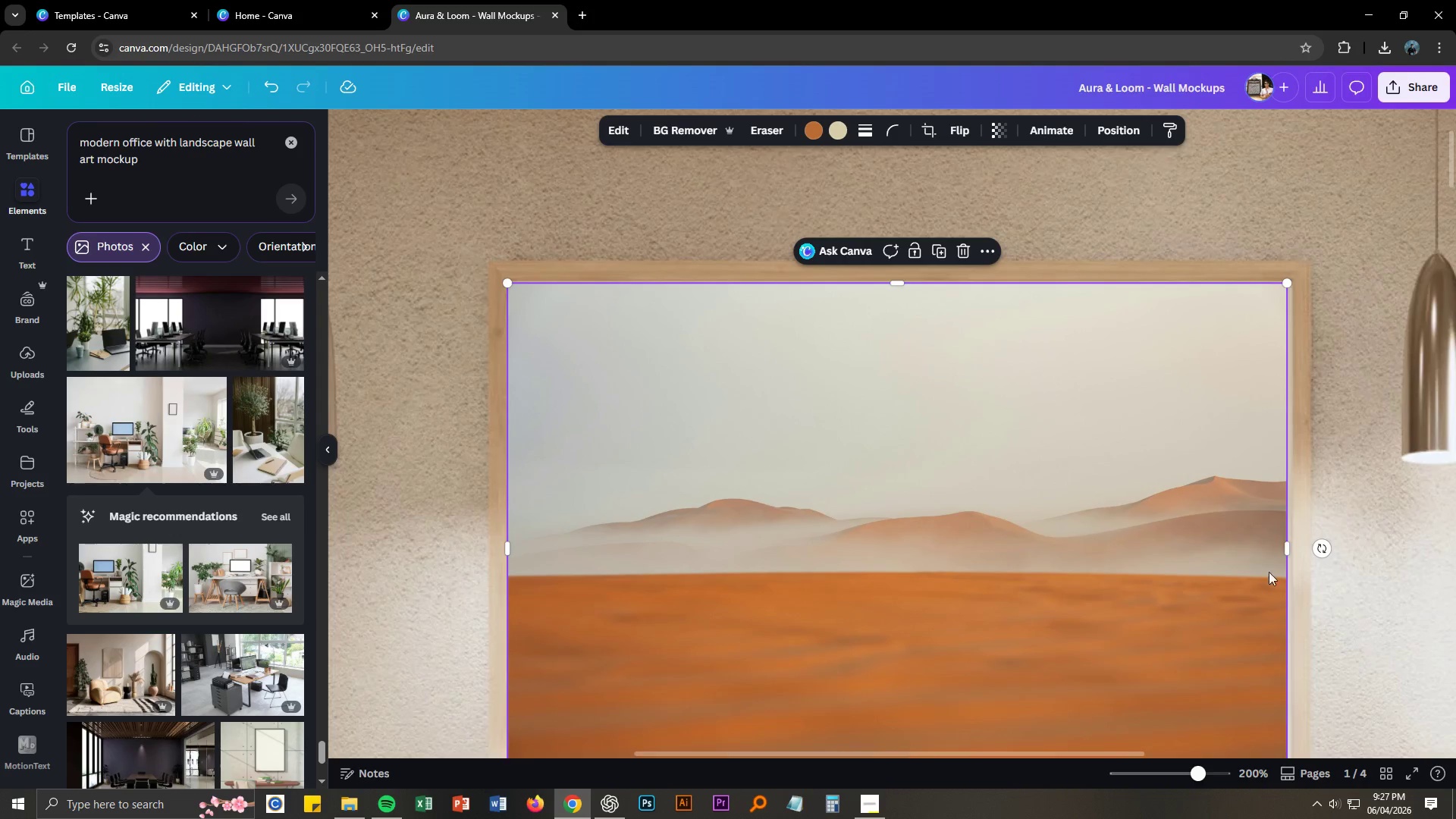 
scroll: coordinate [1162, 592], scroll_direction: up, amount: 4.0
 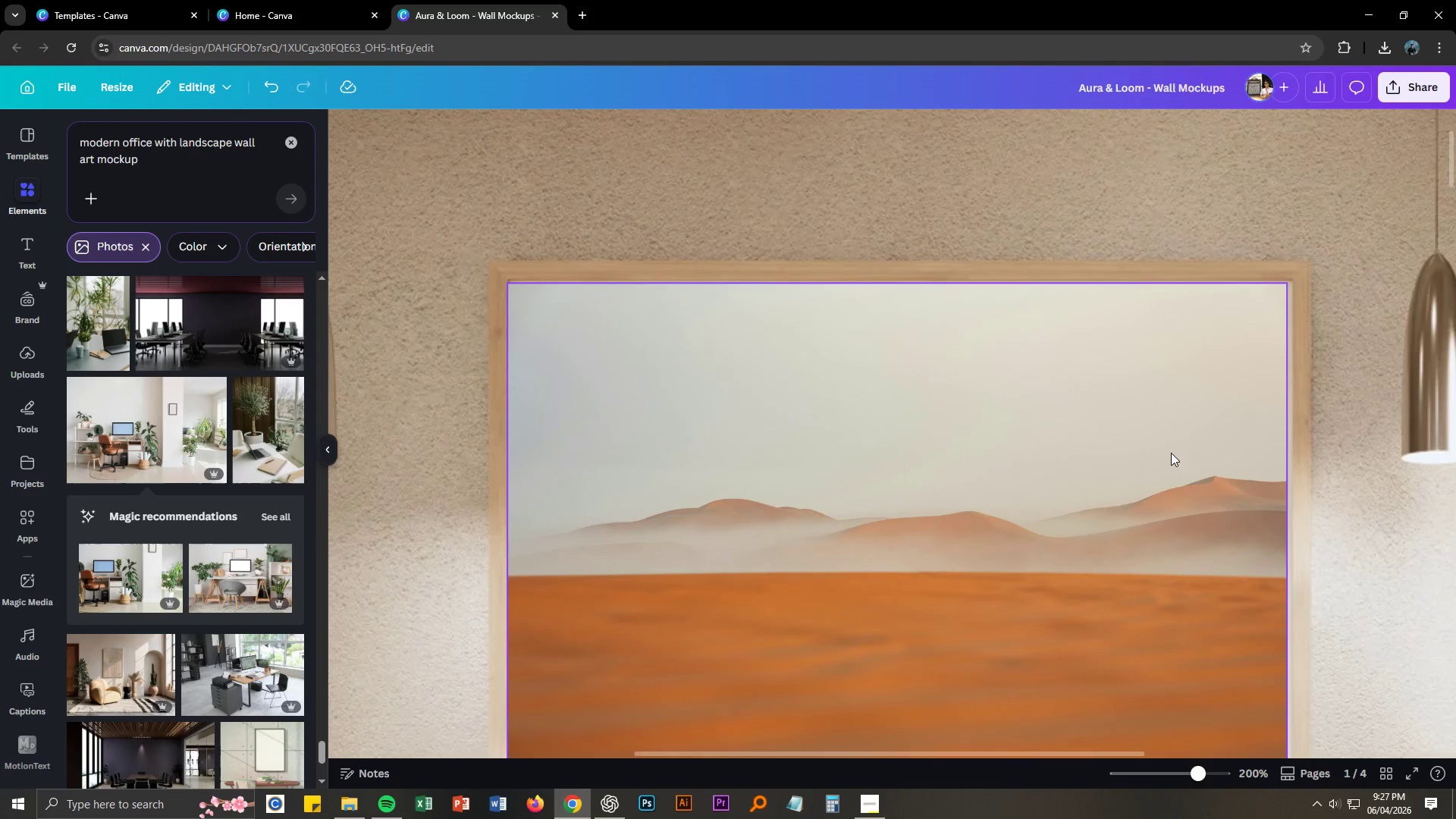 
scroll: coordinate [1298, 596], scroll_direction: down, amount: 2.0
 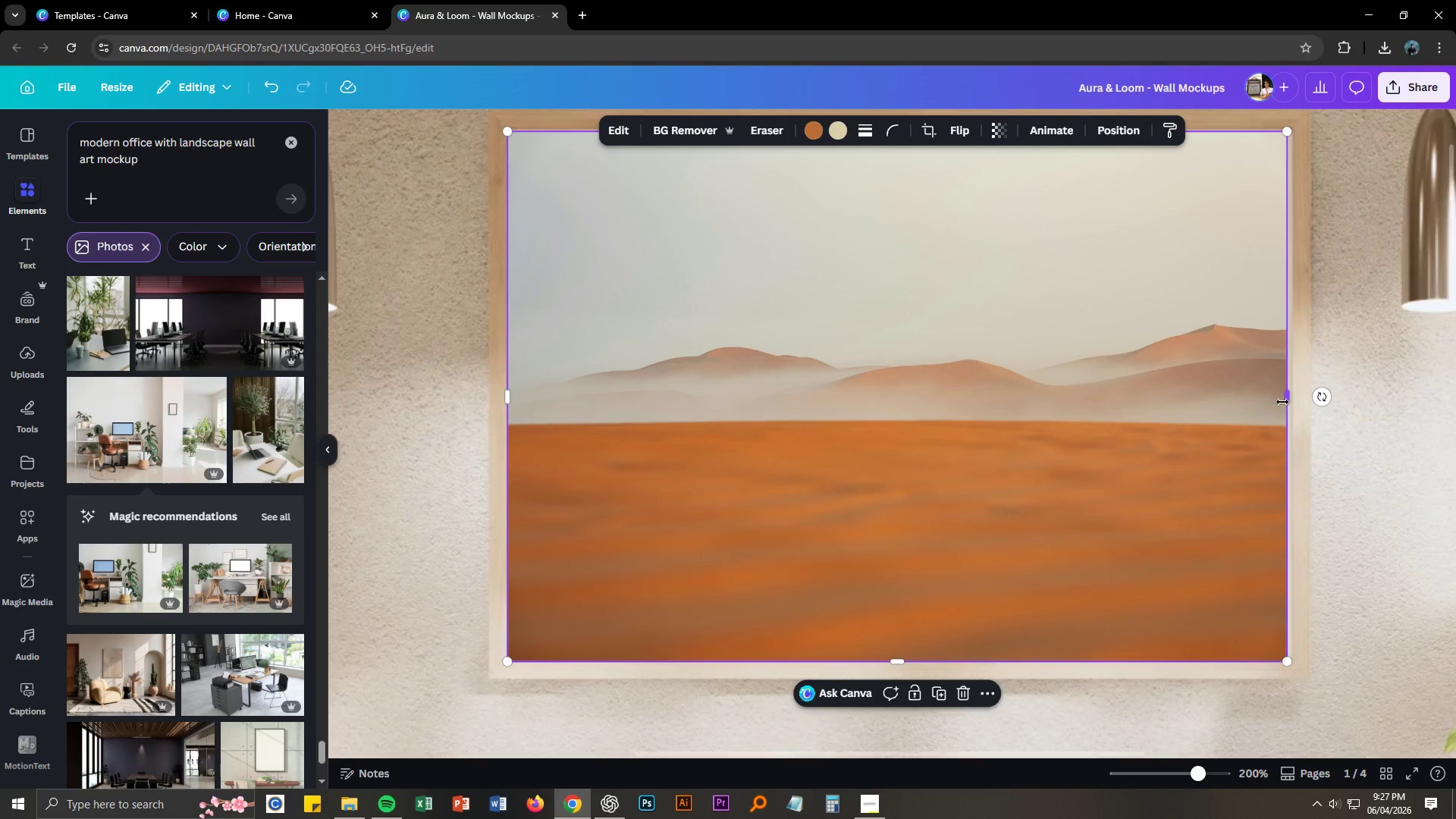 
left_click_drag(start_coordinate=[1288, 401], to_coordinate=[1292, 401])
 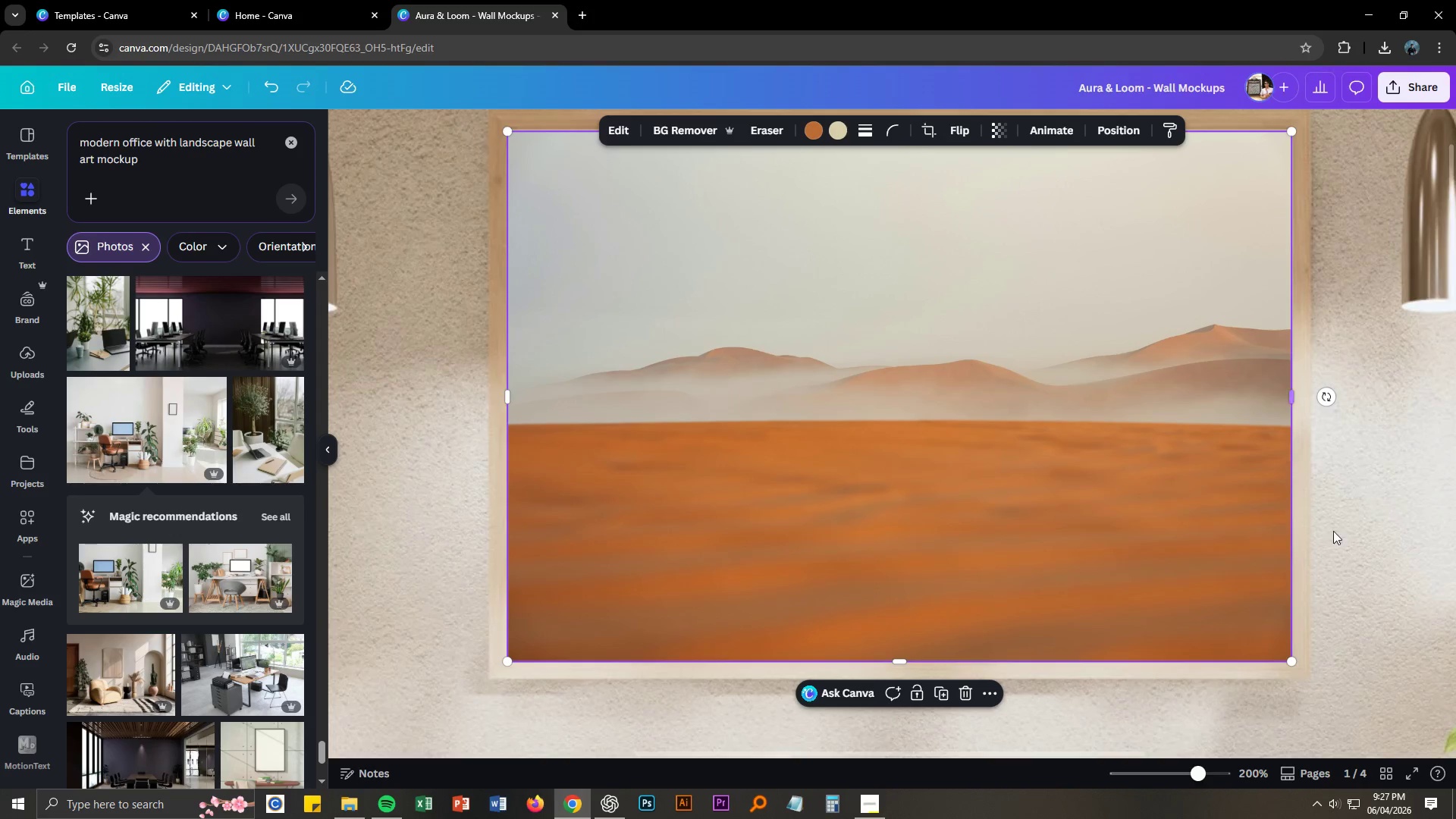 
left_click([1355, 551])
 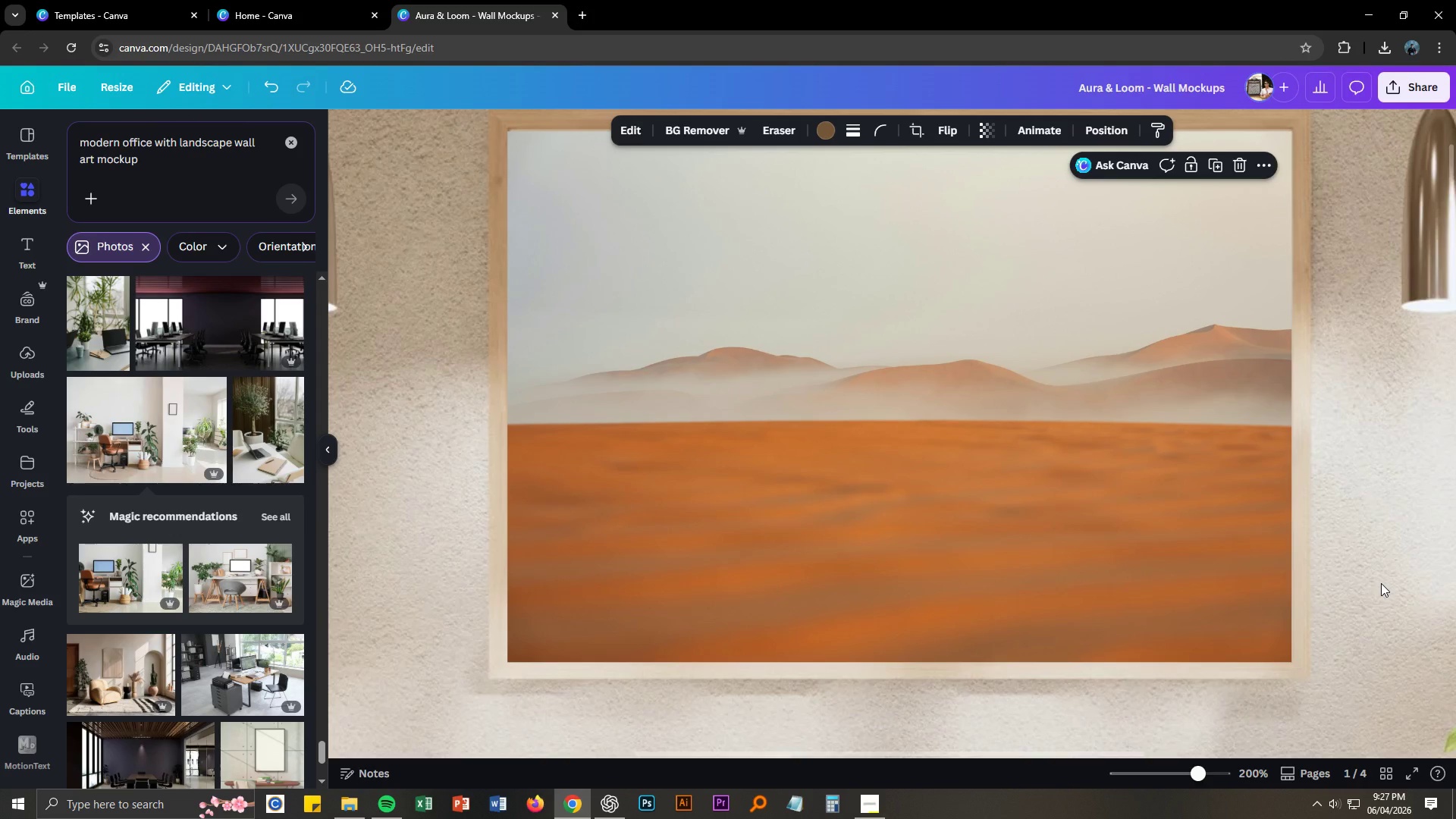 
key(Control+NumpadSubtract)
 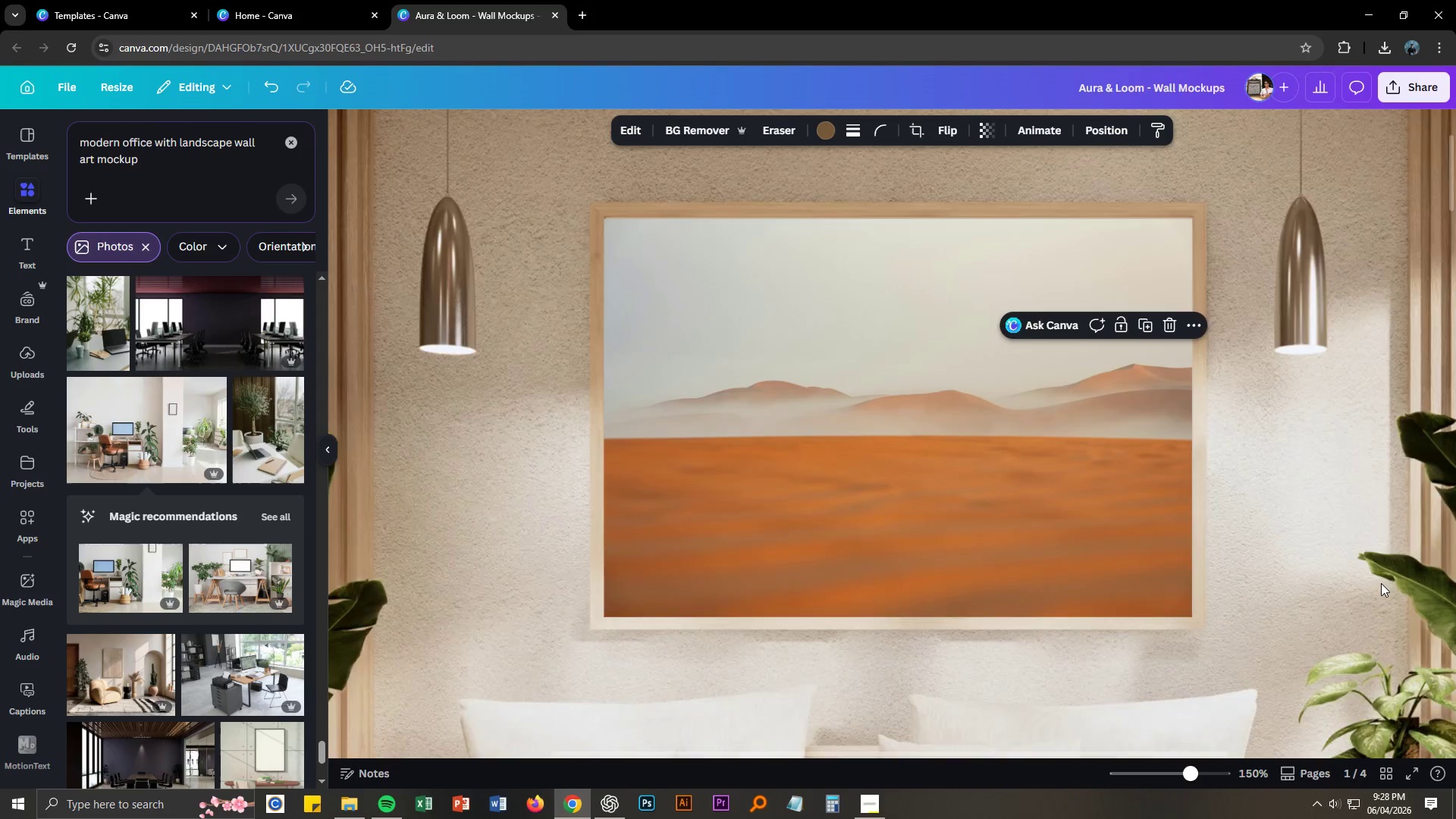 
key(Control+NumpadSubtract)
 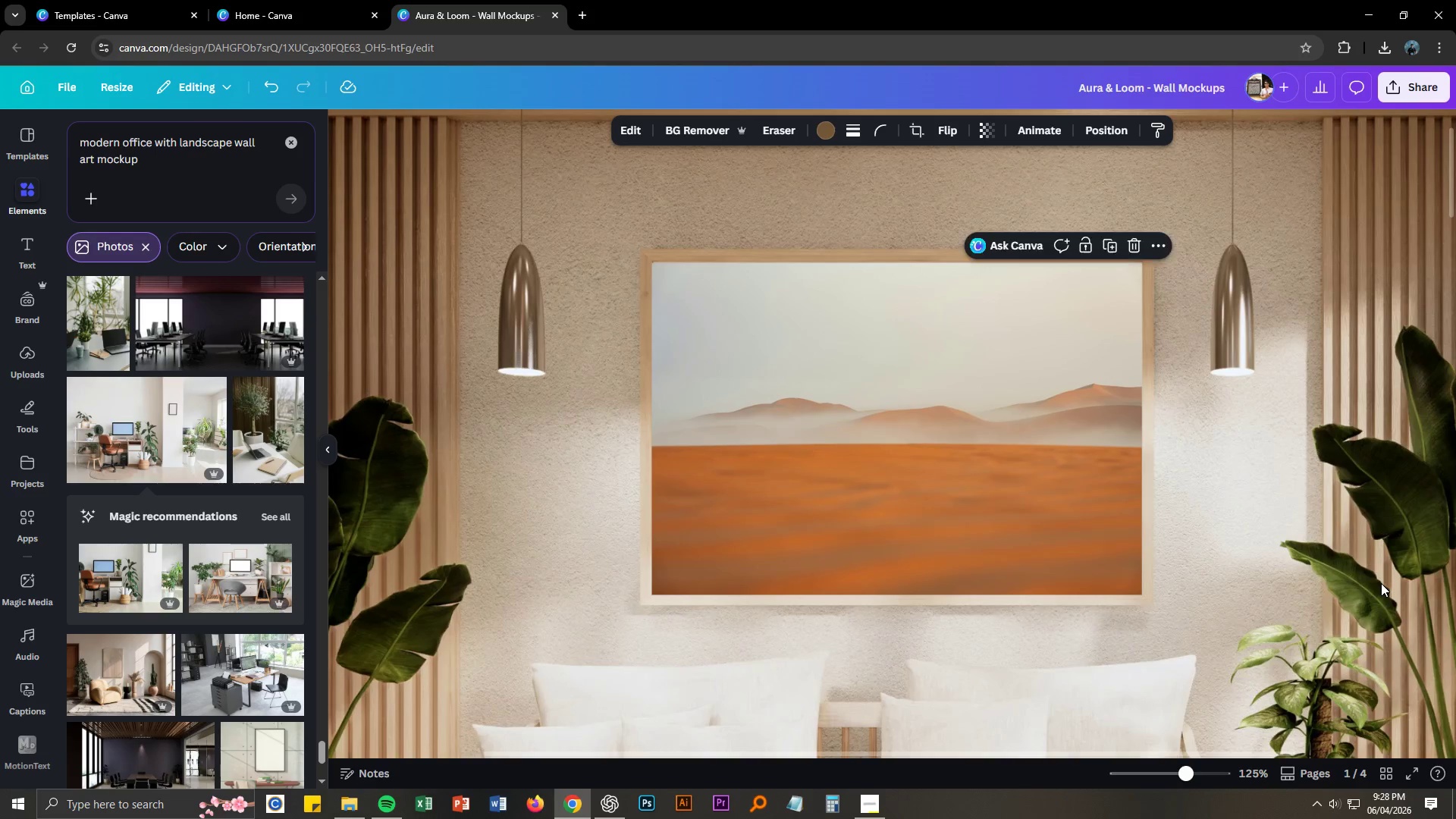 
key(Control+NumpadSubtract)
 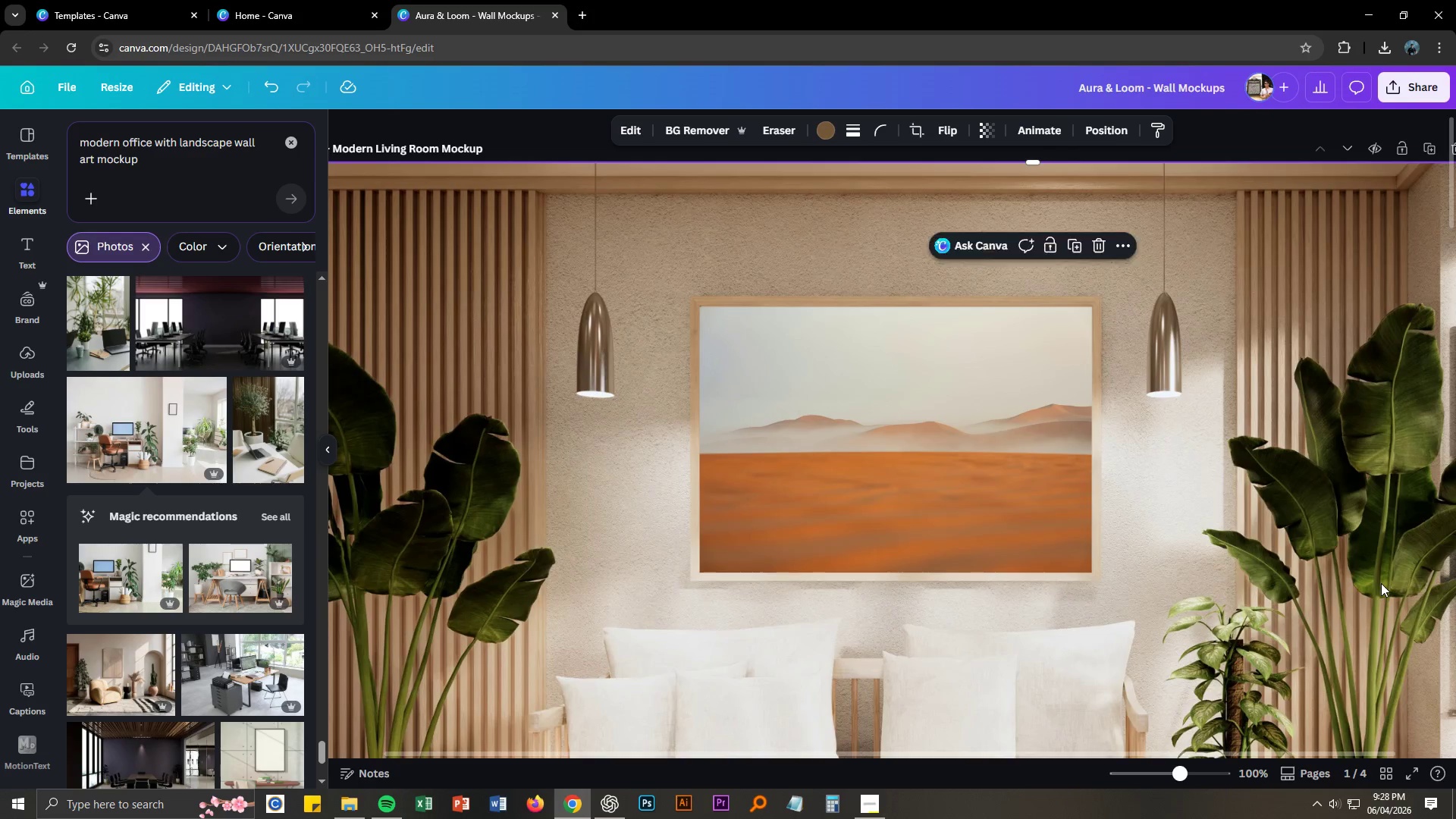 
key(Control+NumpadSubtract)
 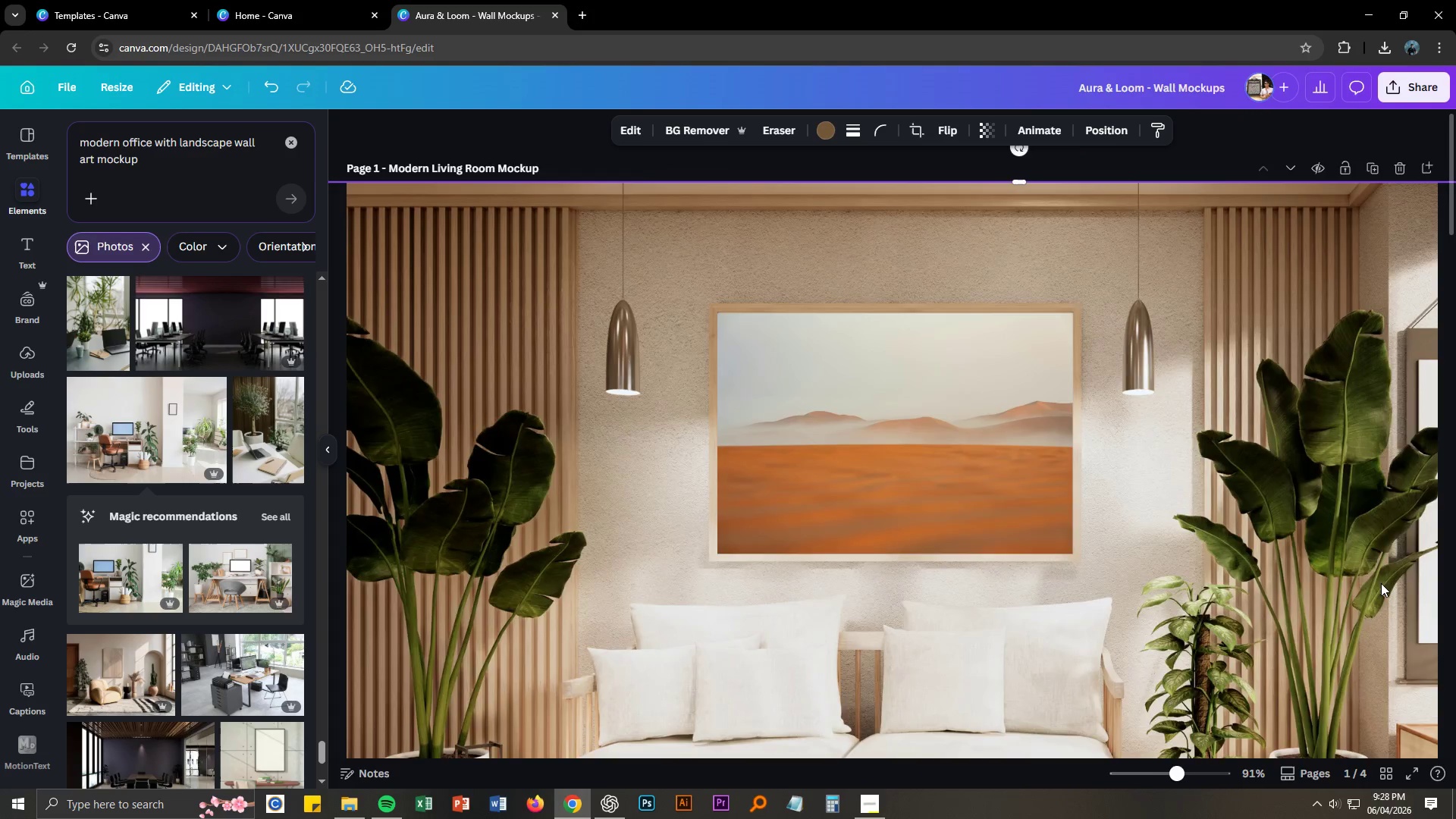 
key(Control+NumpadSubtract)
 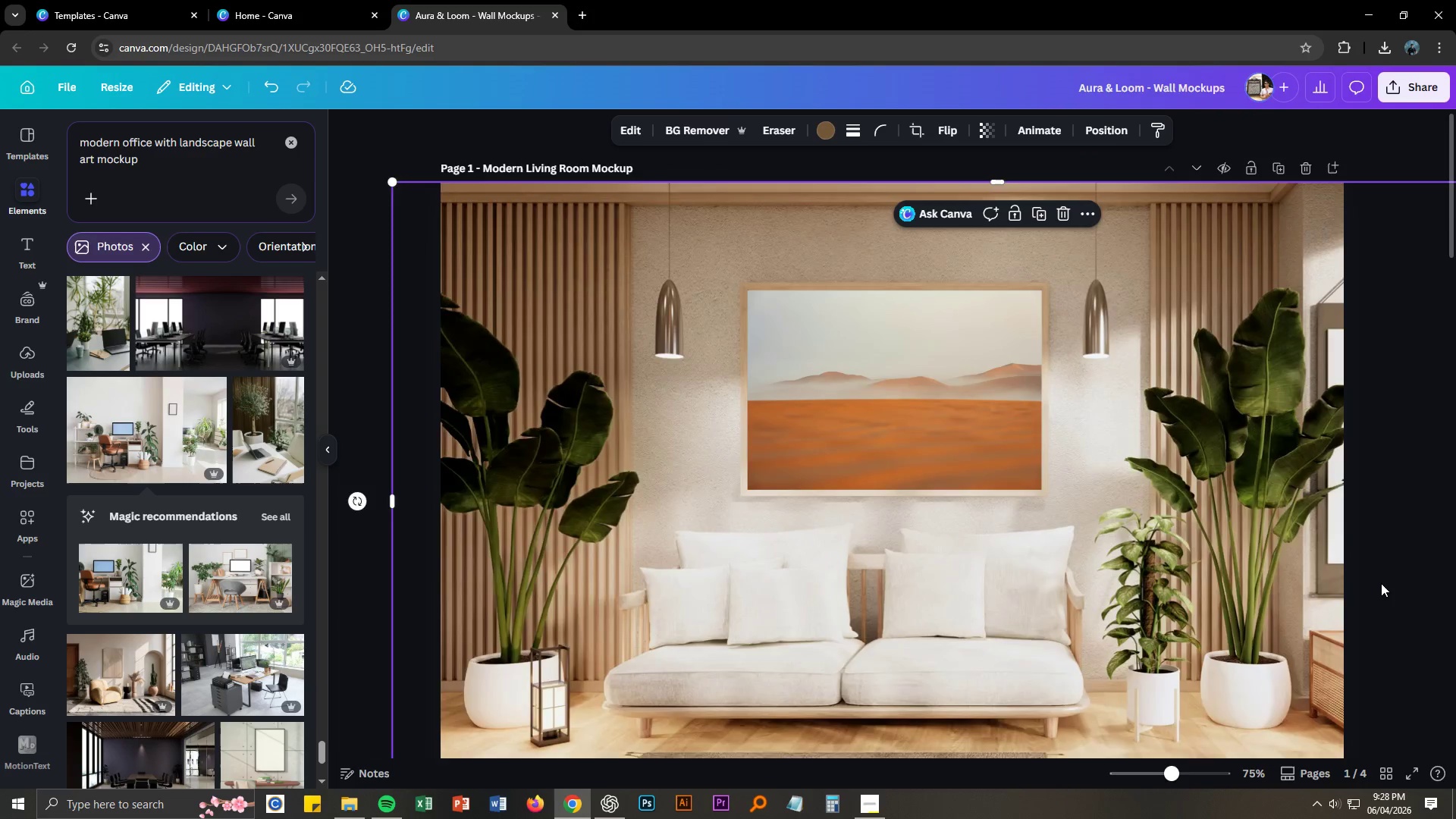 
key(Control+NumpadSubtract)
 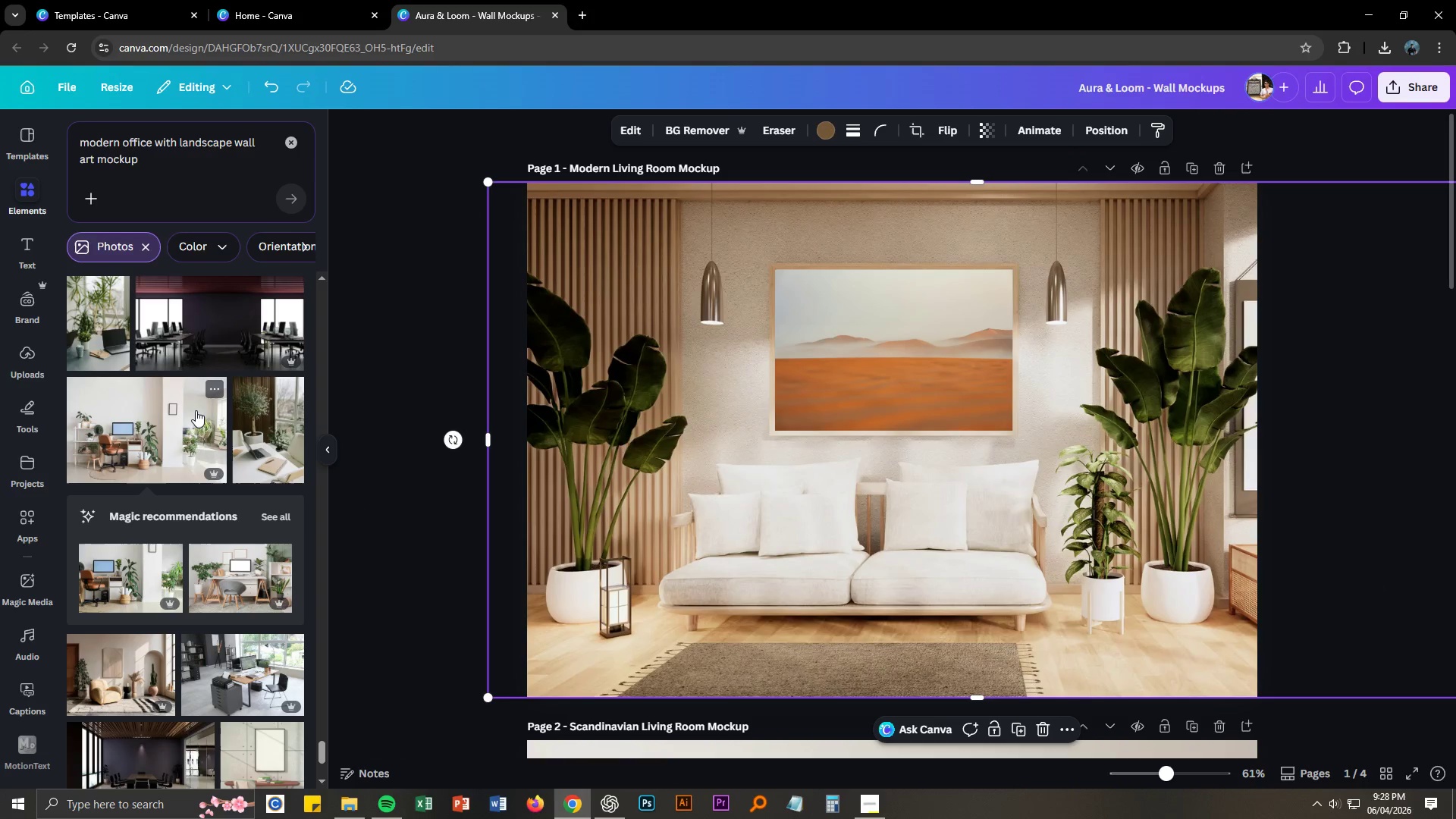 
scroll: coordinate [218, 419], scroll_direction: down, amount: 4.0
 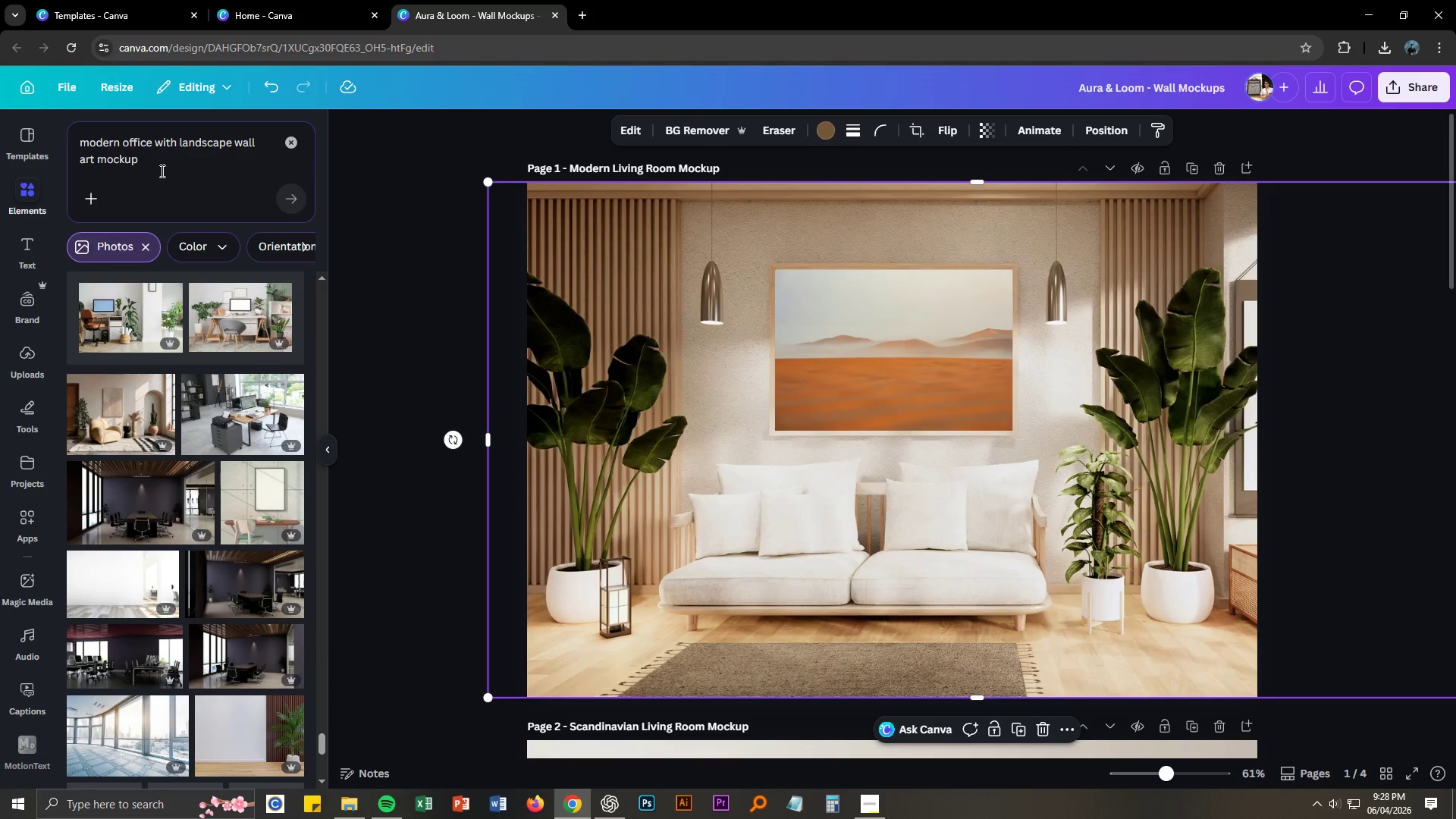 
double_click([158, 162])
 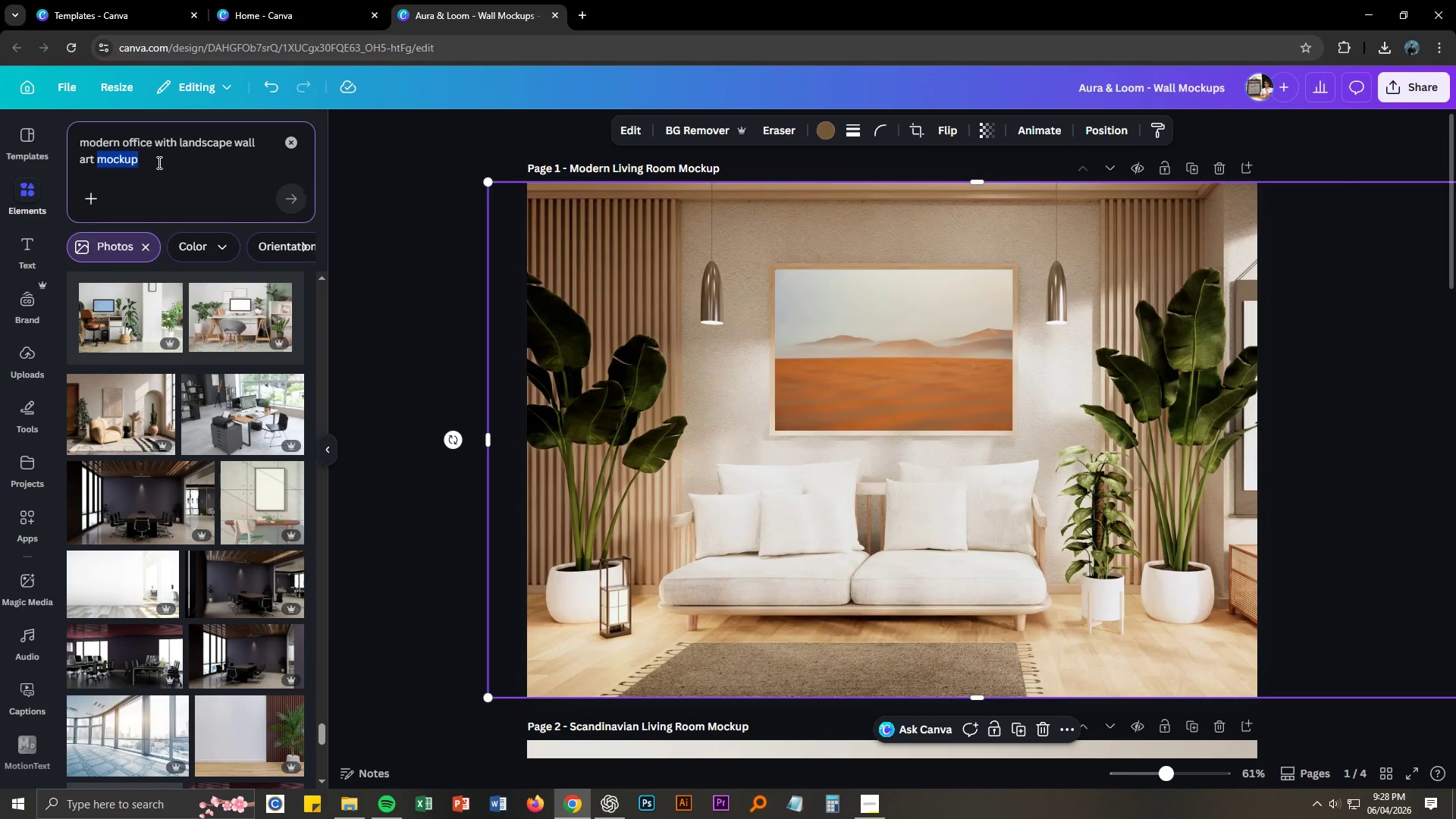 
triple_click([158, 162])
 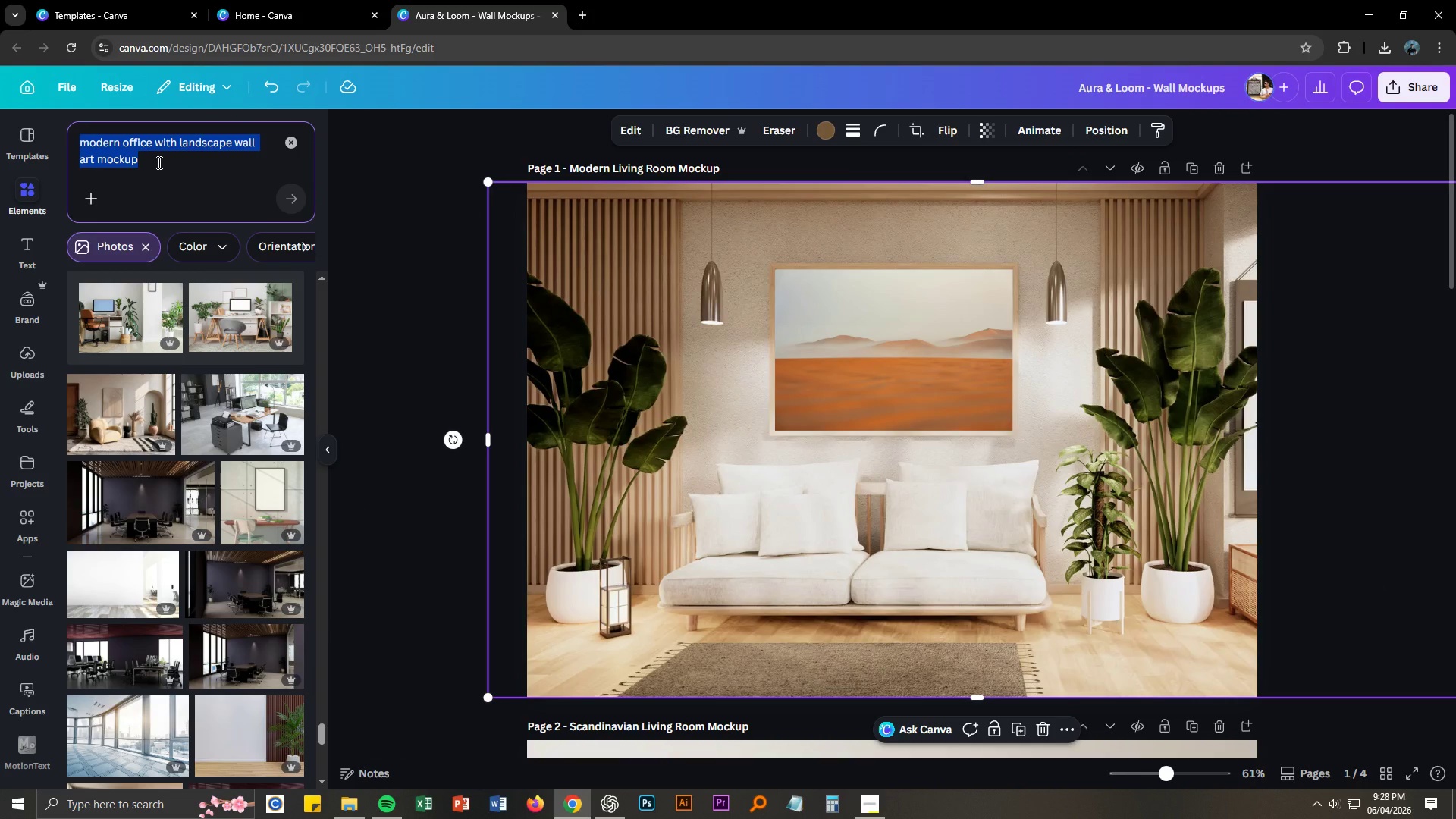 
type(wall mockup)
 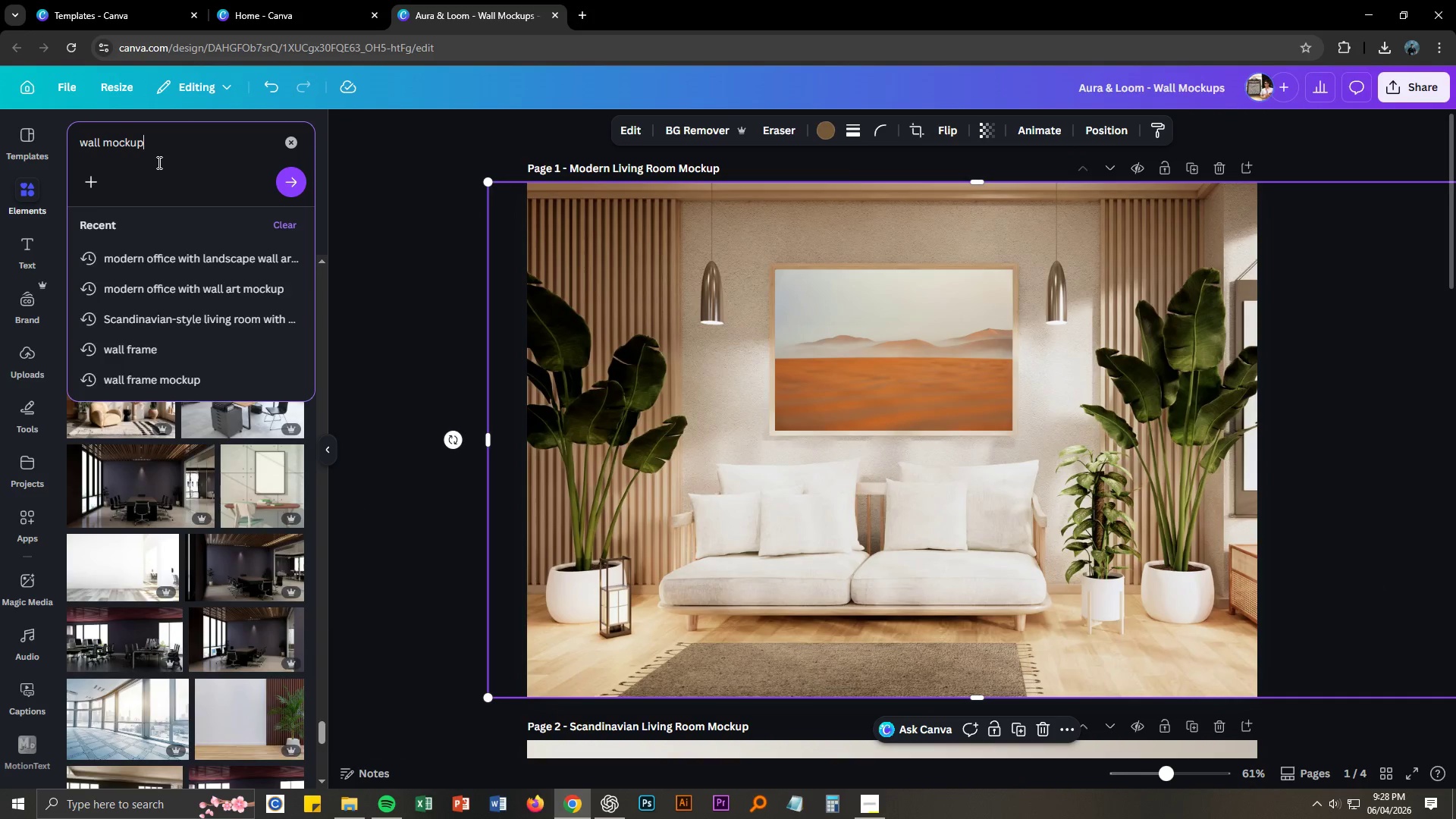 
key(Enter)
 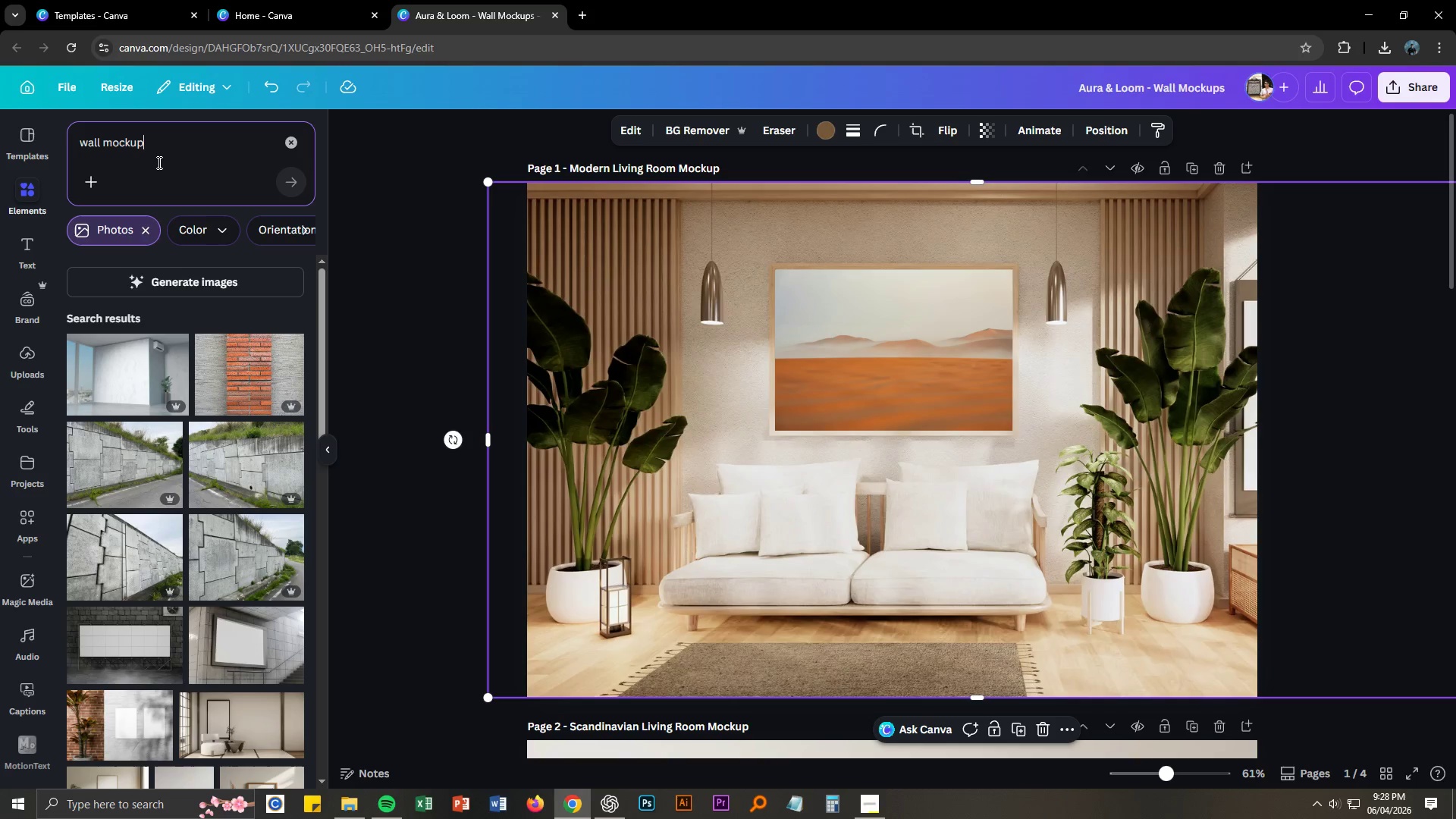 
scroll: coordinate [217, 482], scroll_direction: down, amount: 10.0
 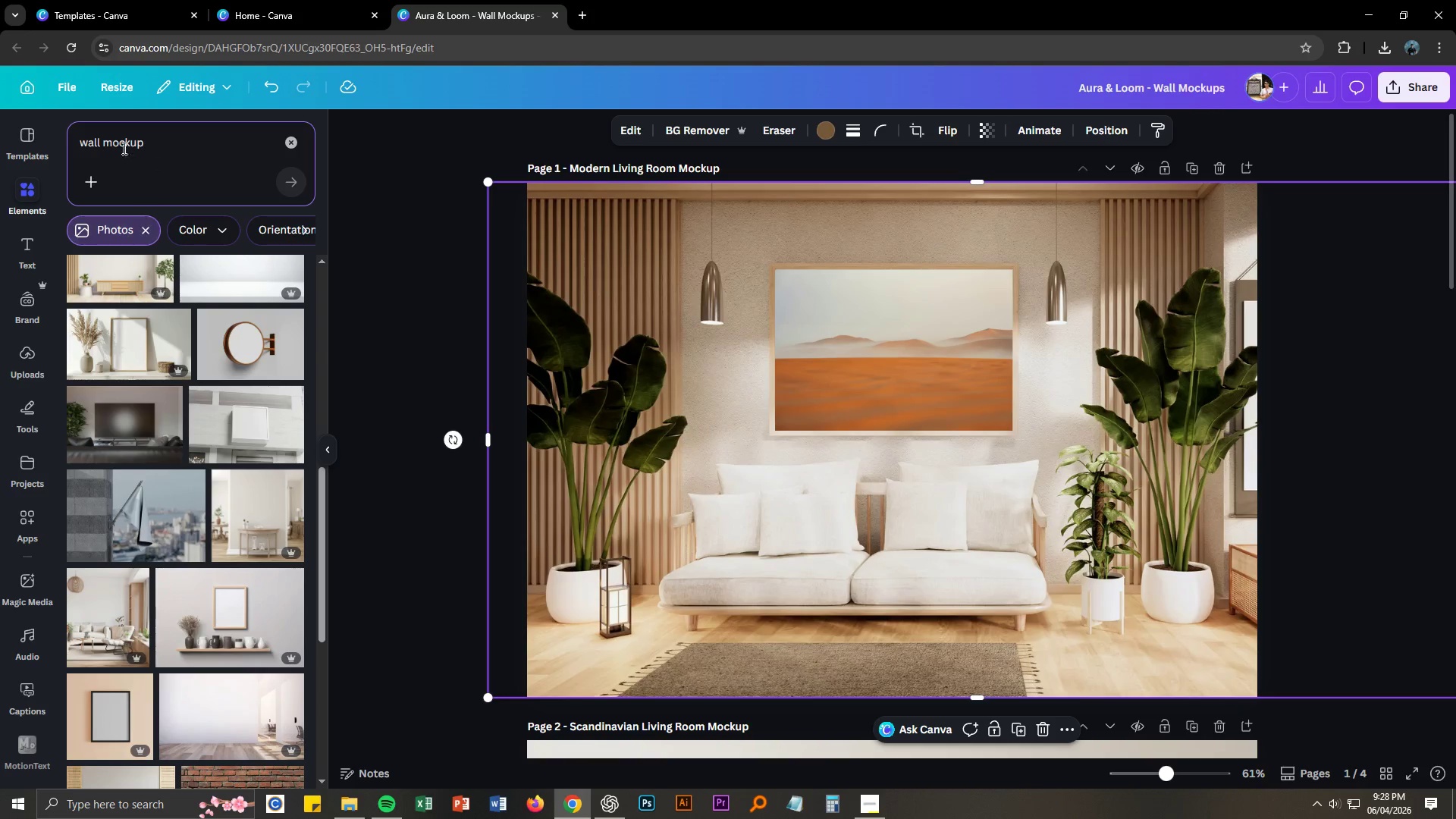 
left_click([99, 146])
 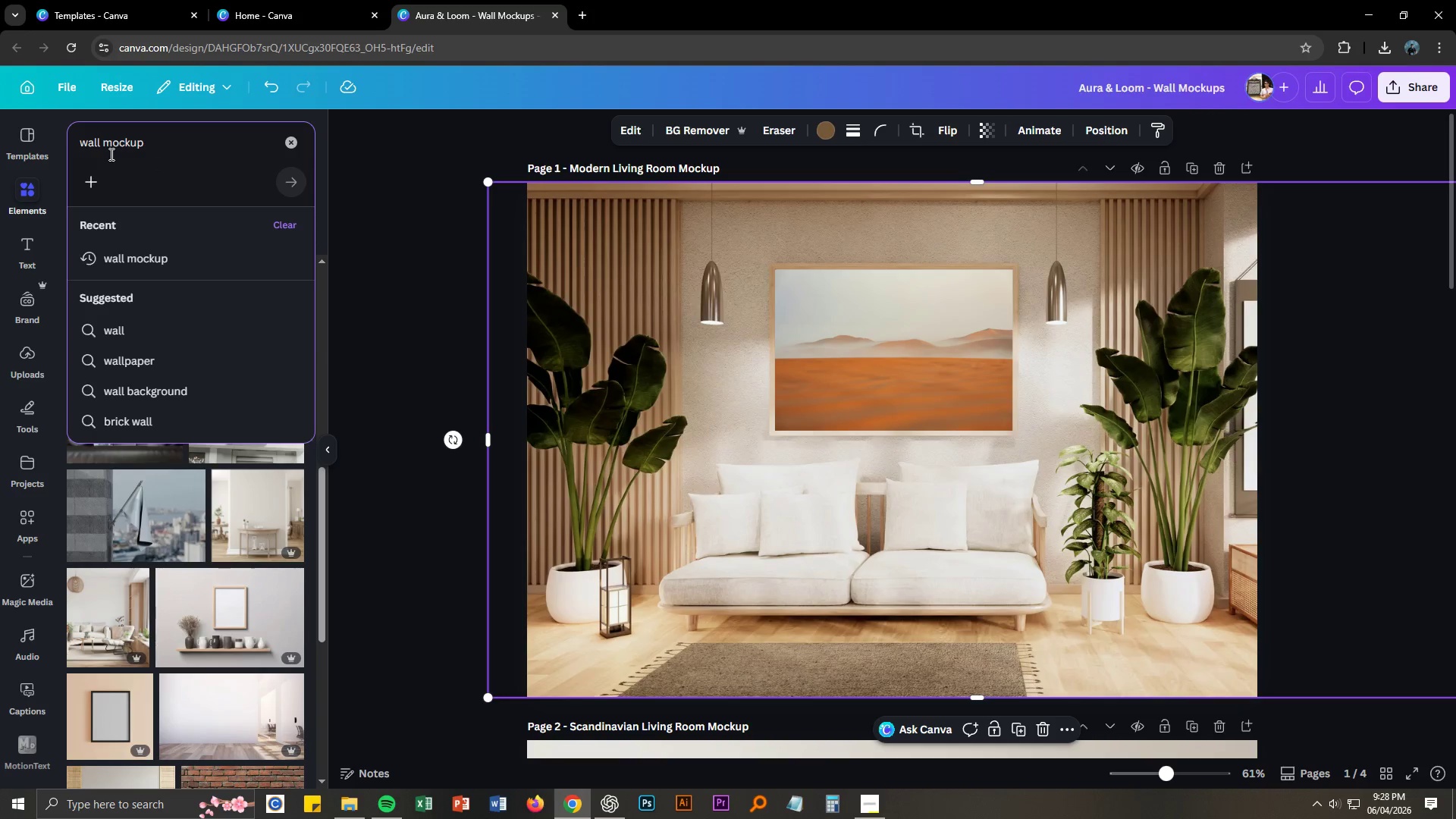 
type( frame)
 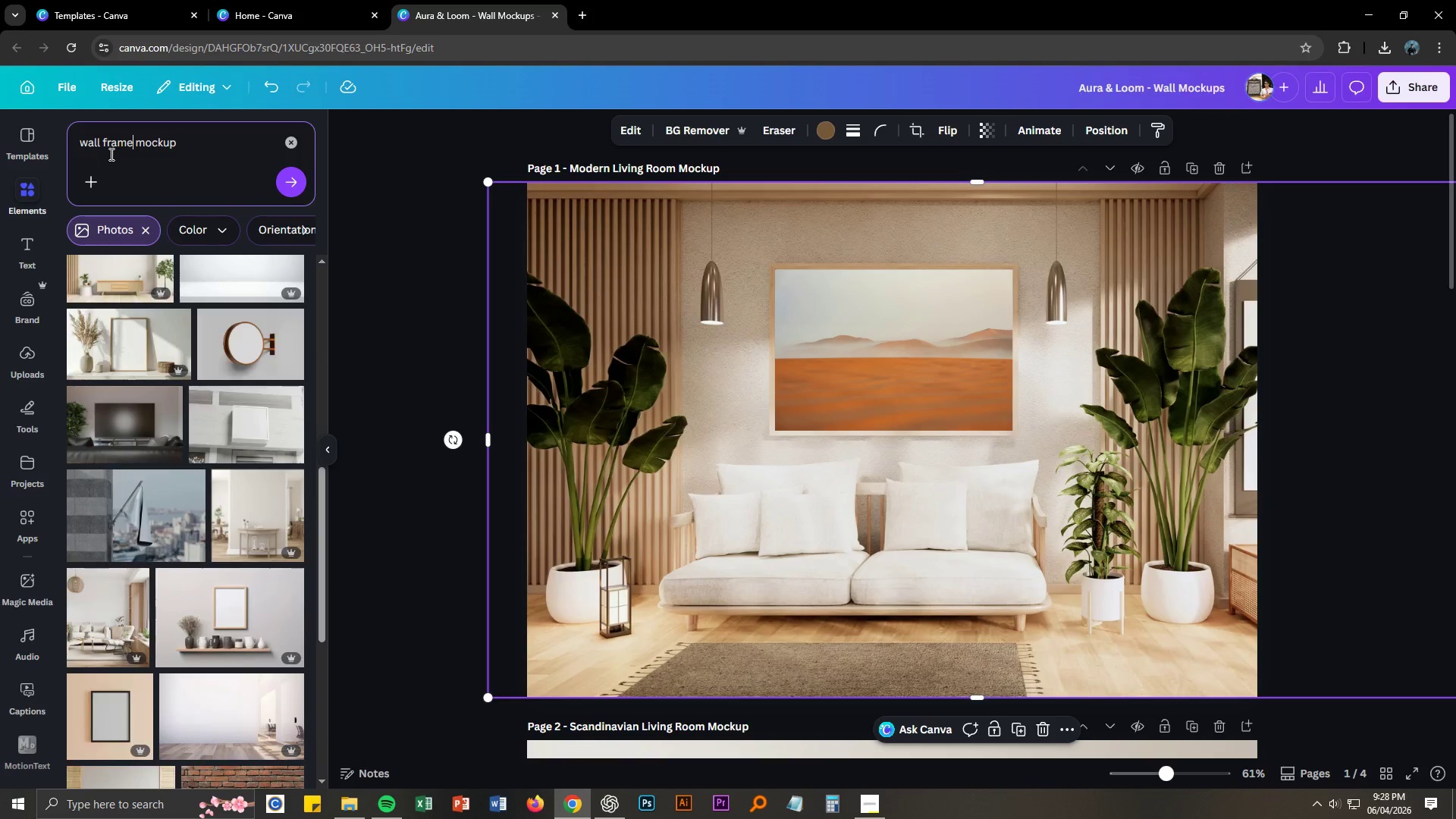 
key(Enter)
 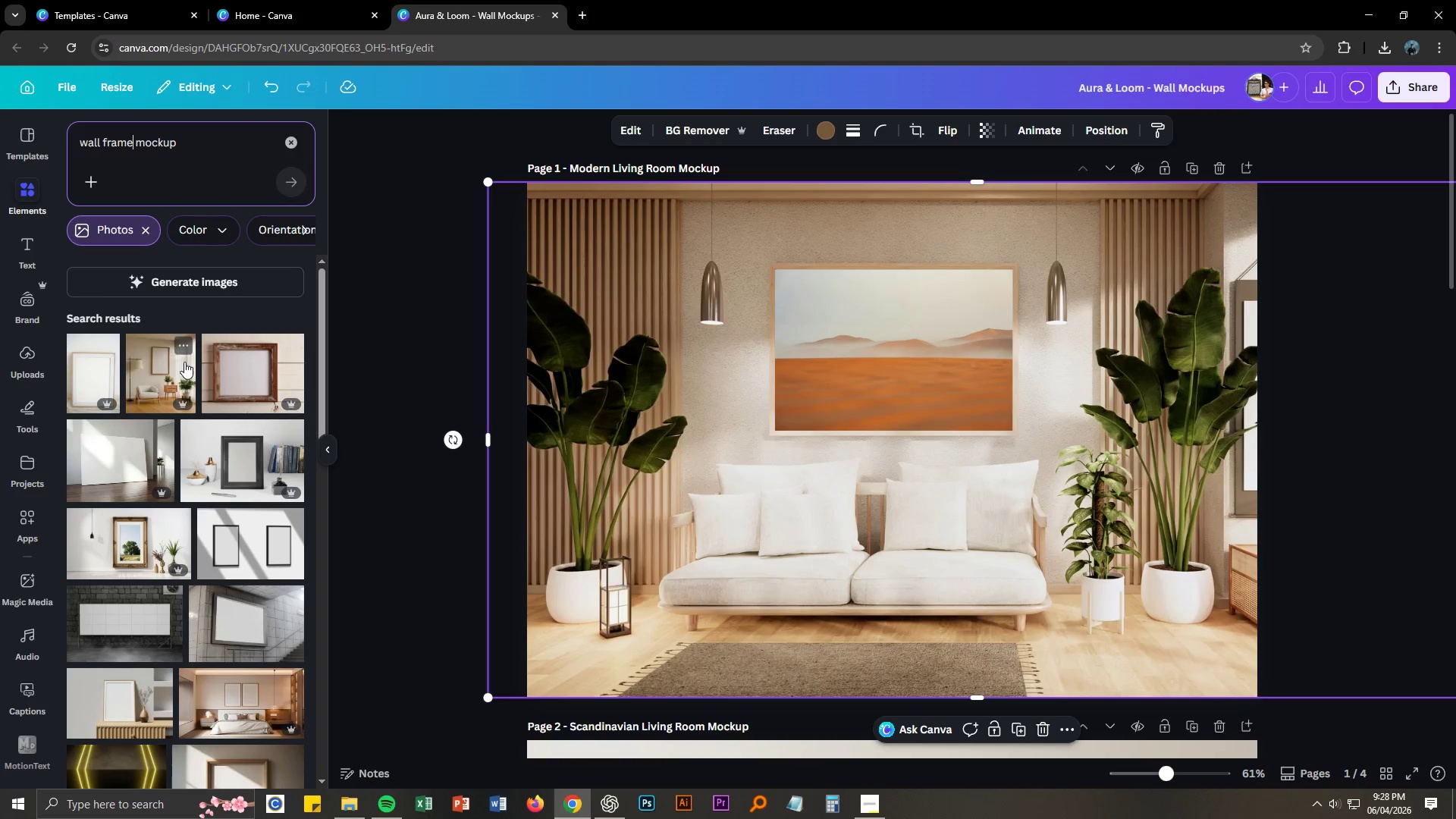 
scroll: coordinate [242, 450], scroll_direction: down, amount: 19.0
 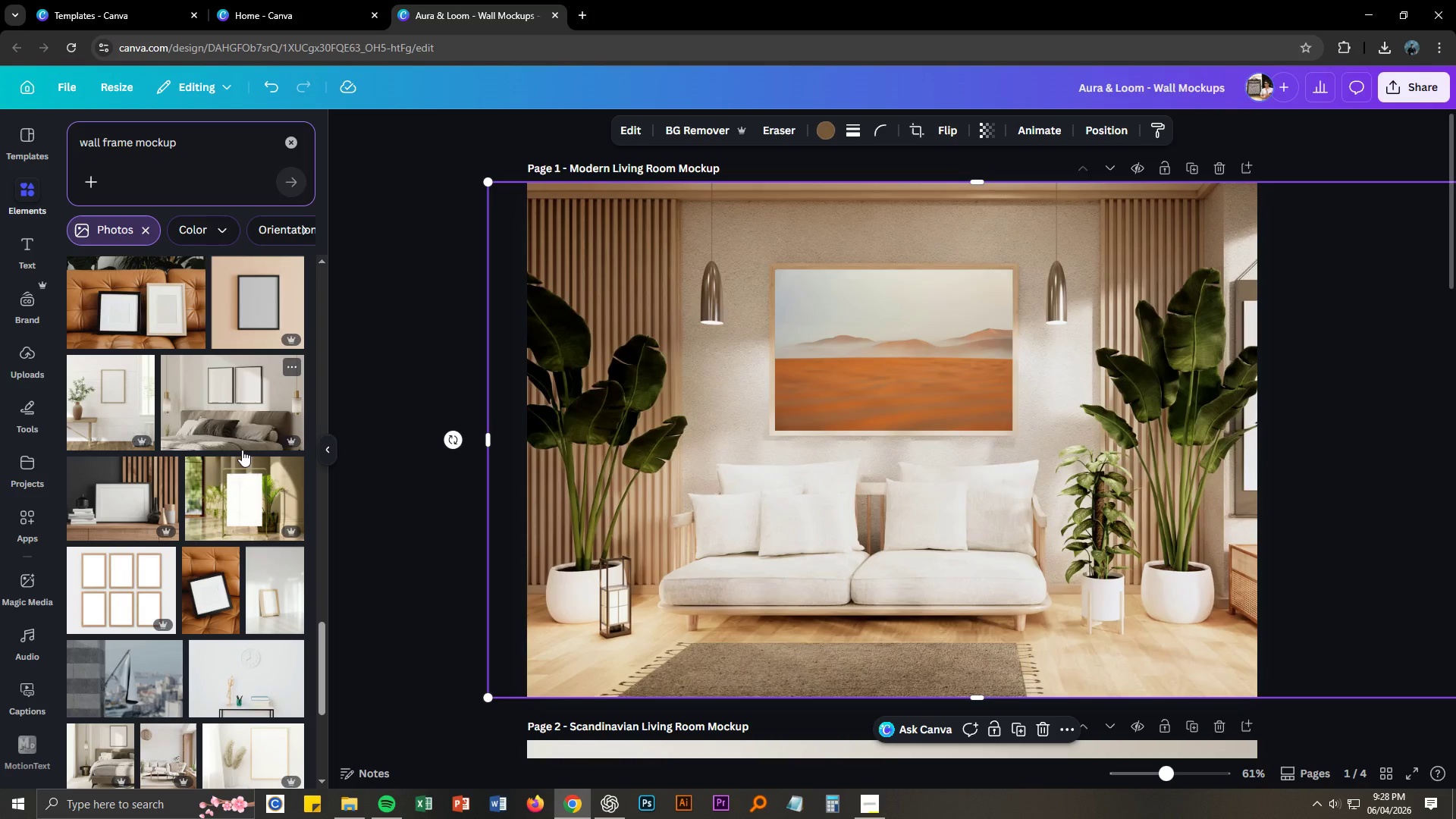 
scroll: coordinate [237, 447], scroll_direction: down, amount: 15.0
 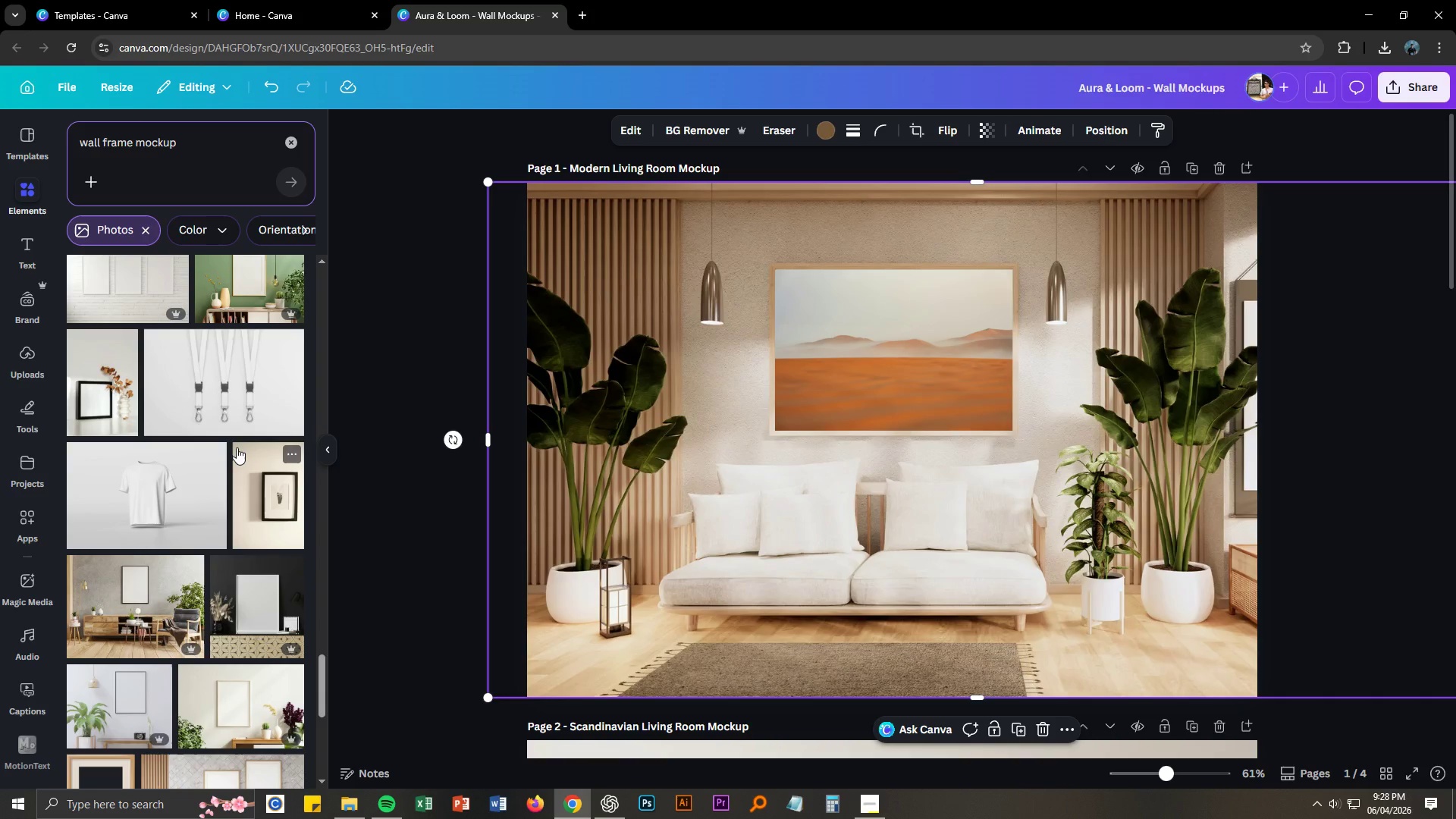 
scroll: coordinate [223, 616], scroll_direction: down, amount: 8.0
 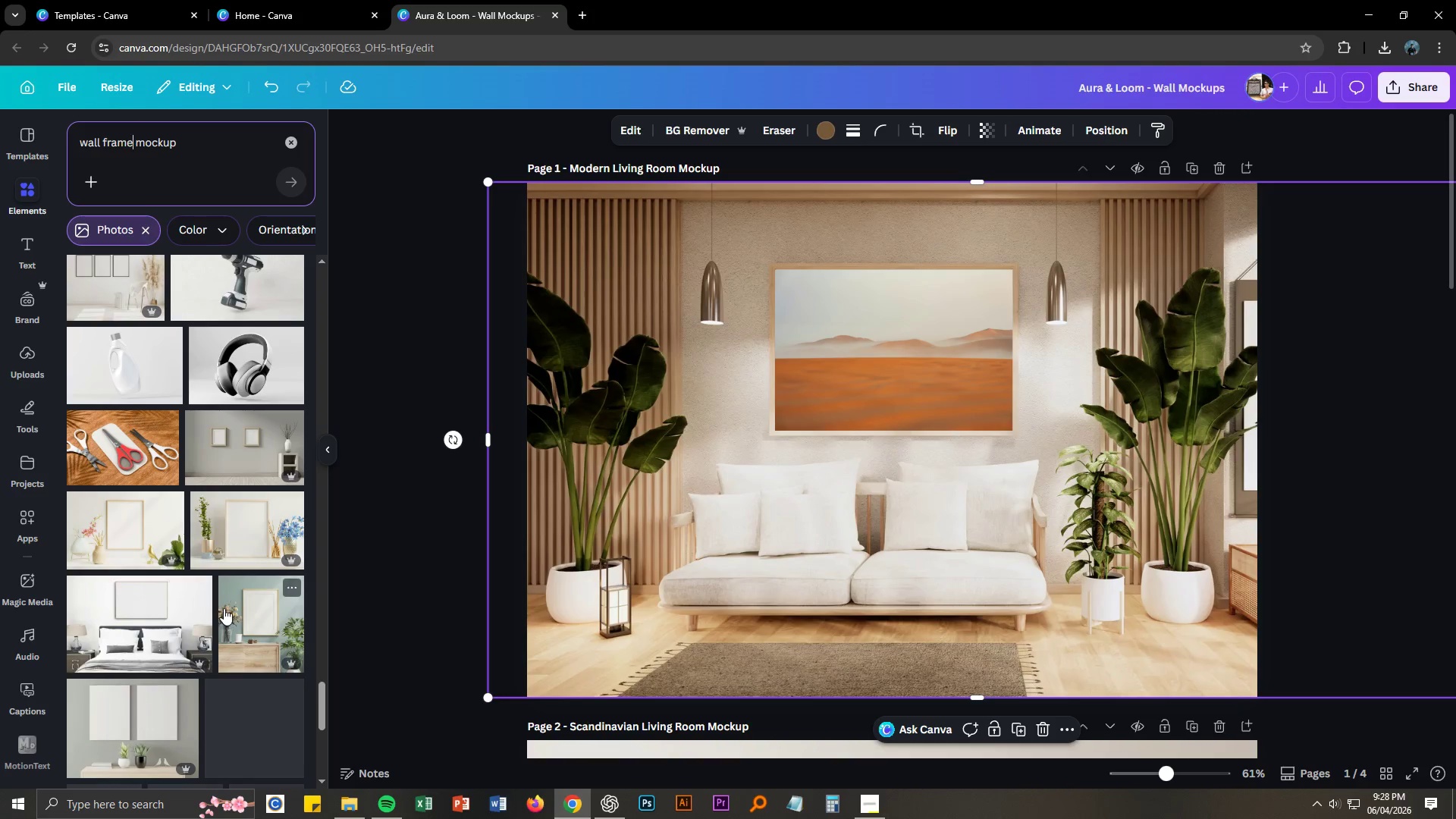 
mouse_move([173, 609])
 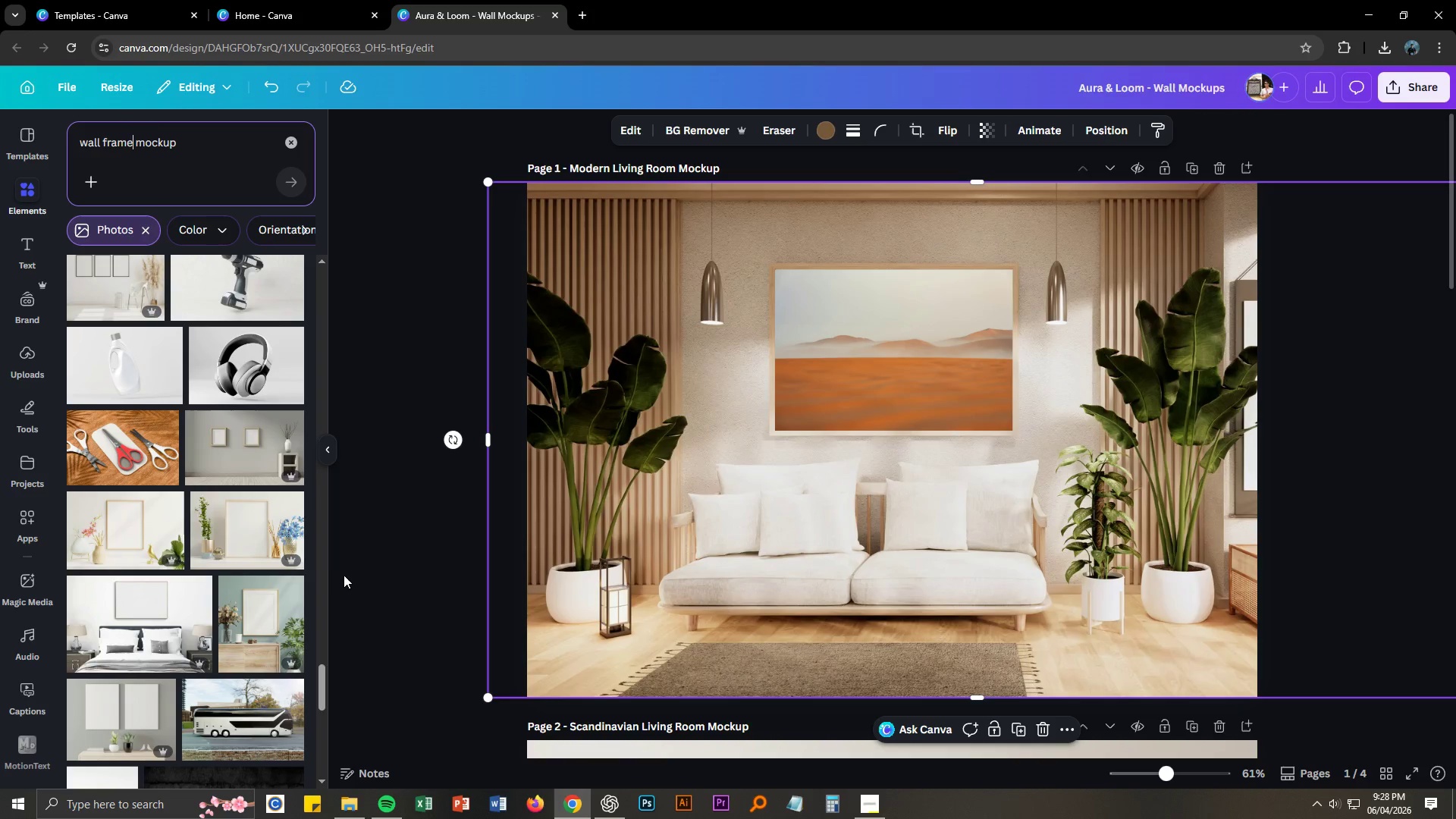 
scroll: coordinate [457, 591], scroll_direction: down, amount: 27.0
 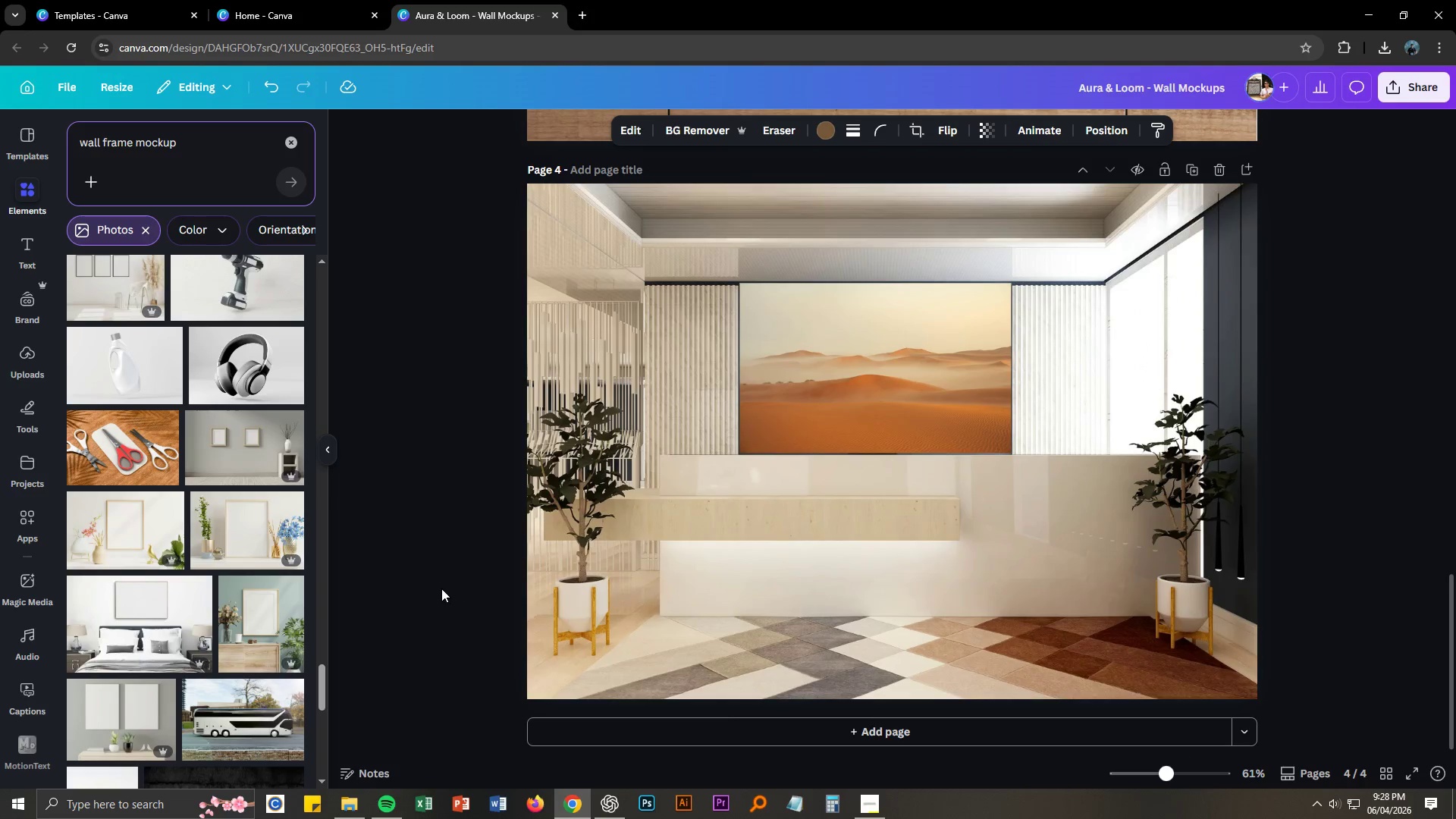 
left_click([441, 587])
 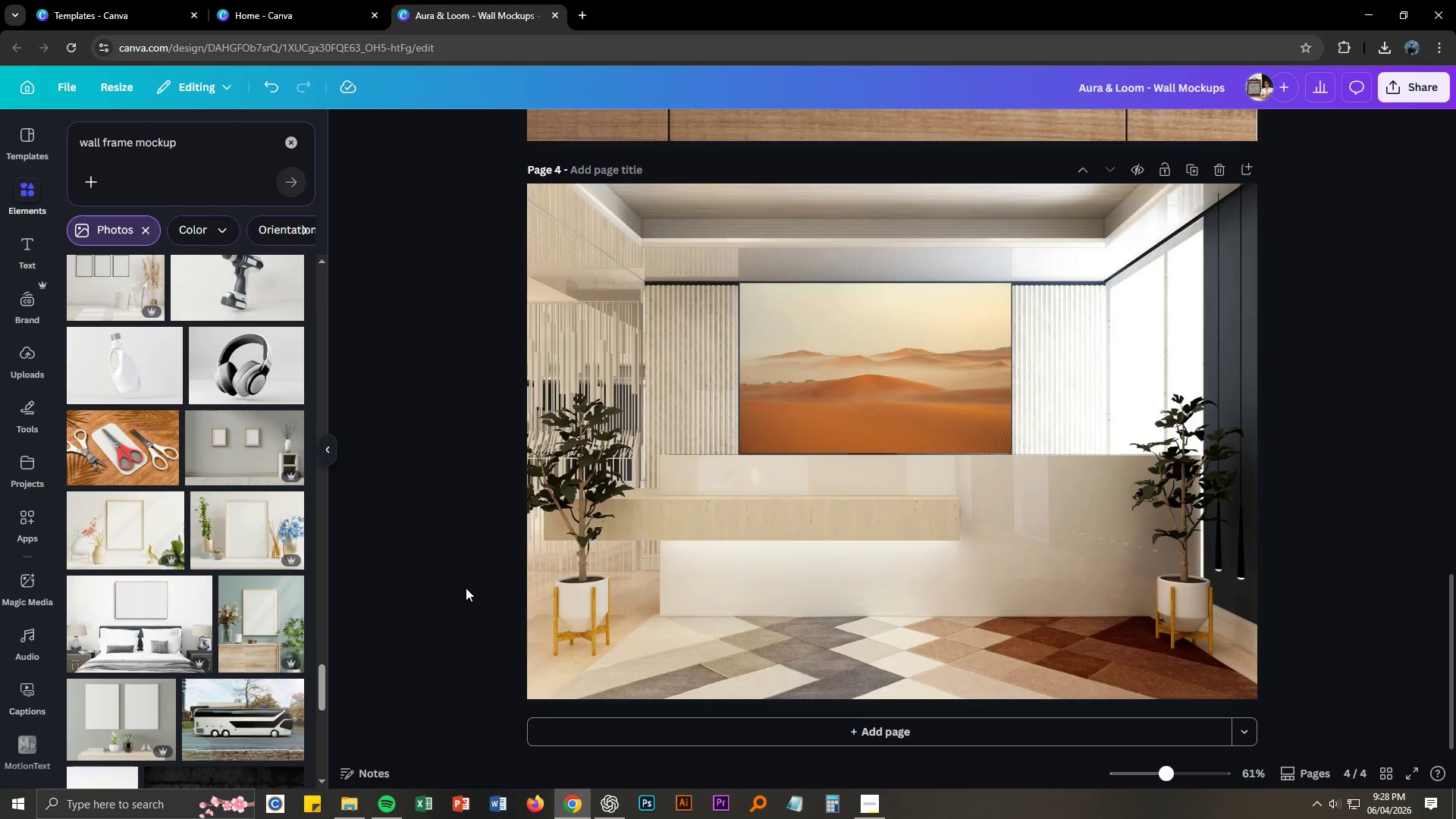 
scroll: coordinate [469, 588], scroll_direction: down, amount: 4.0
 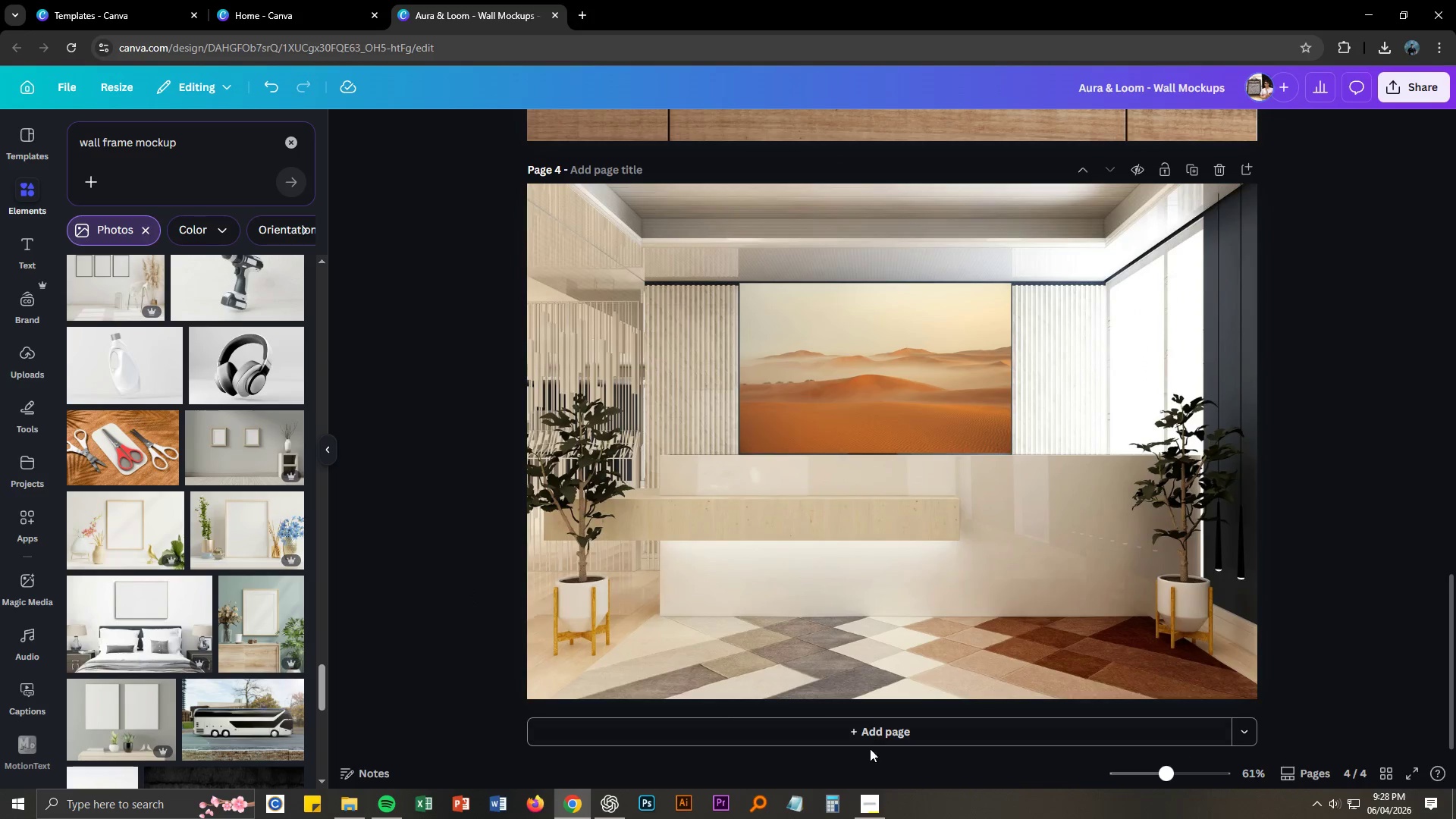 
left_click([875, 733])
 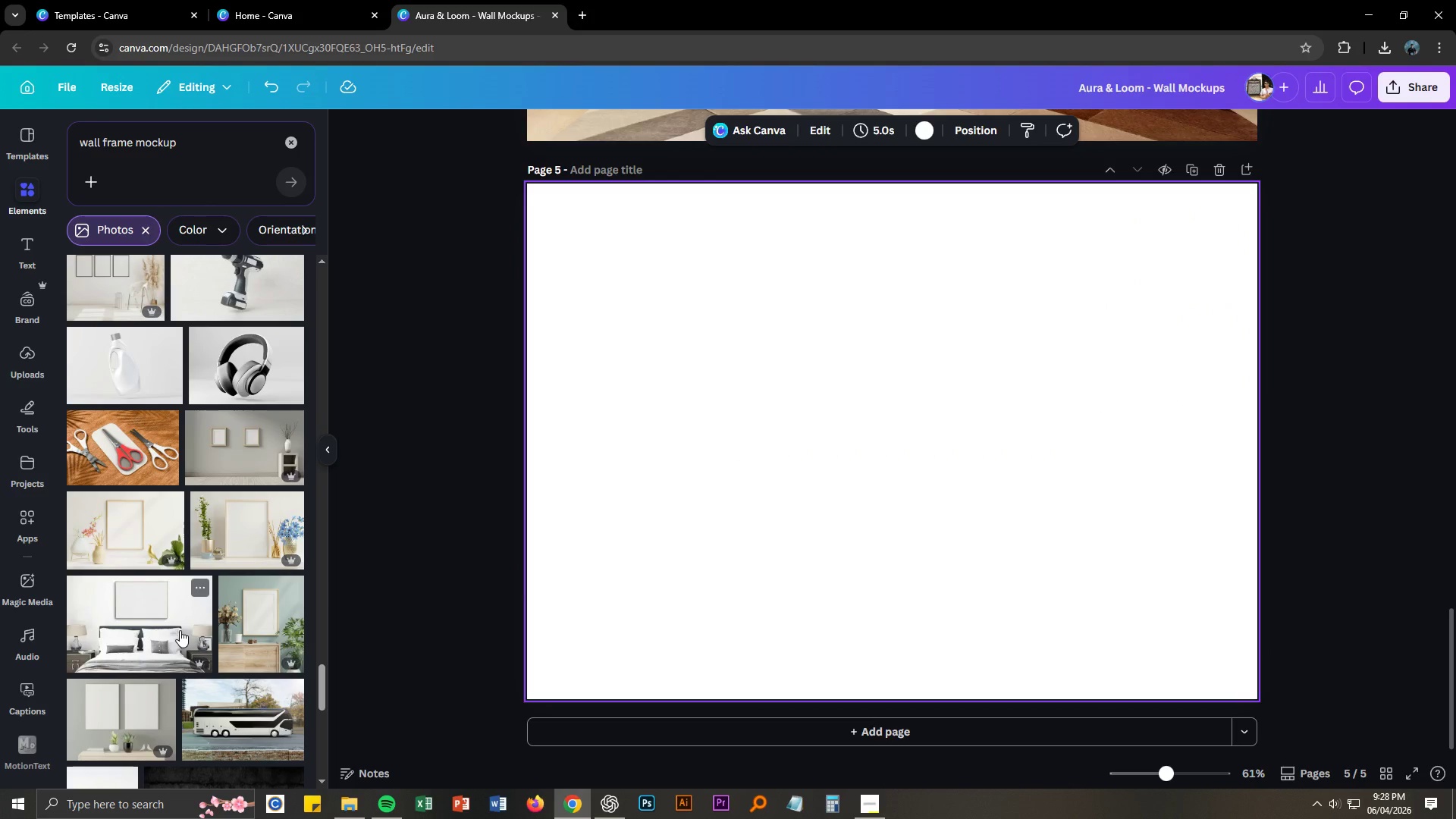 
scroll: coordinate [135, 344], scroll_direction: down, amount: 10.0
 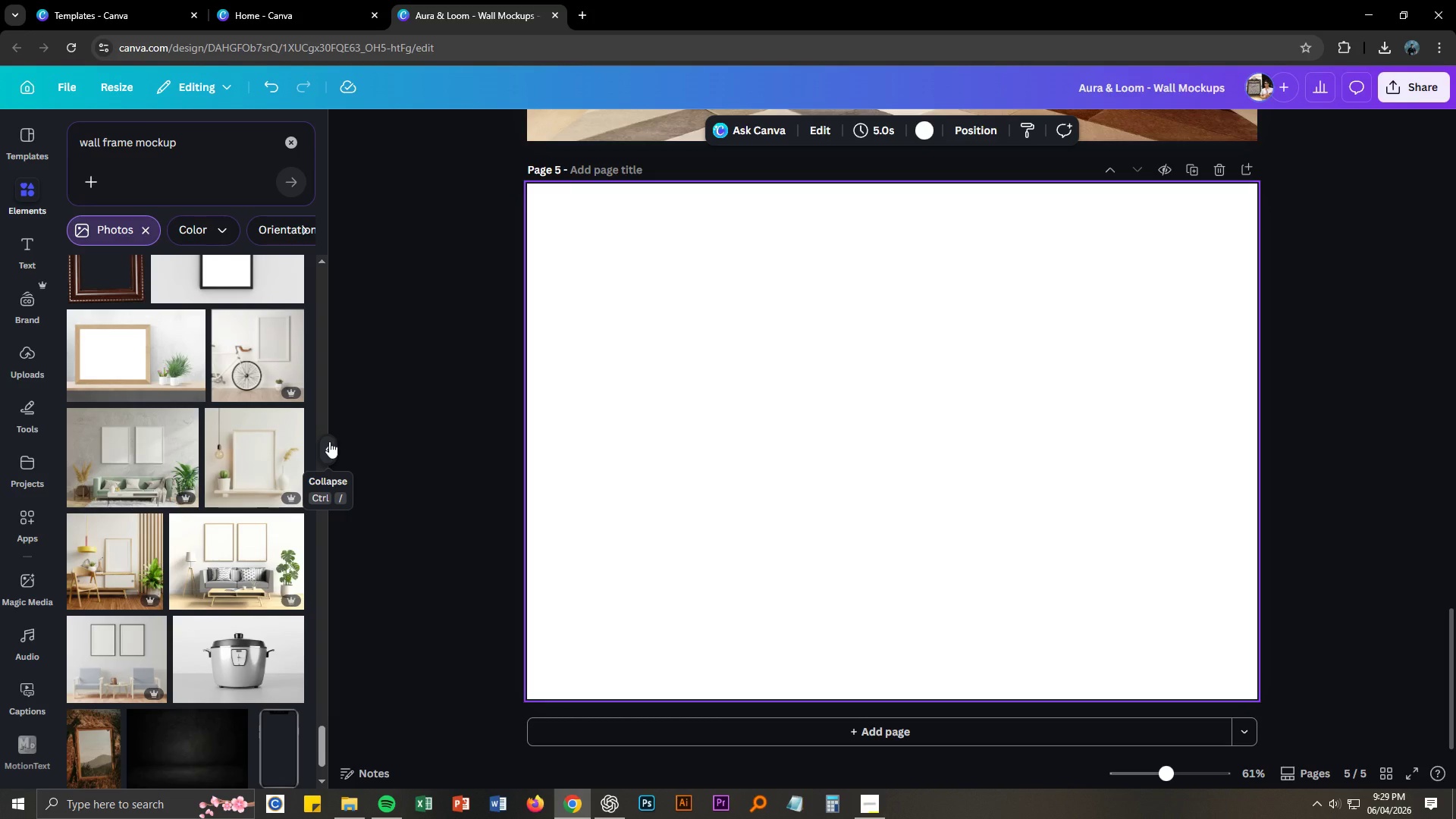 
scroll: coordinate [174, 439], scroll_direction: down, amount: 18.0
 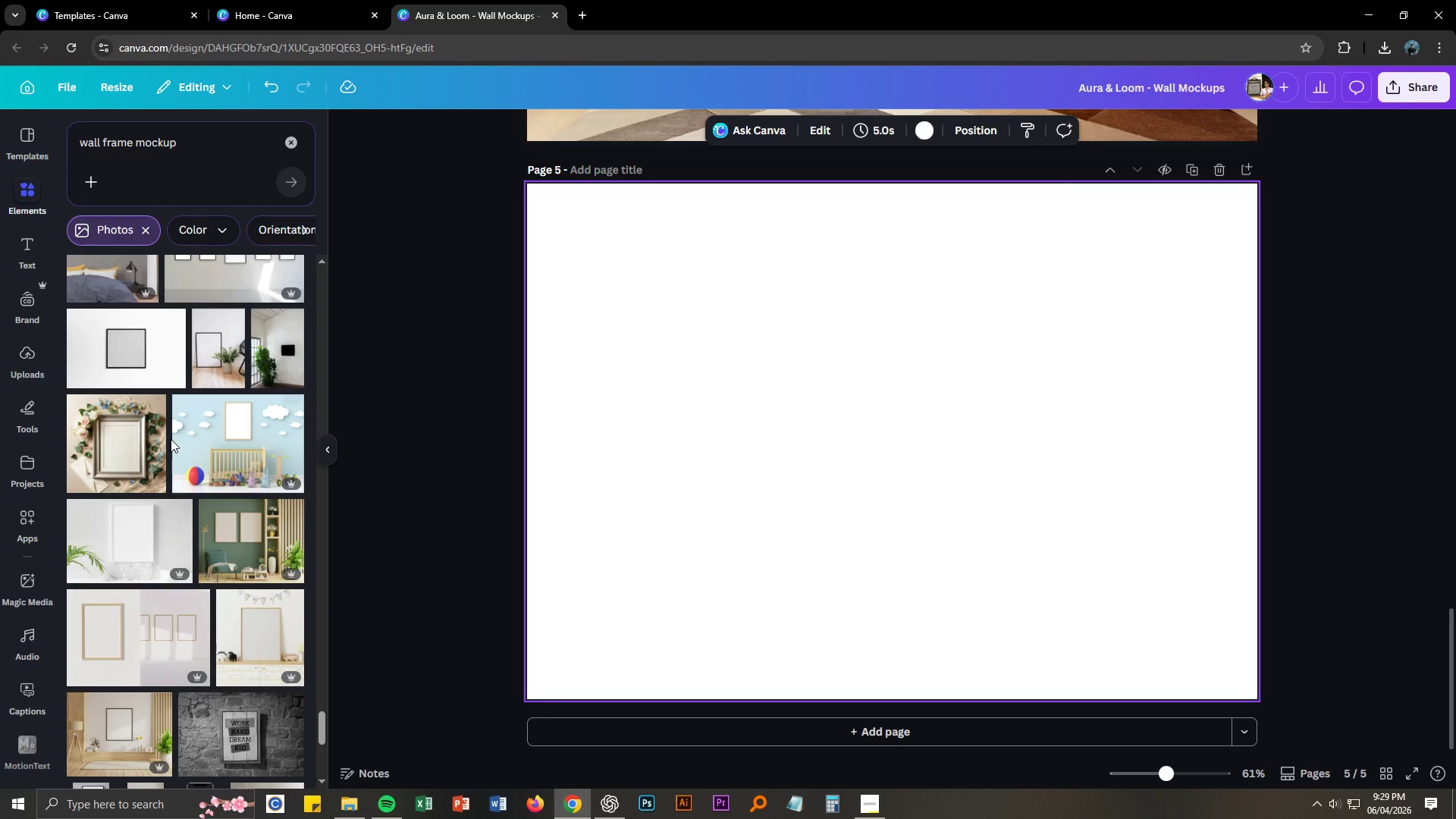 
scroll: coordinate [162, 443], scroll_direction: down, amount: 14.0
 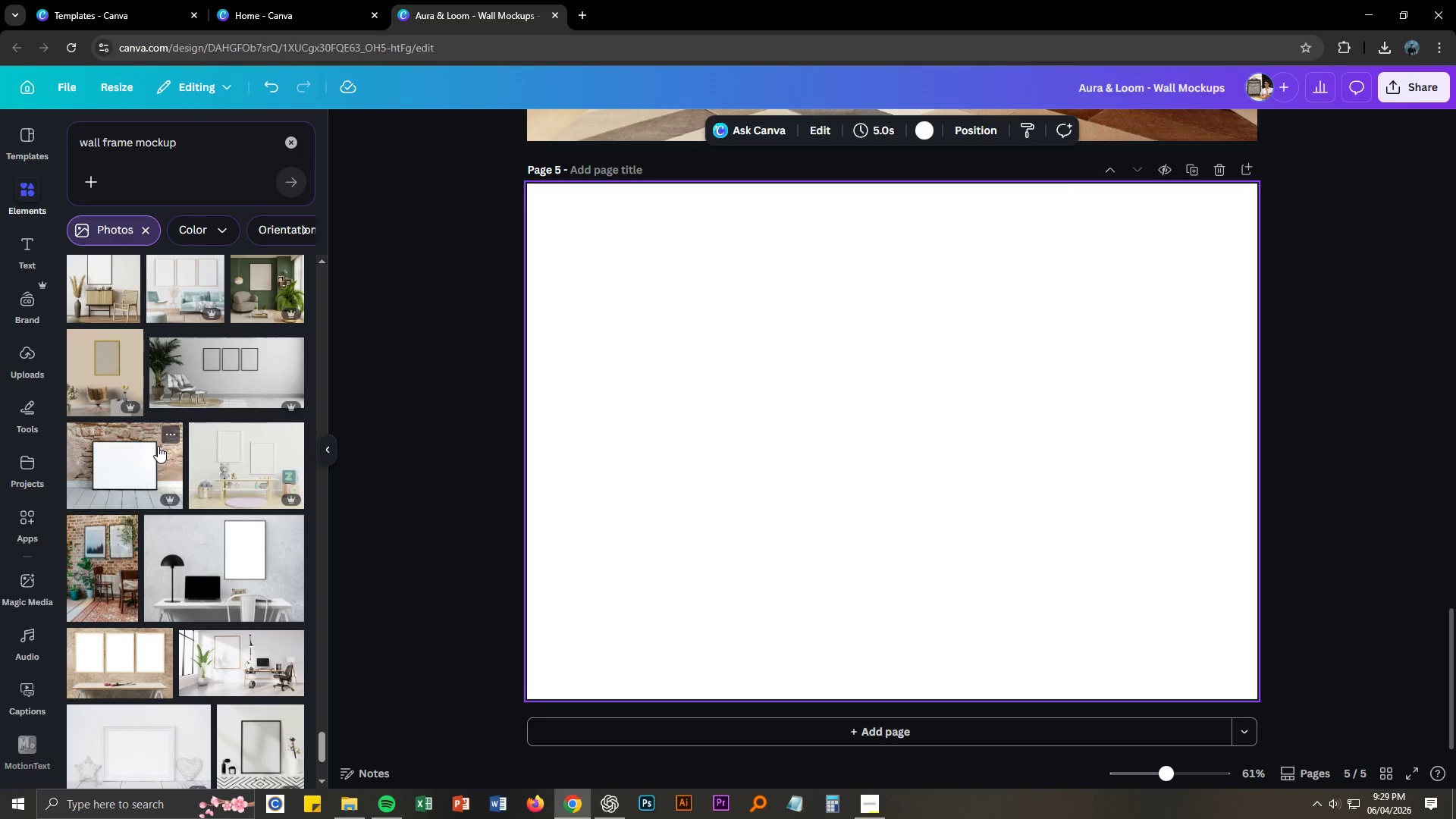 
scroll: coordinate [158, 446], scroll_direction: up, amount: 2.0
 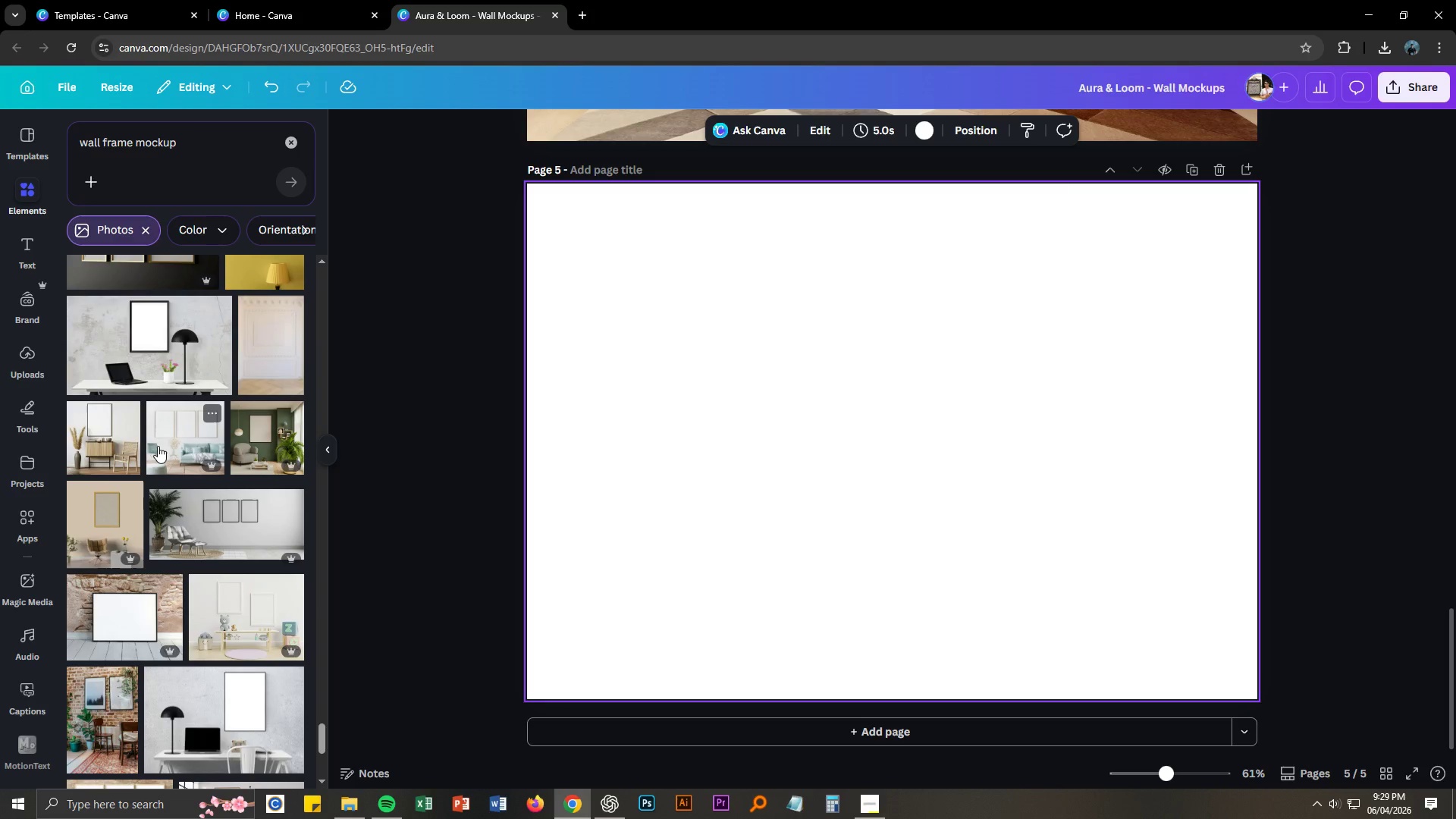 
scroll: coordinate [155, 579], scroll_direction: down, amount: 16.0
 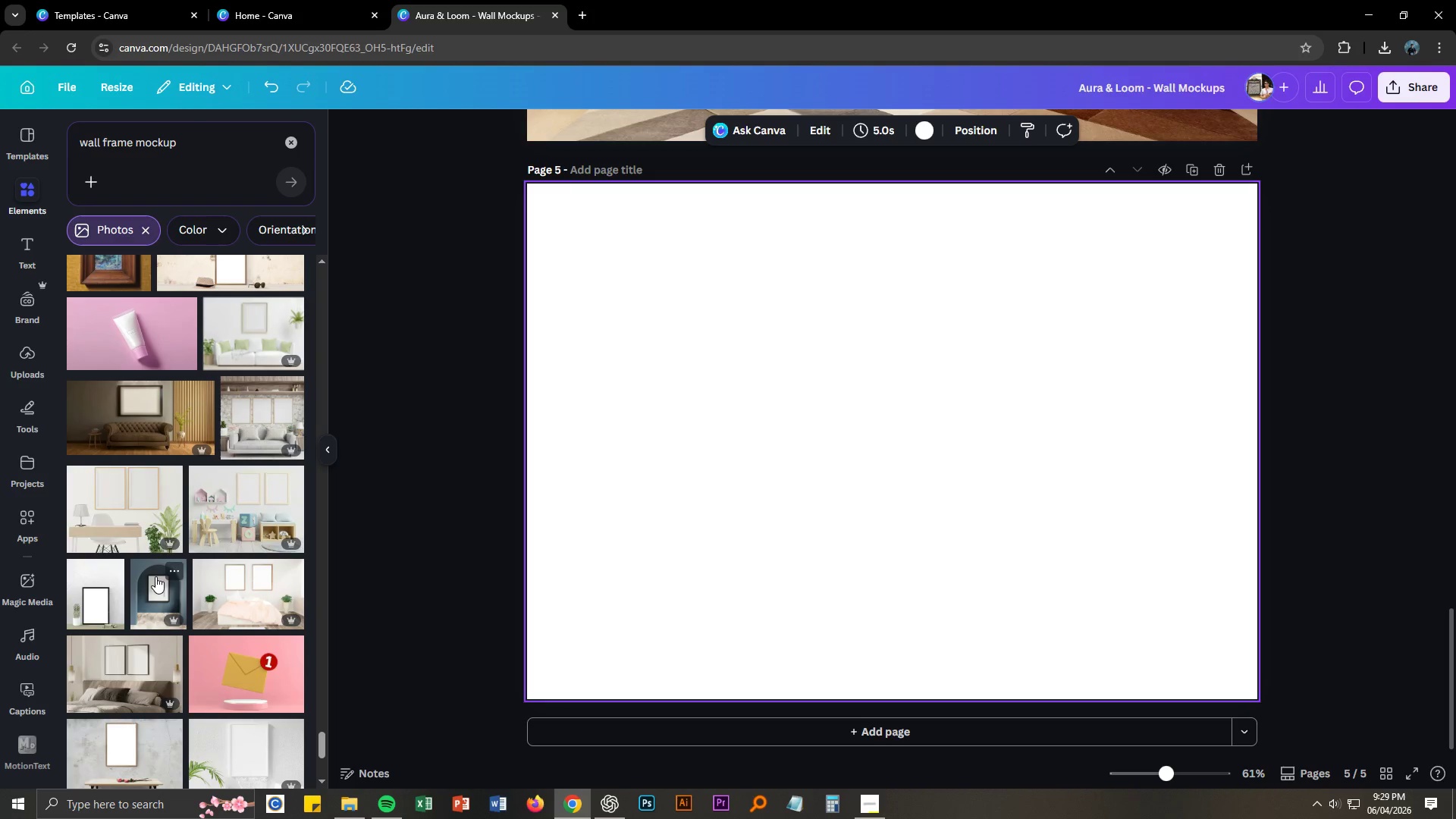 
scroll: coordinate [186, 580], scroll_direction: down, amount: 14.0
 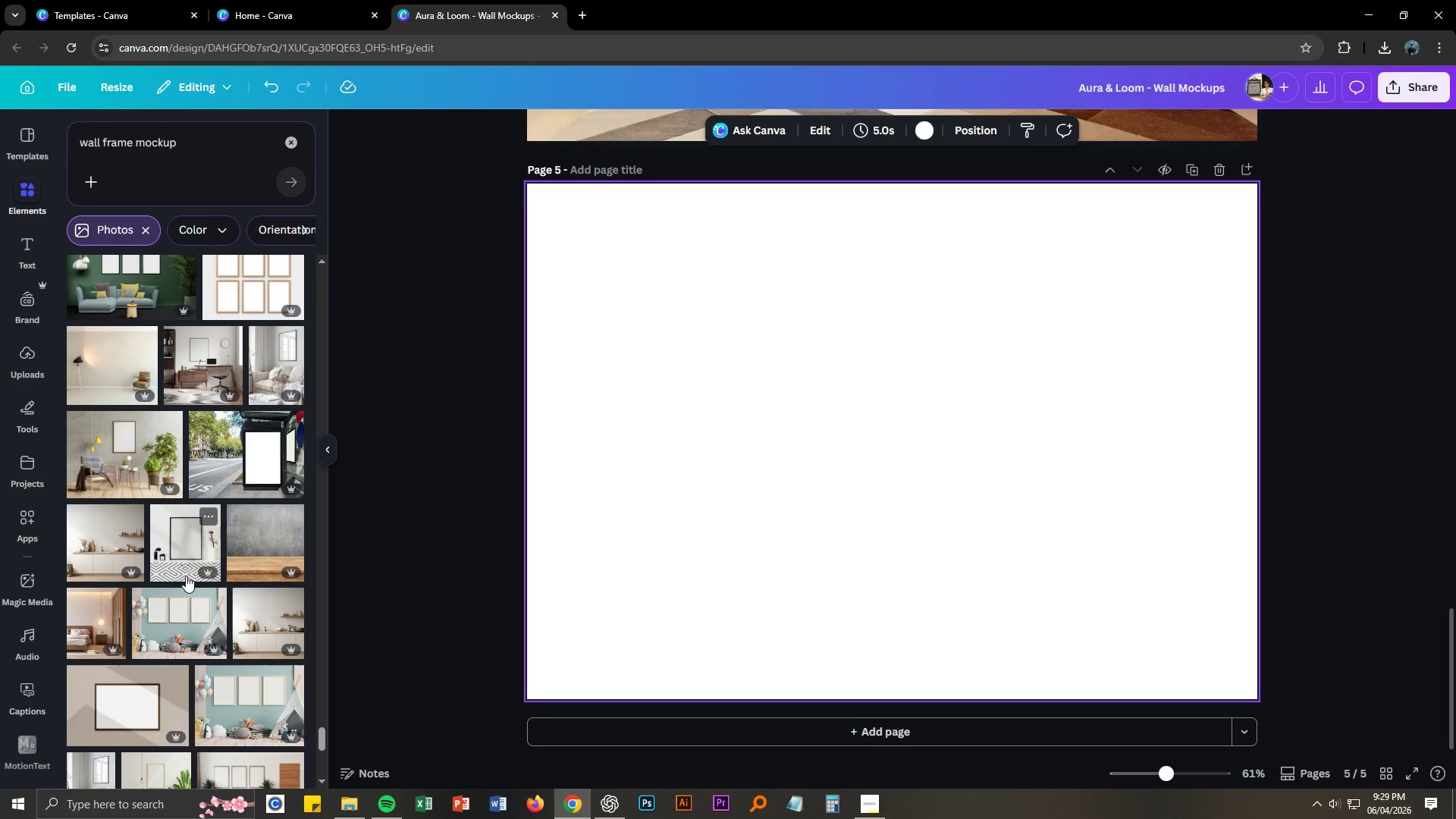 
scroll: coordinate [253, 597], scroll_direction: down, amount: 15.0
 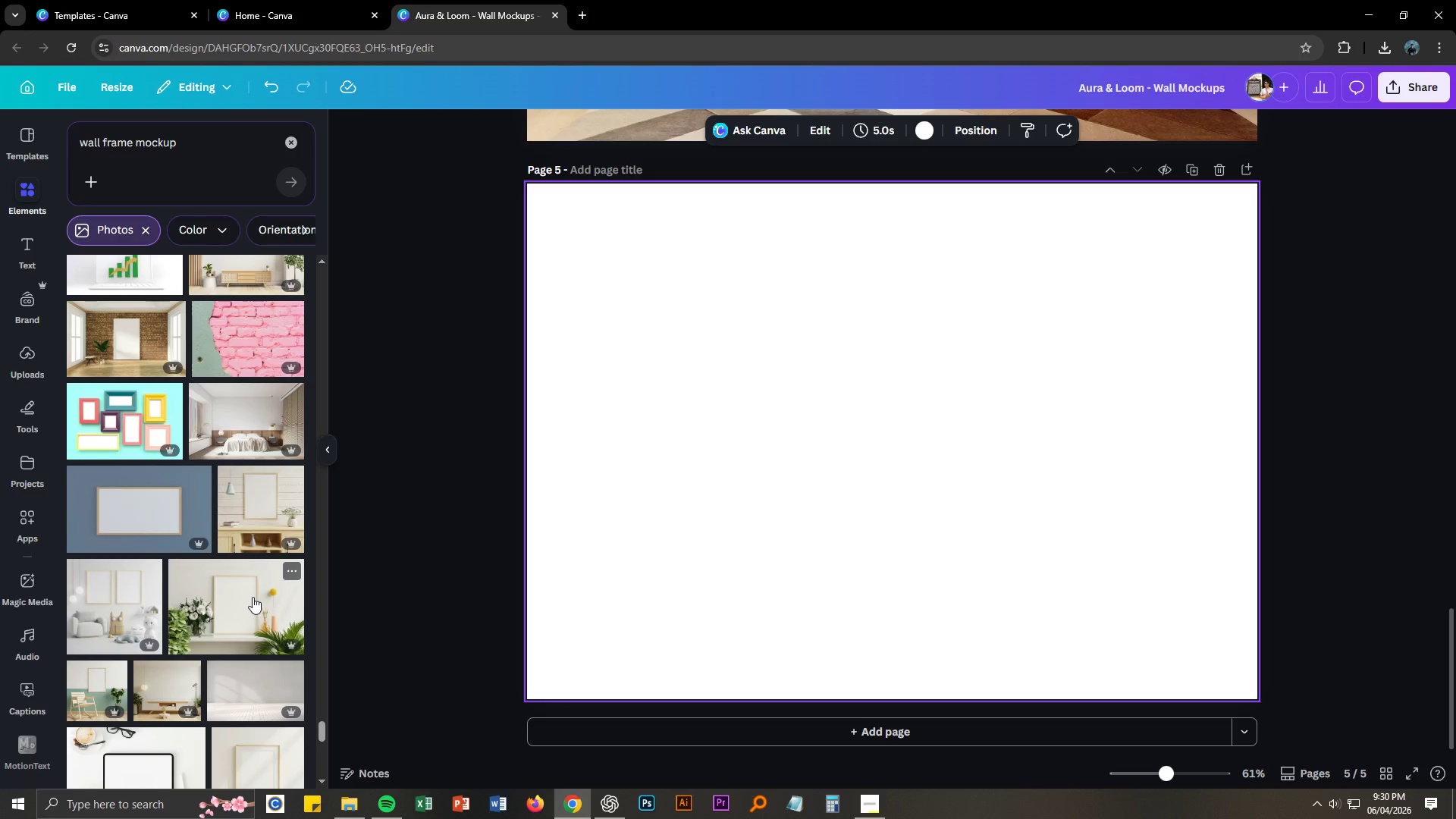 
scroll: coordinate [249, 596], scroll_direction: down, amount: 15.0
 